 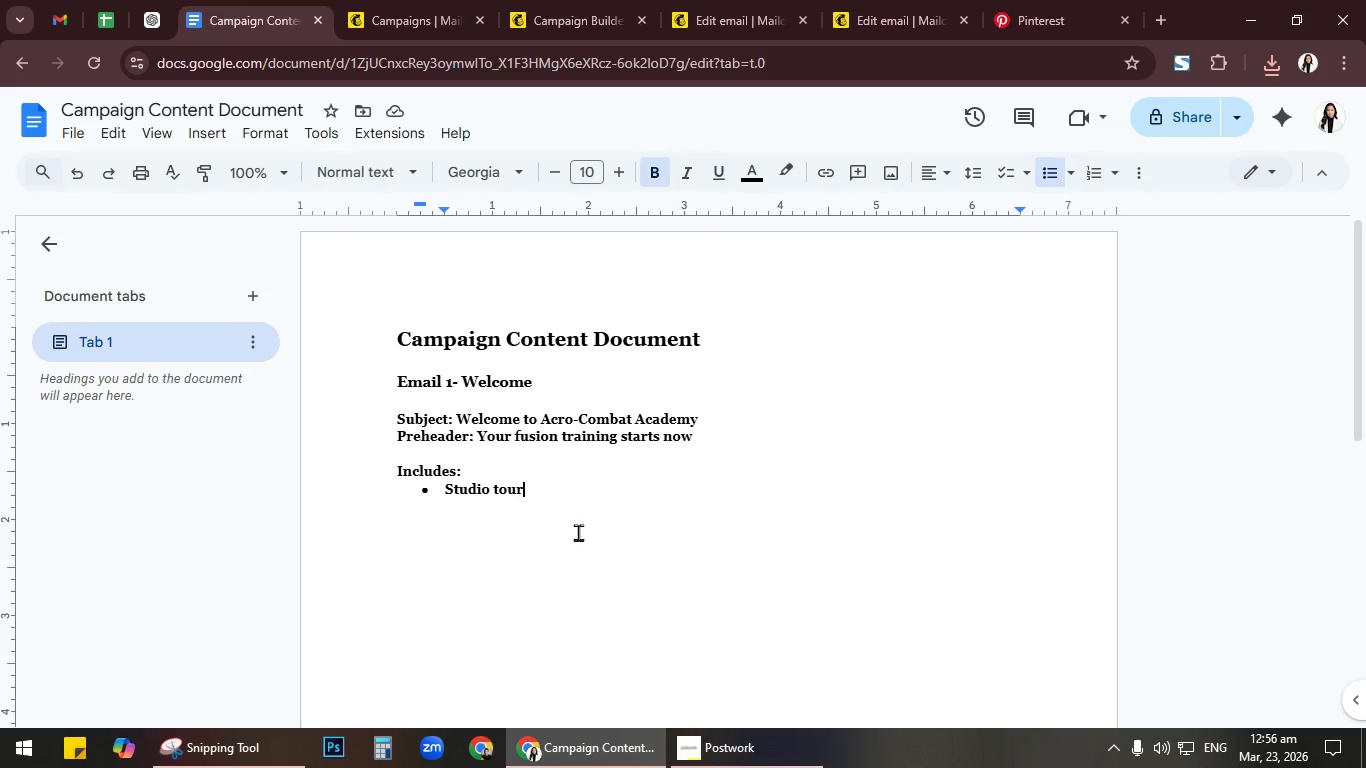 
type( placeholder)
 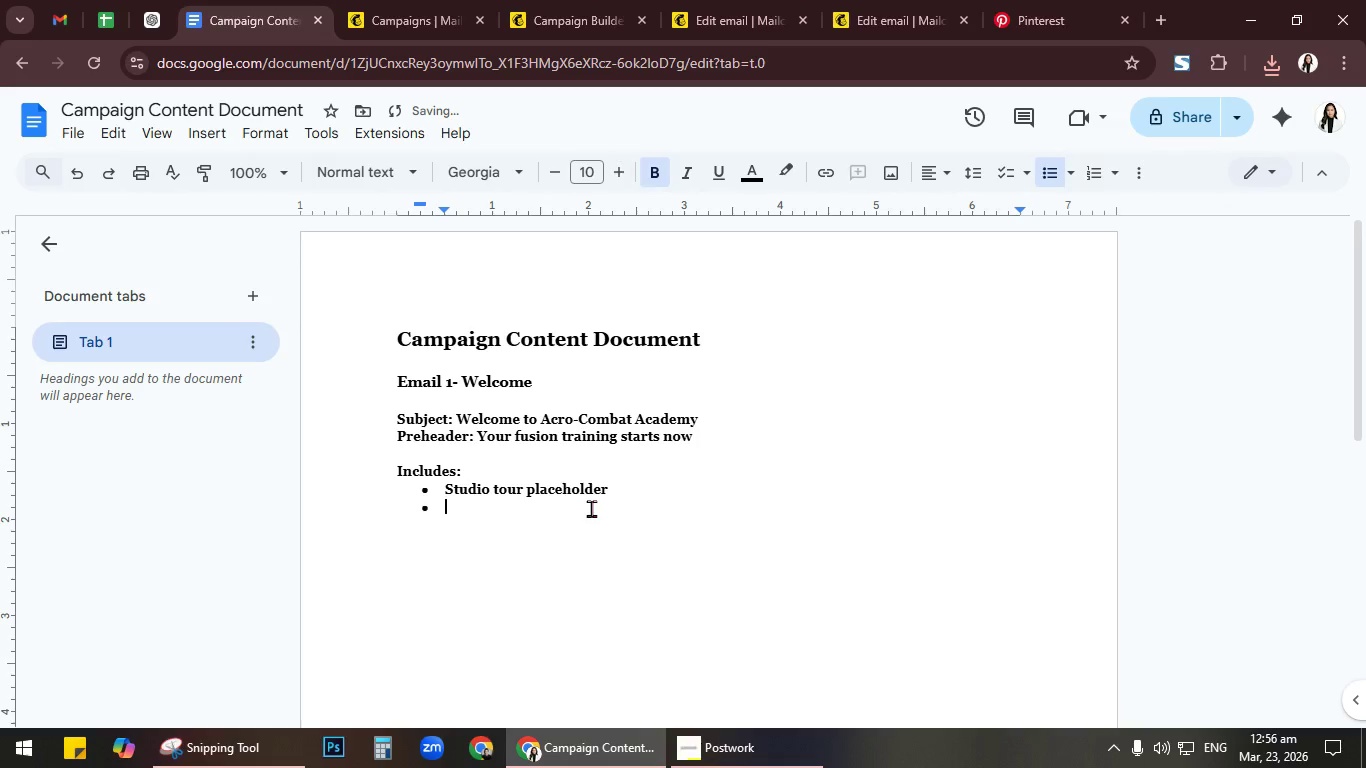 
key(Enter)
 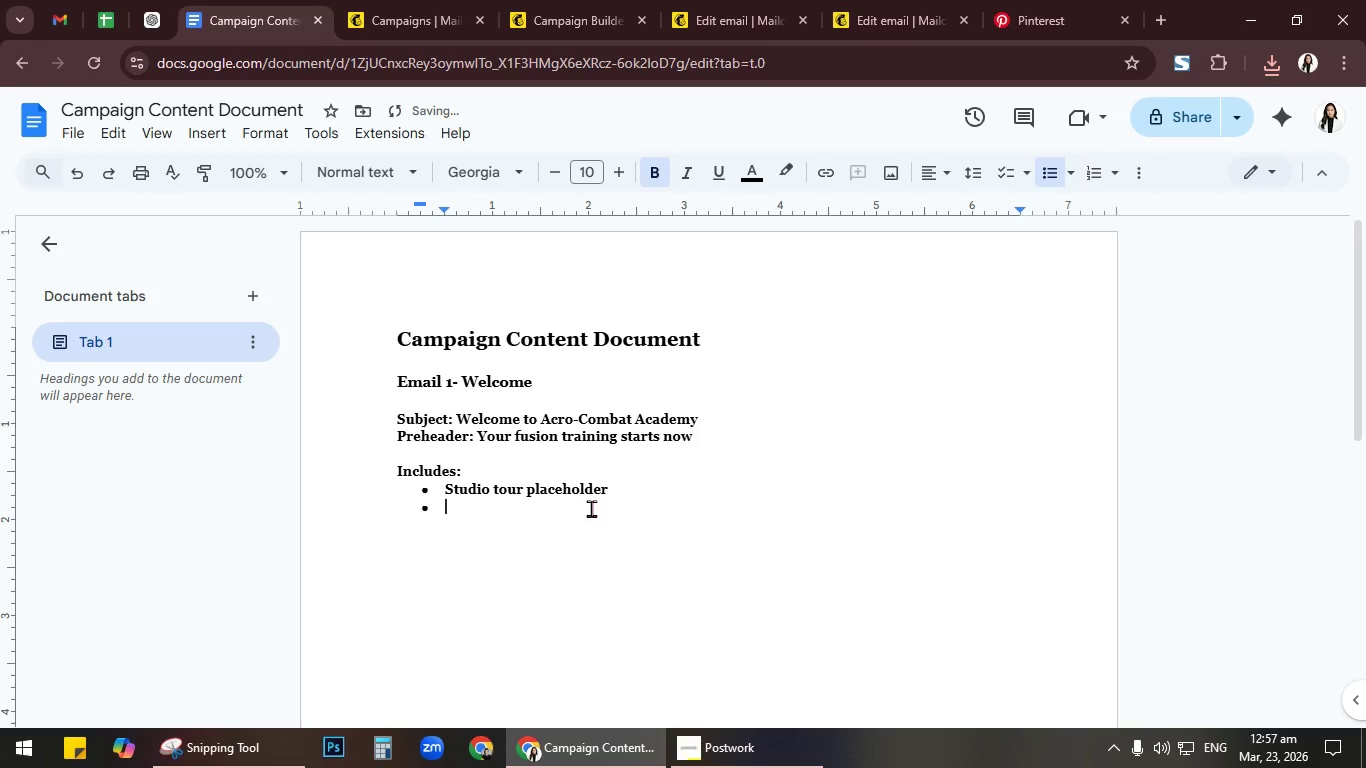 
type(Startter )
key(Backspace)
key(Backspace)
key(Backspace)
key(Backspace)
type(er Guide PDF link)
 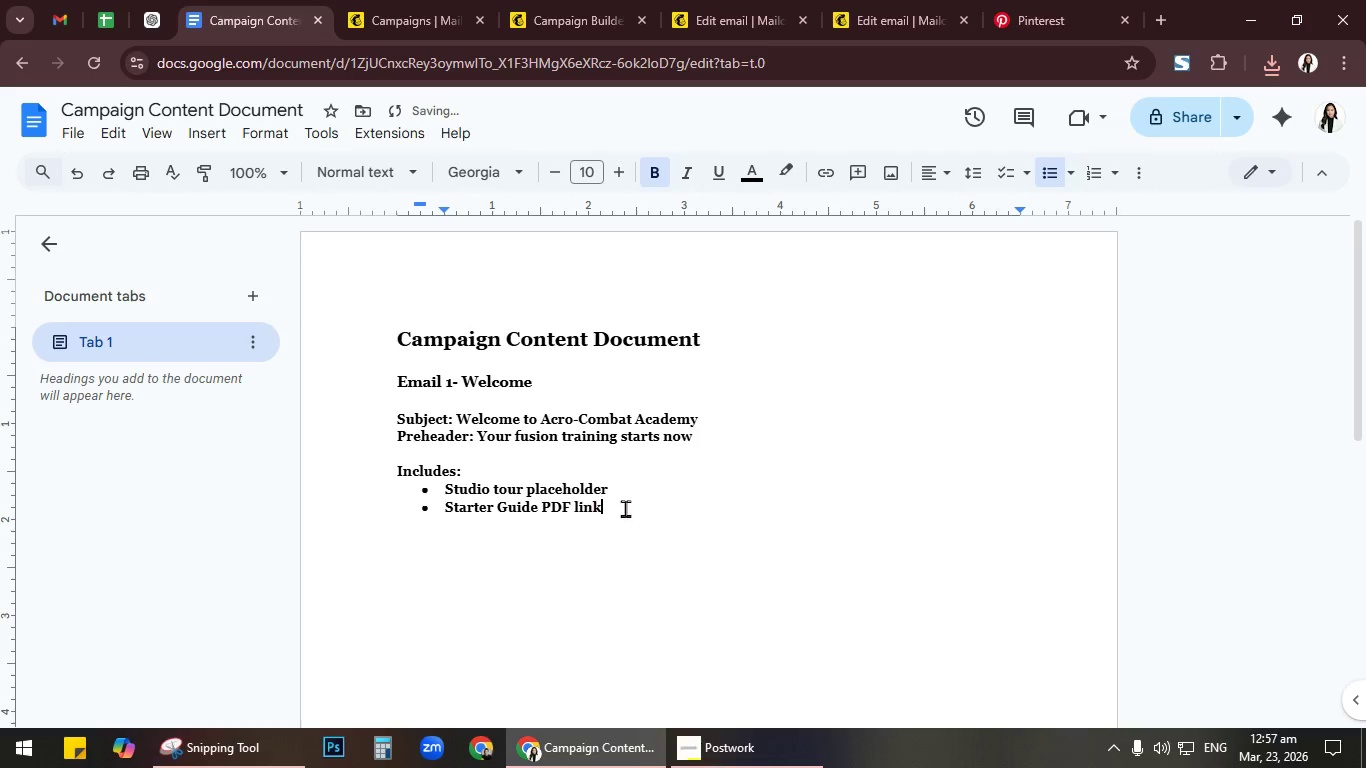 
key(Enter)
 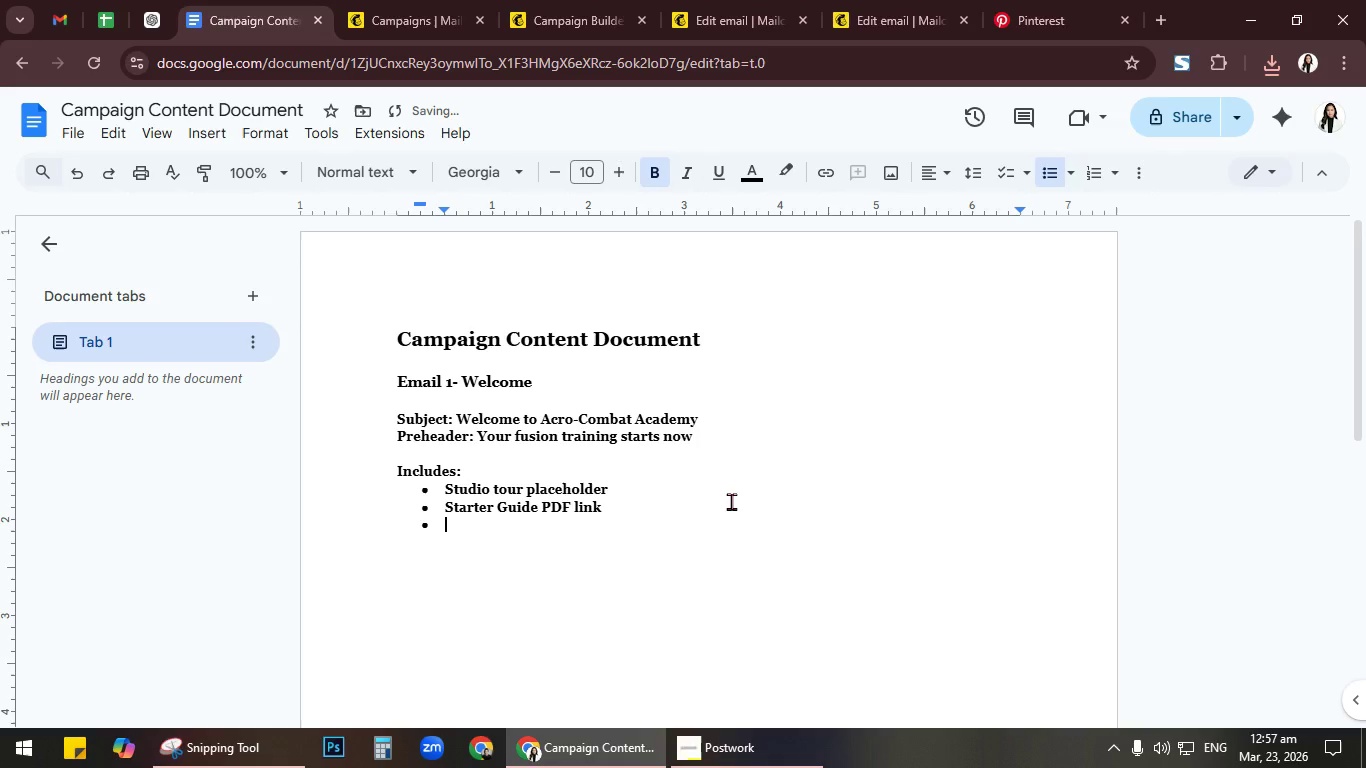 
type(CTA with UTM tracking)
 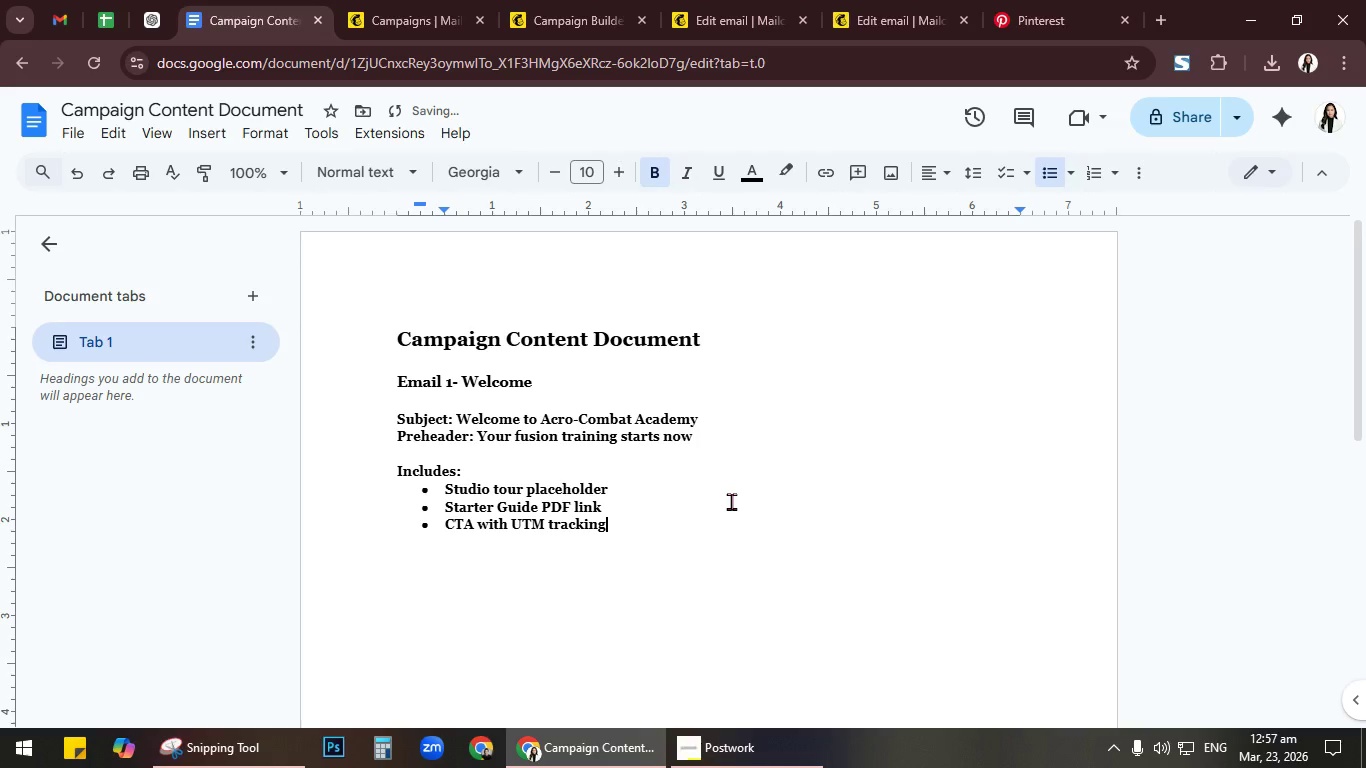 
left_click_drag(start_coordinate=[399, 342], to_coordinate=[708, 338])
 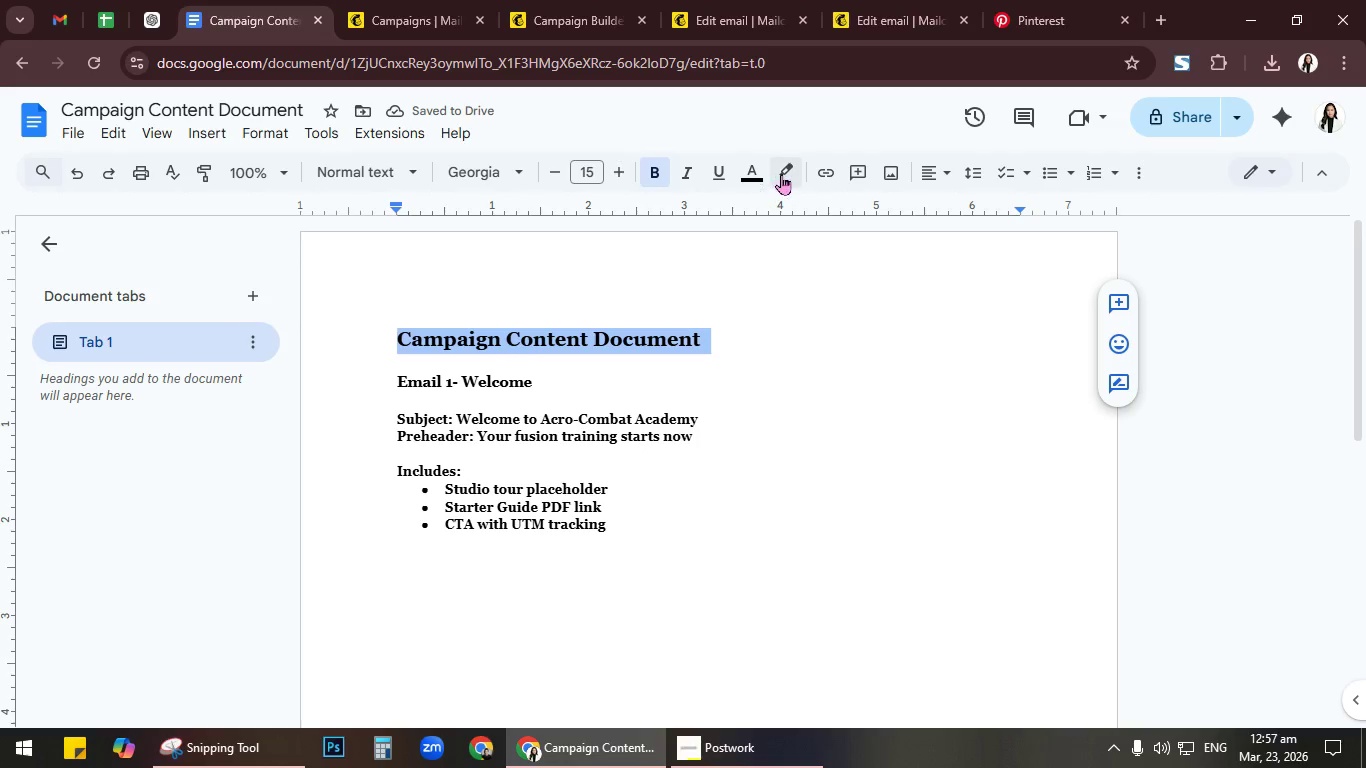 
left_click([783, 172])
 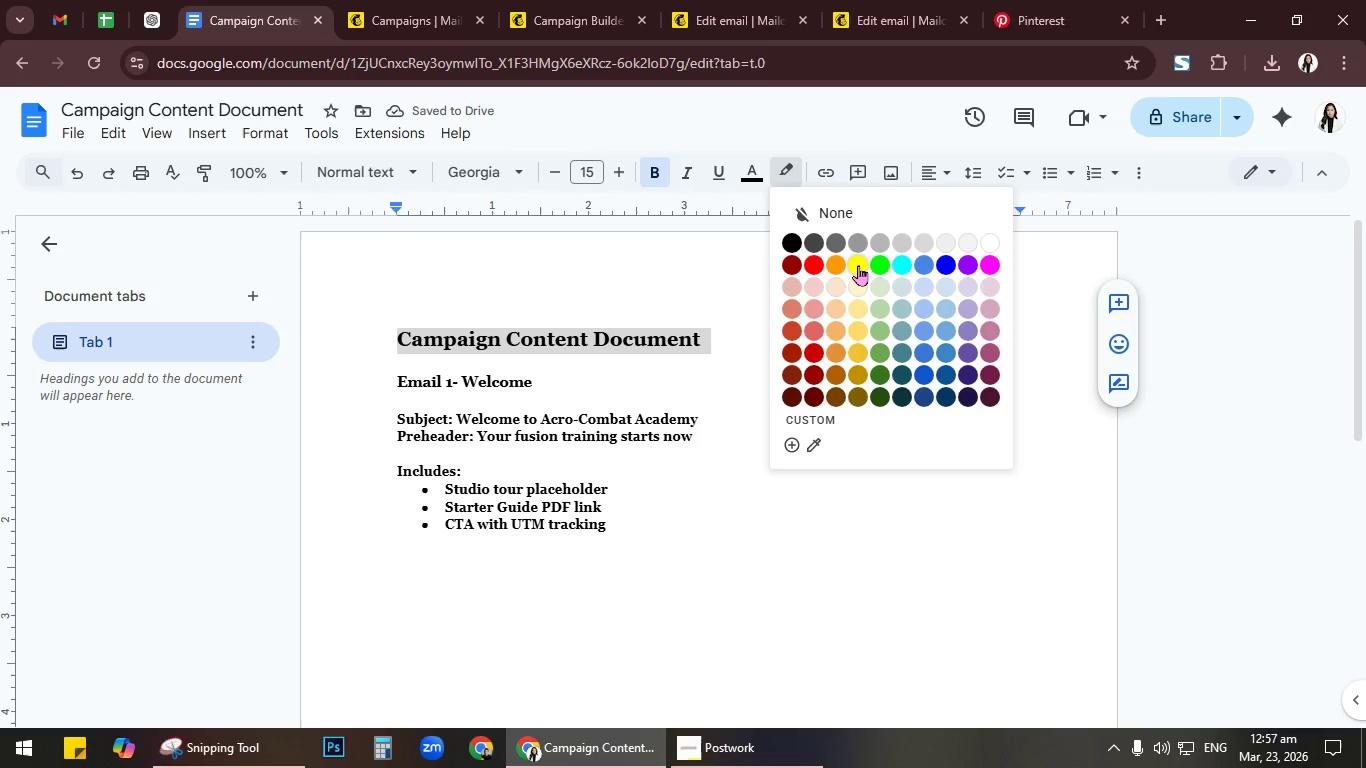 
left_click([859, 265])
 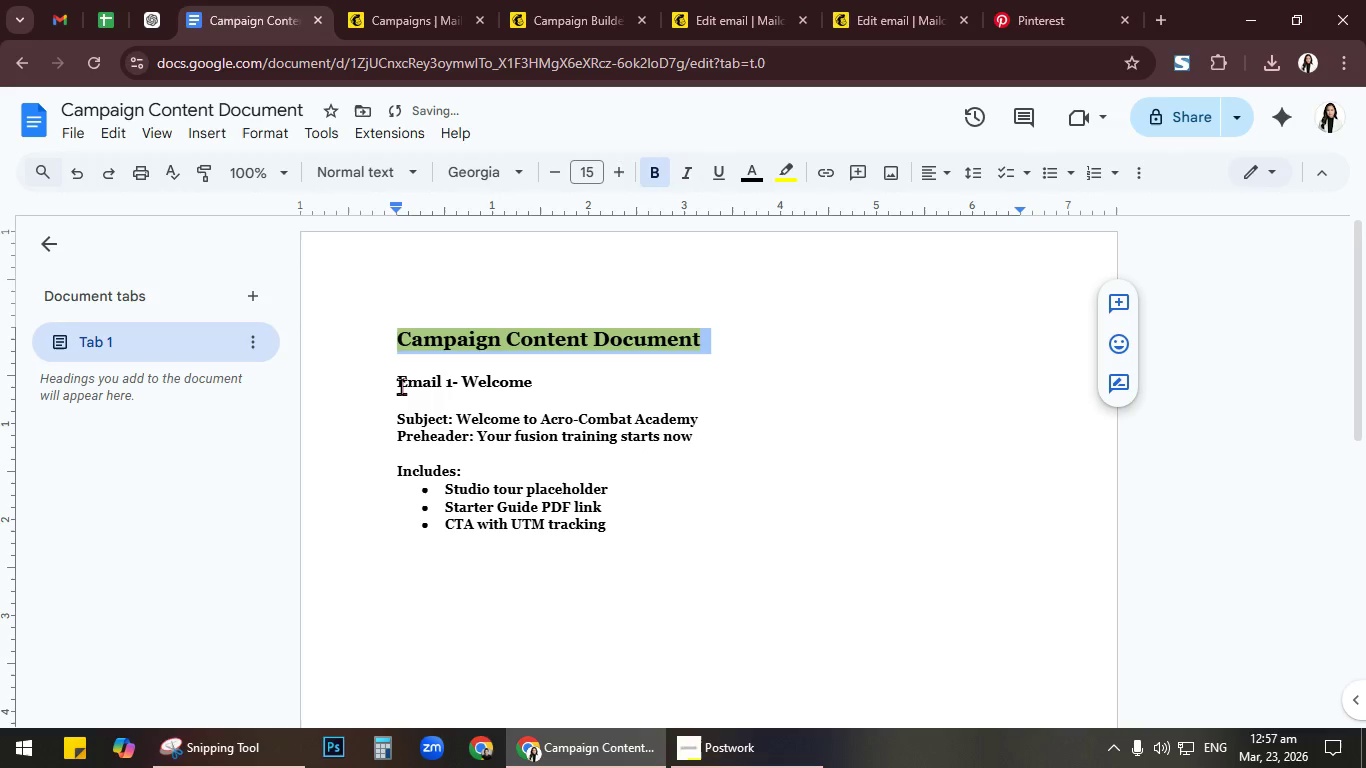 
left_click_drag(start_coordinate=[399, 385], to_coordinate=[541, 382])
 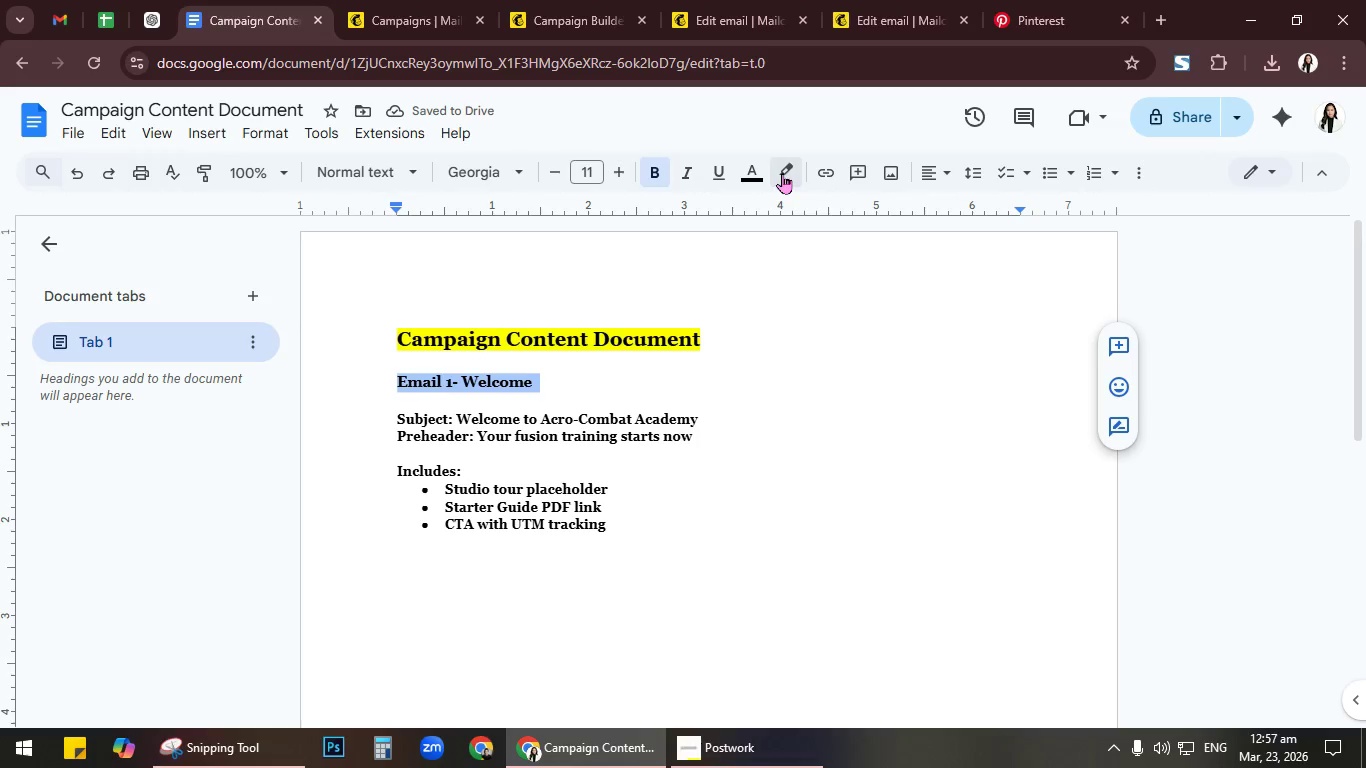 
left_click([782, 173])
 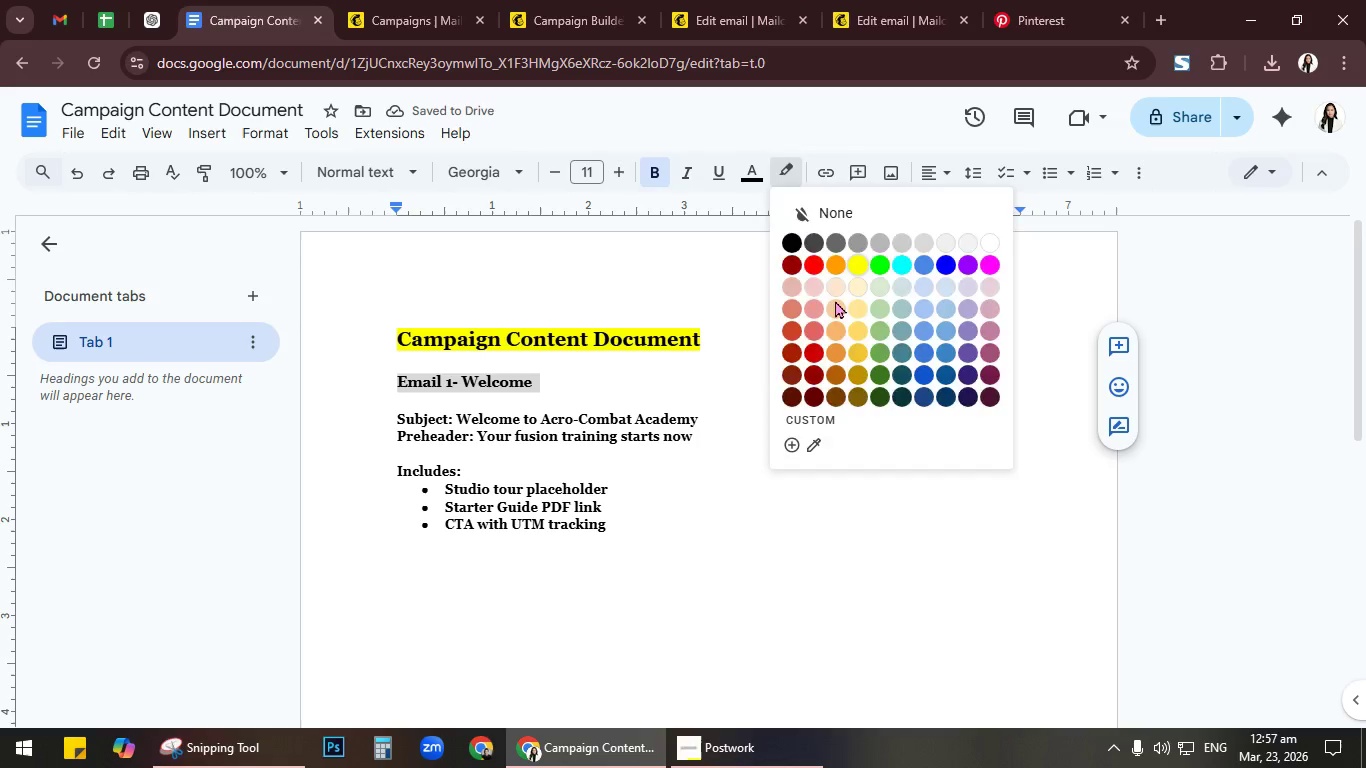 
double_click([730, 460])
 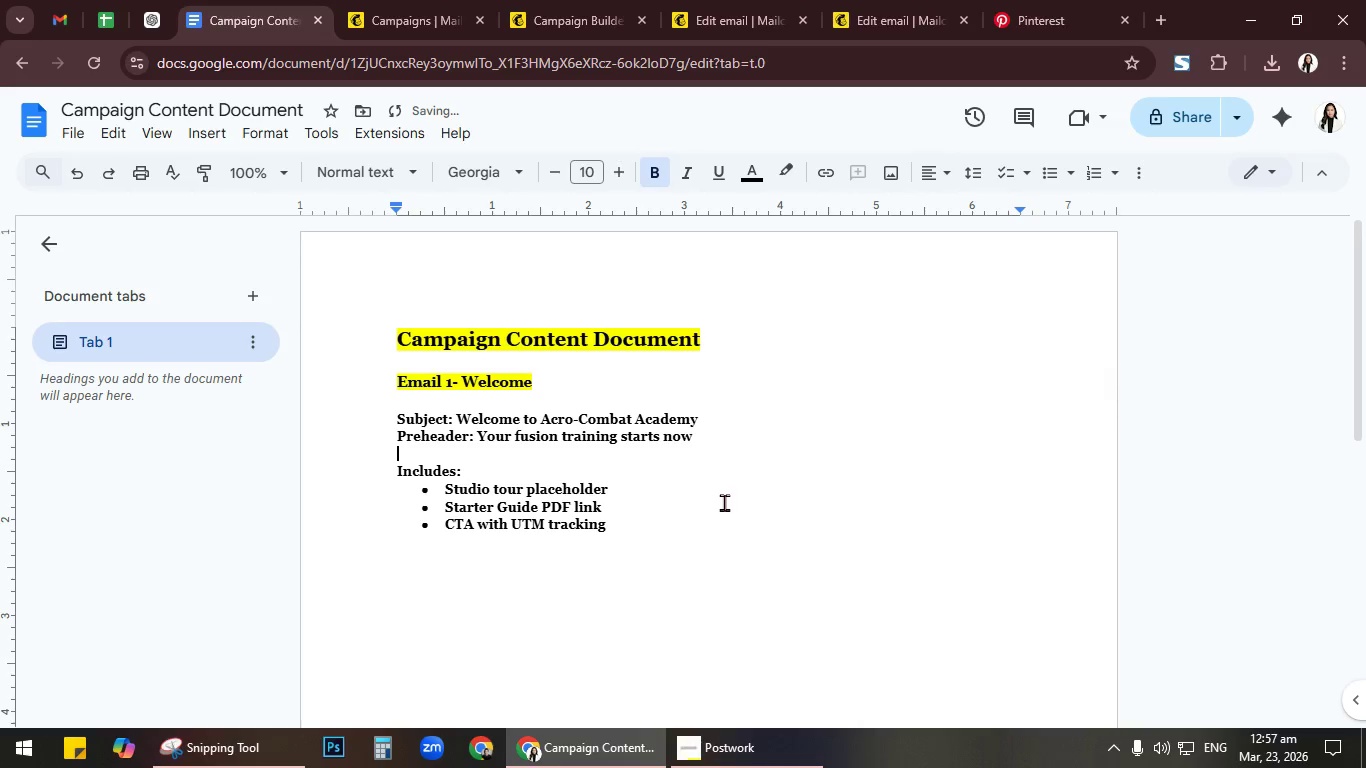 
scroll: coordinate [724, 502], scroll_direction: down, amount: 1.0
 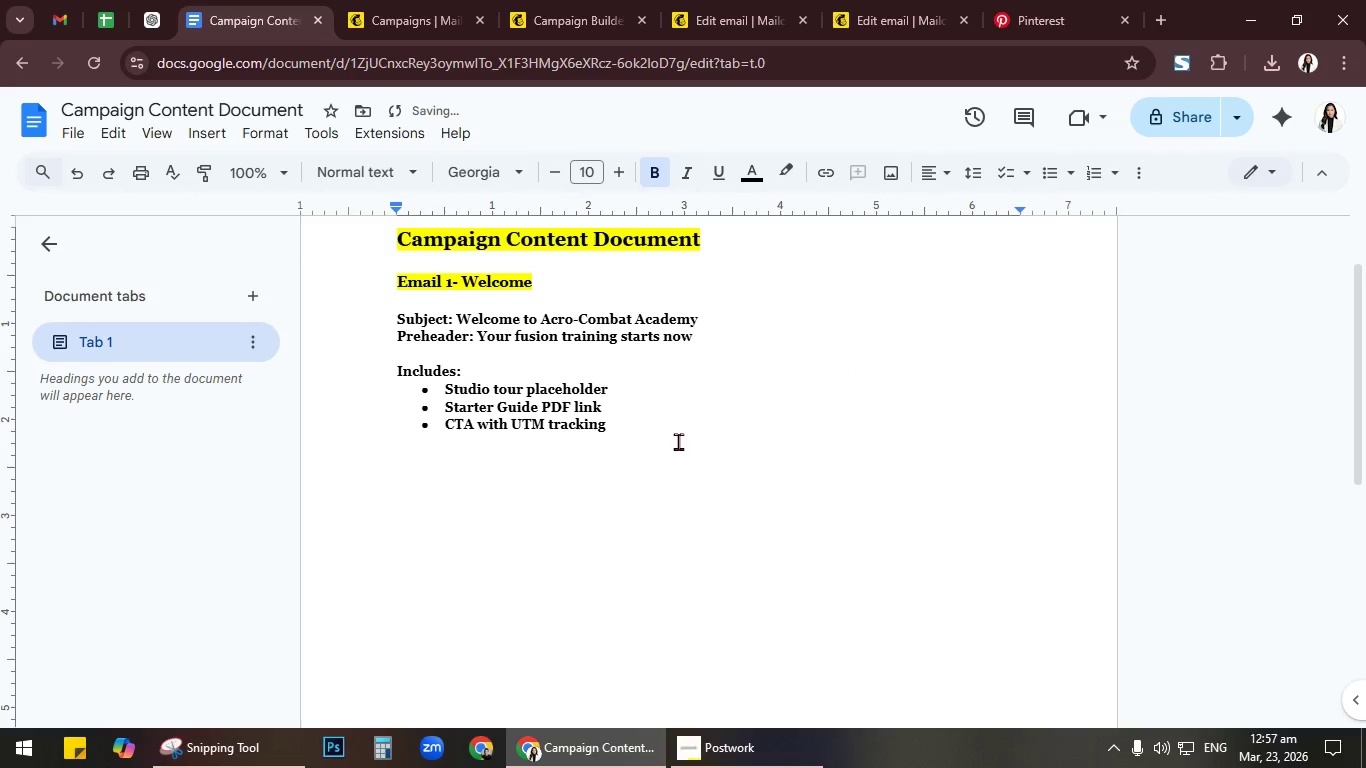 
left_click([677, 434])
 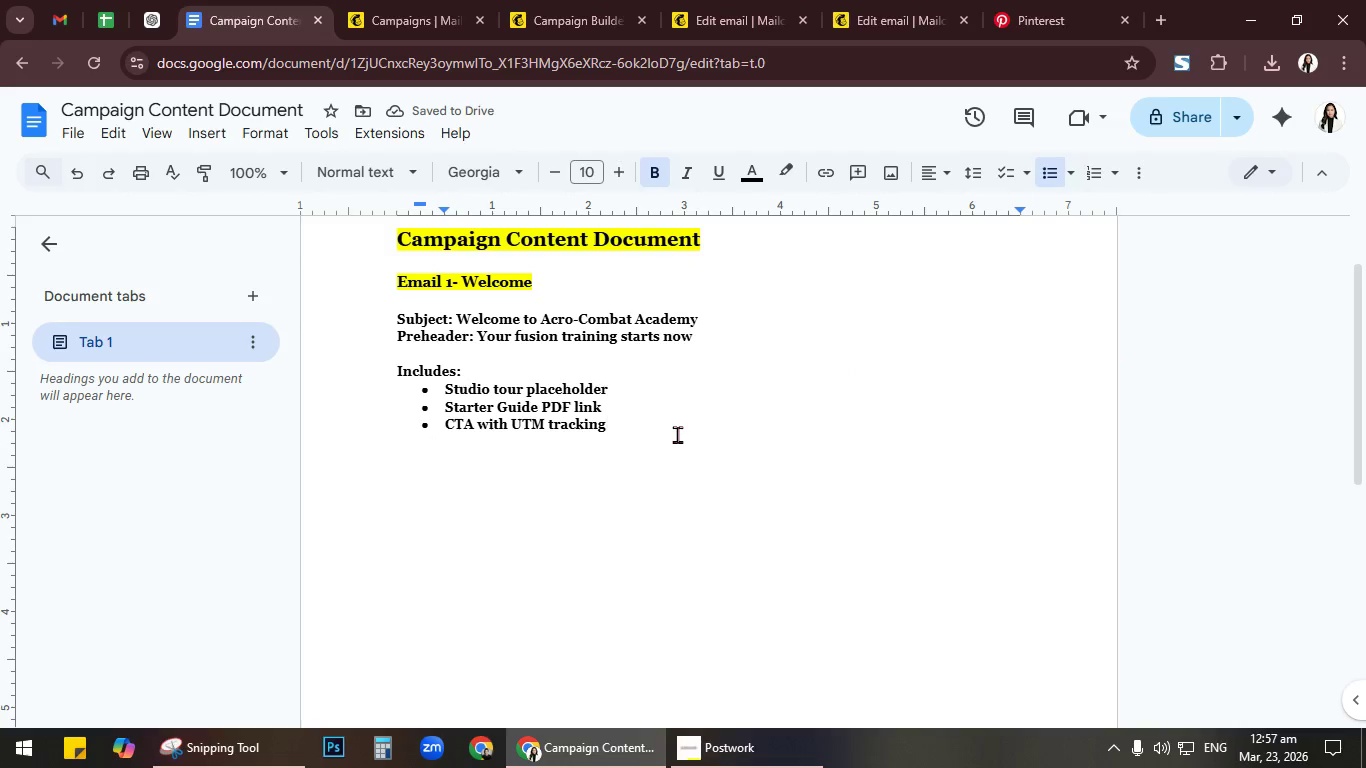 
key(NumpadEnter)
key(NumpadEnter)
key(NumpadEnter)
type(Email 2- Philosophy)
 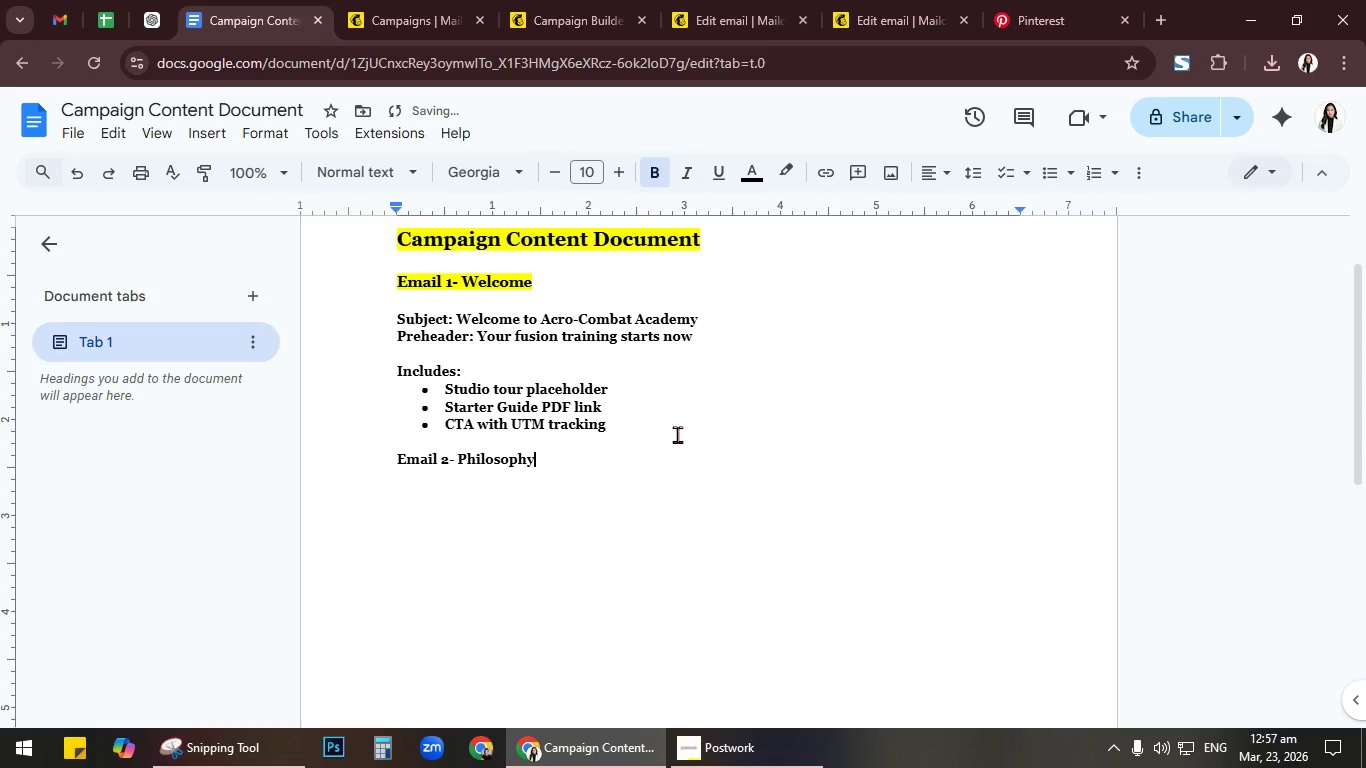 
left_click([677, 434])
 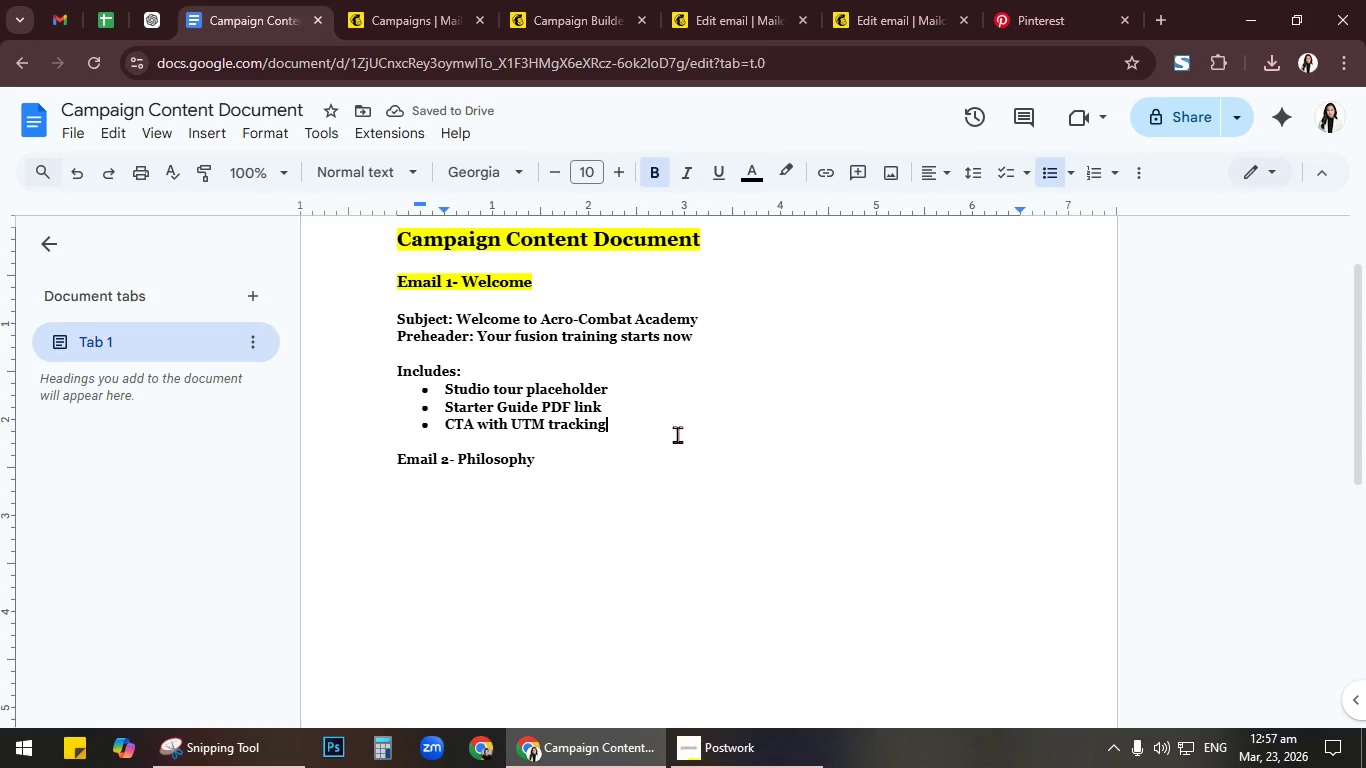 
key(NumpadEnter)
 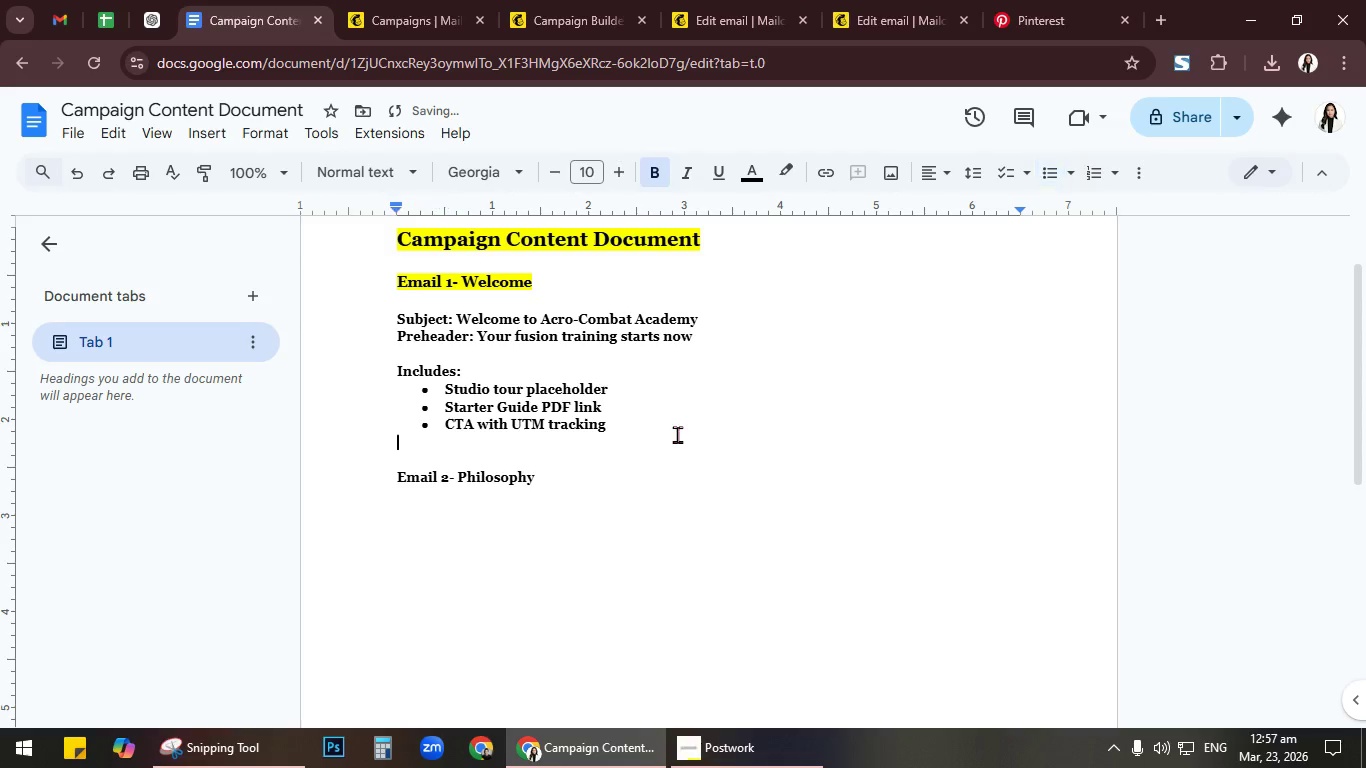 
key(NumpadEnter)
 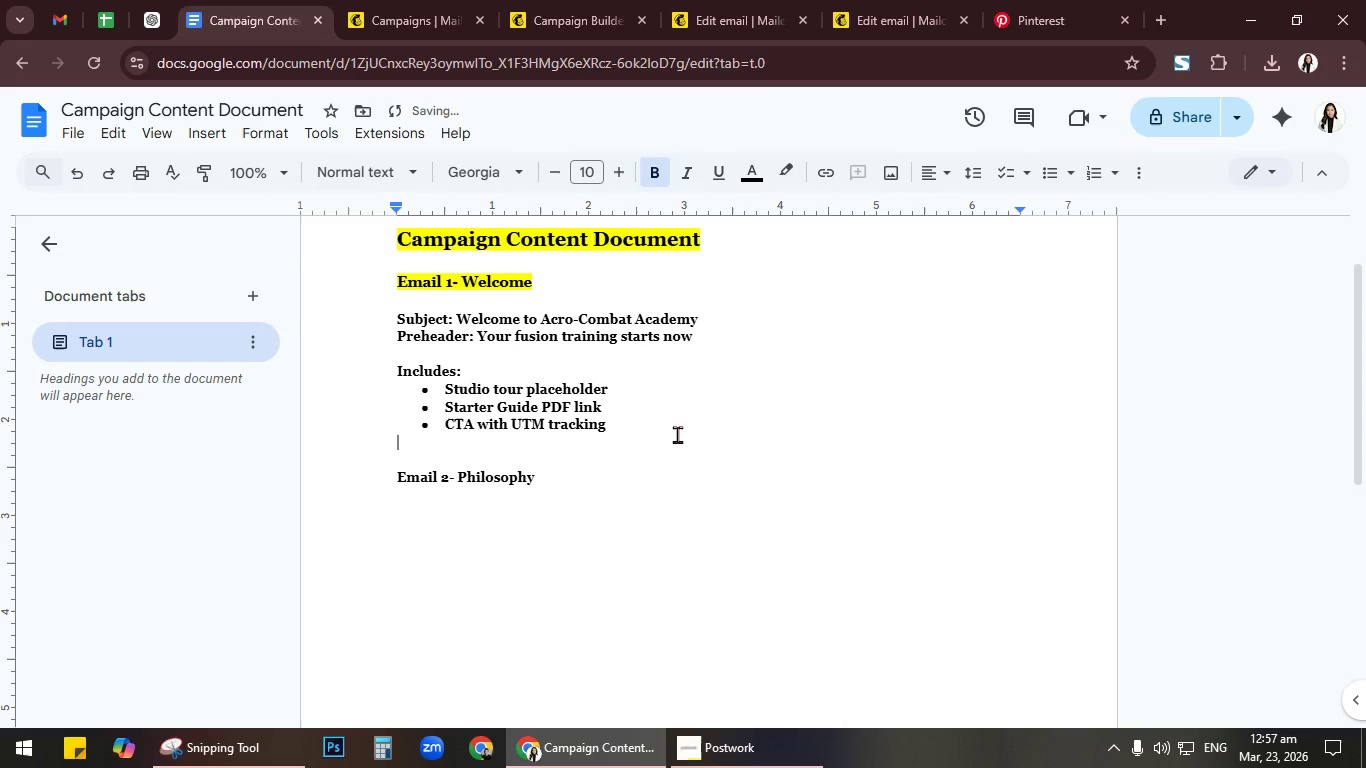 
left_click([713, 261])
 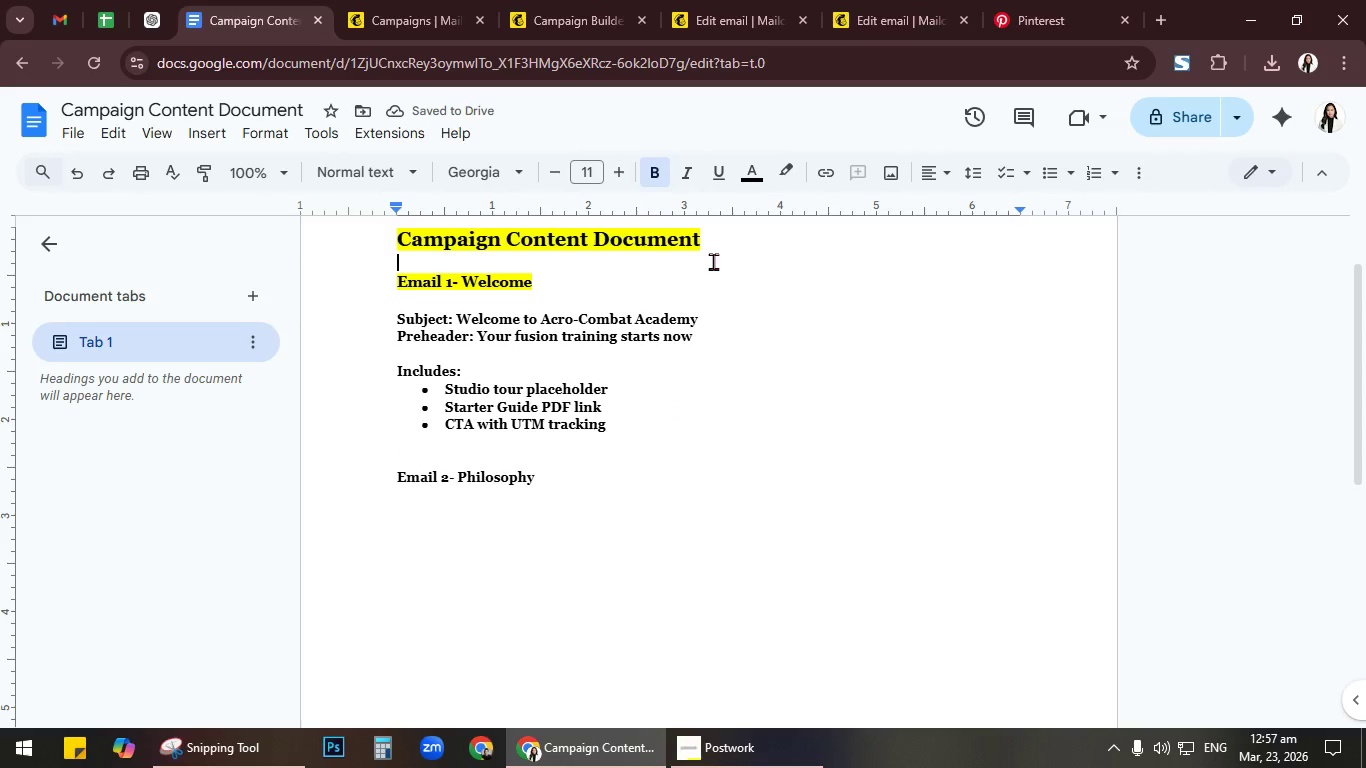 
key(NumpadEnter)
 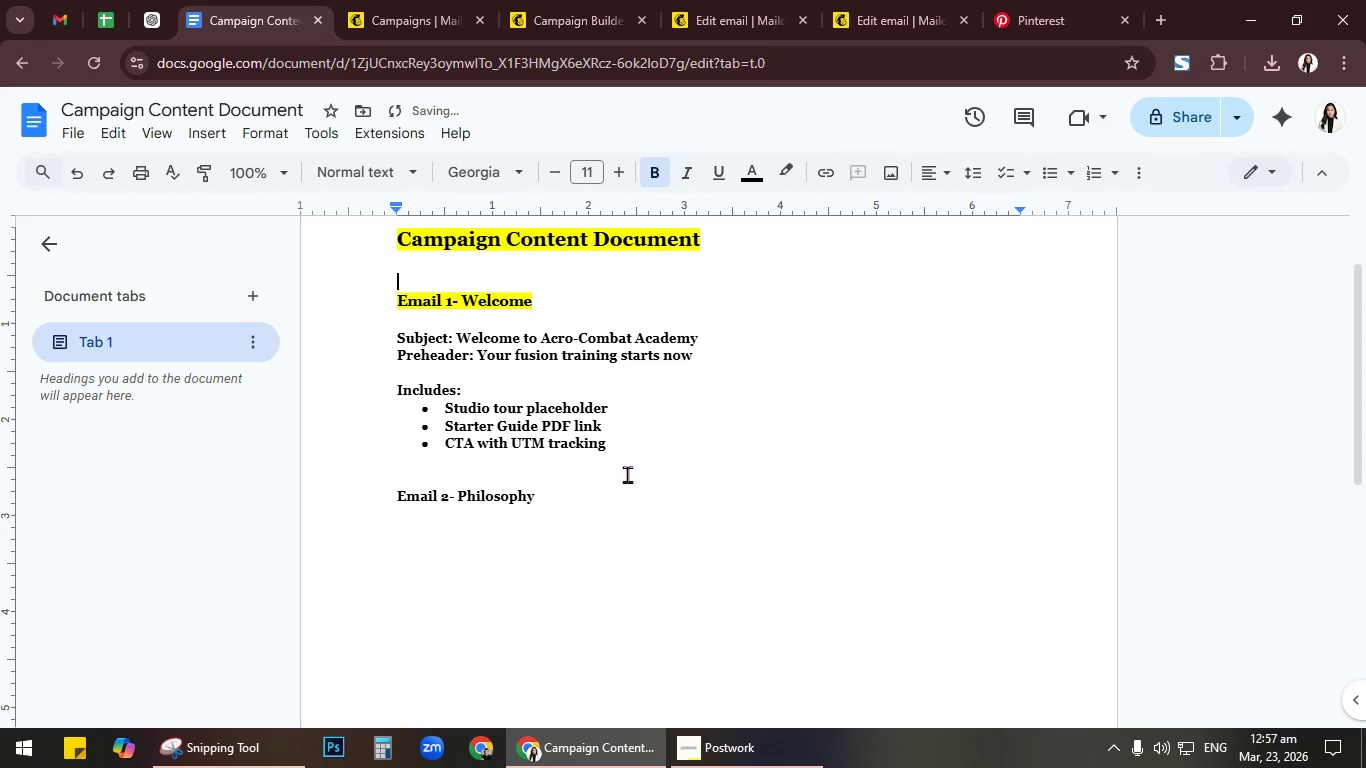 
left_click([627, 474])
 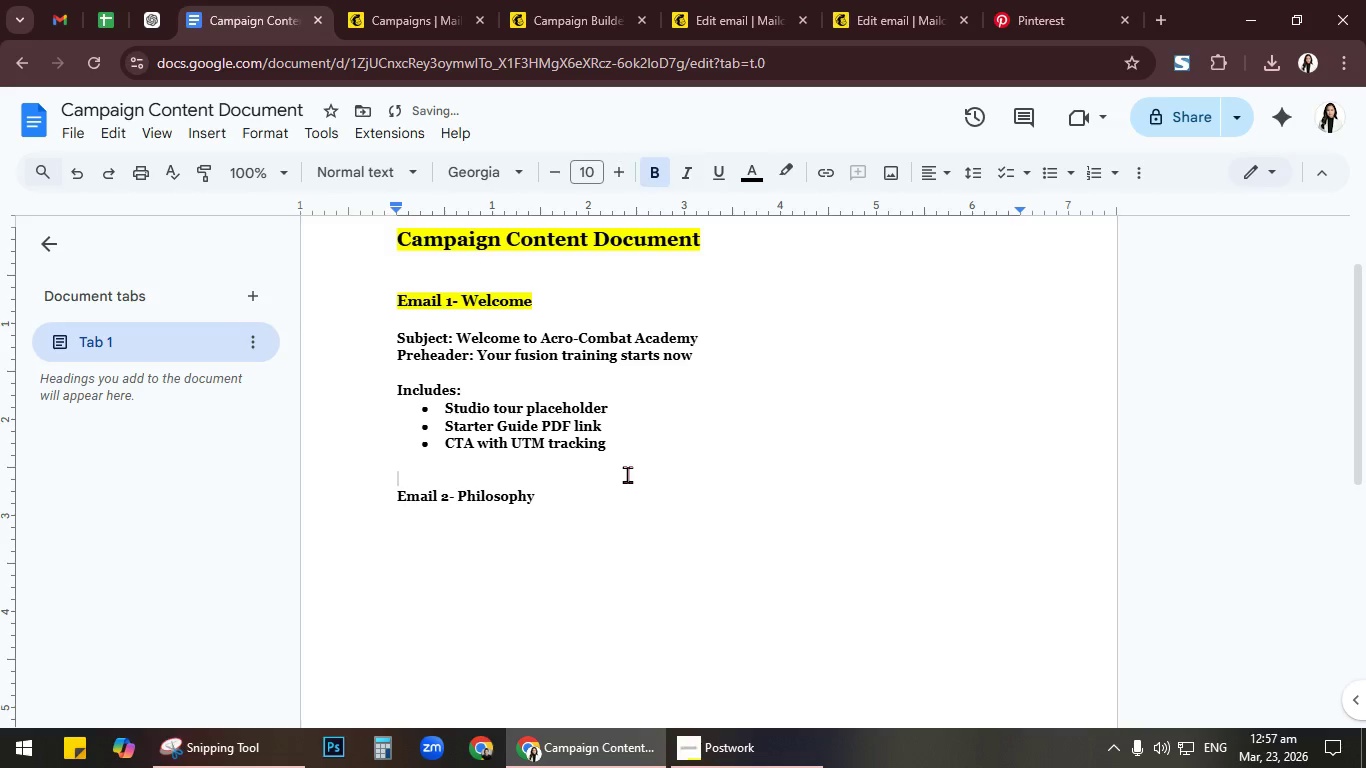 
key(NumpadEnter)
 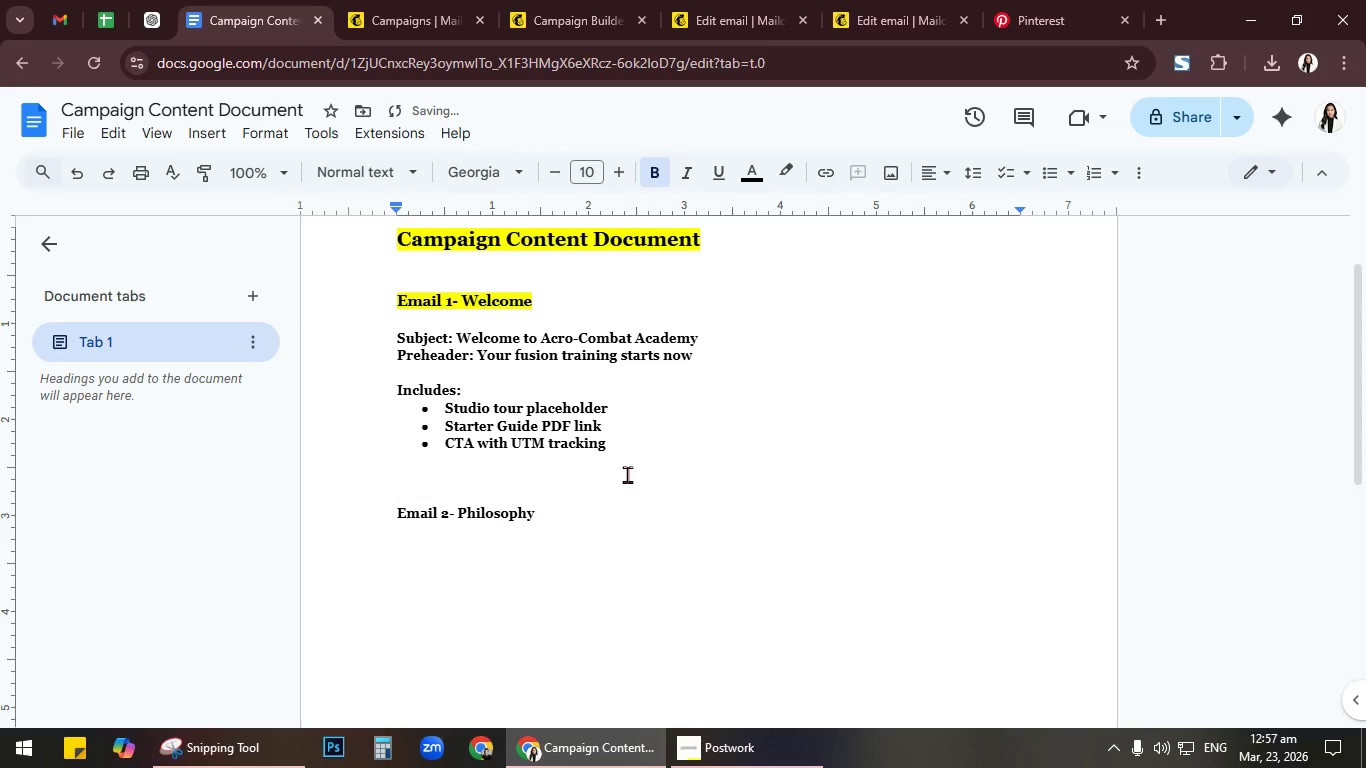 
scroll: coordinate [627, 474], scroll_direction: down, amount: 1.0
 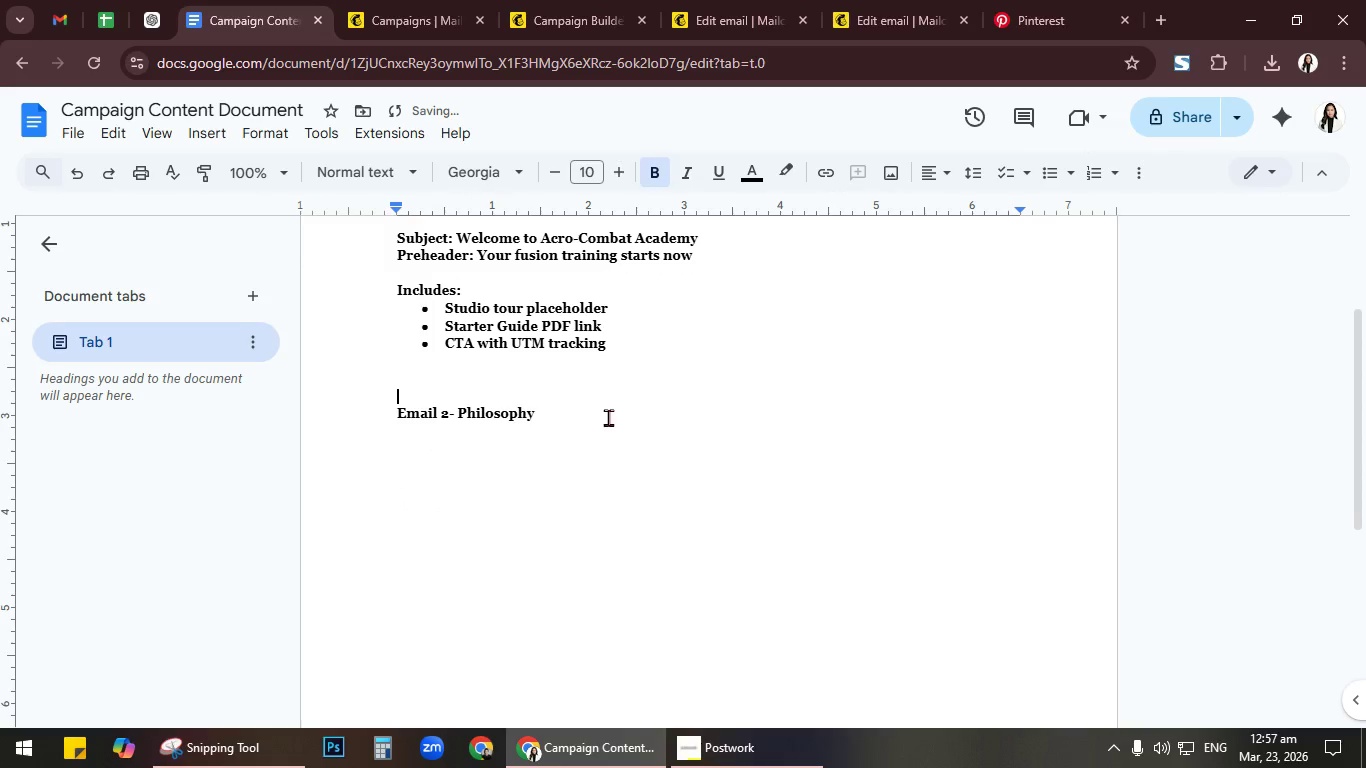 
left_click([607, 417])
 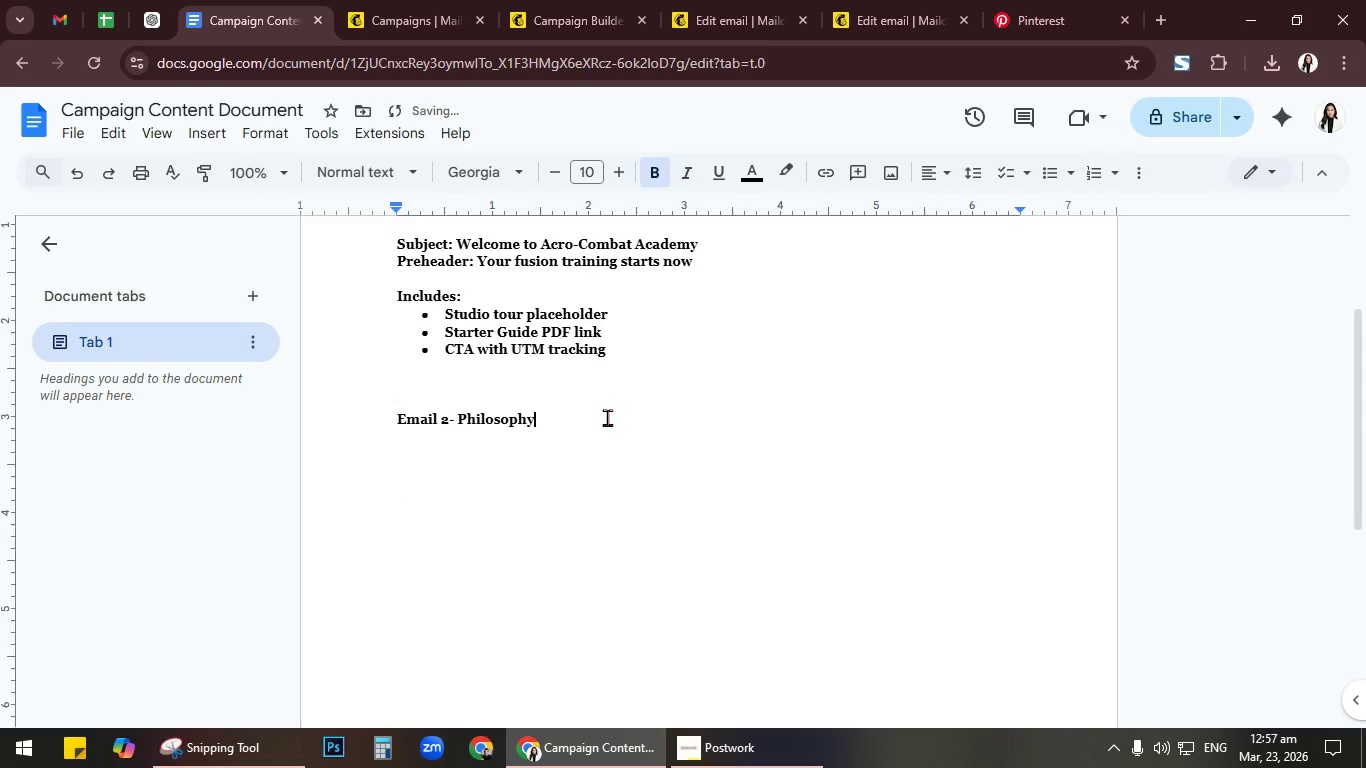 
scroll: coordinate [607, 417], scroll_direction: up, amount: 1.0
 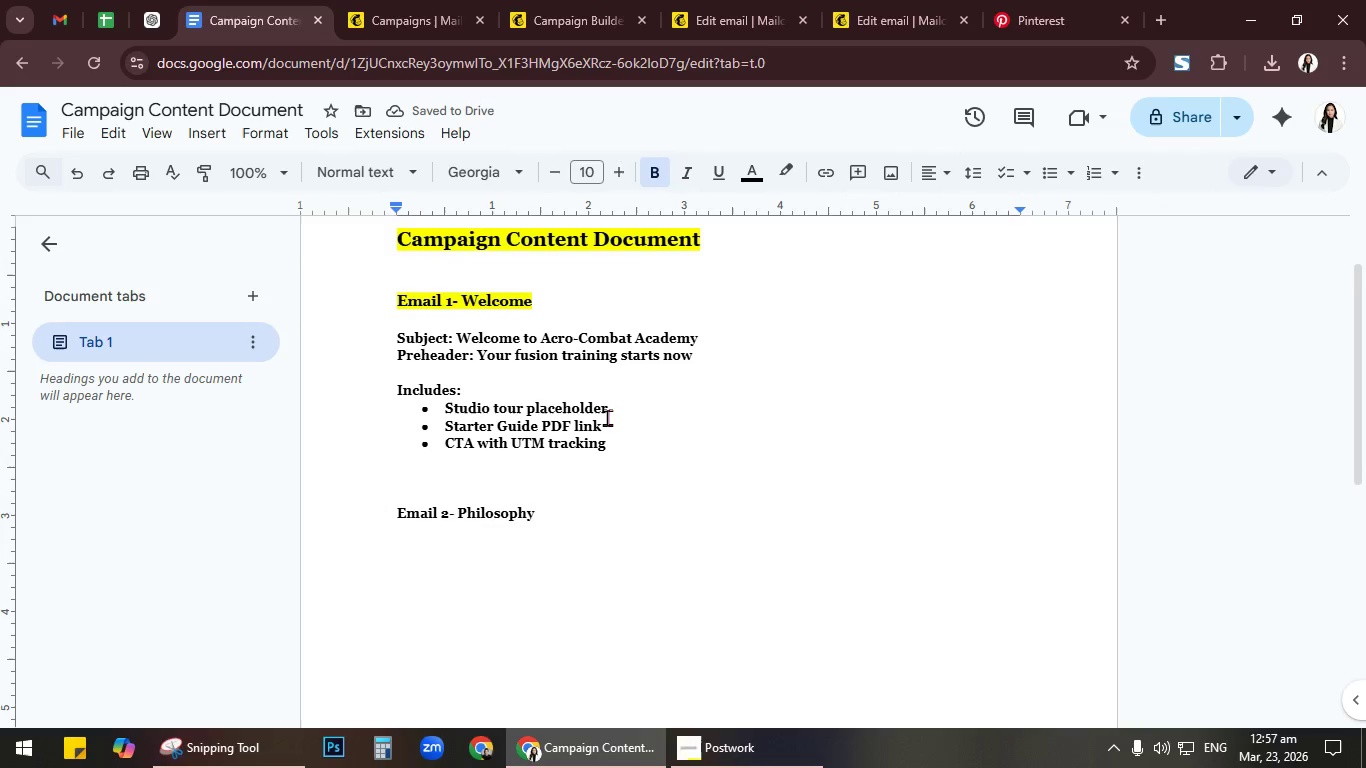 
key(NumpadEnter)
key(NumpadEnter)
type(Subd)
key(Backspace)
type(jecy)
key(Backspace)
type(tL)
key(Backspace)
type(: )
 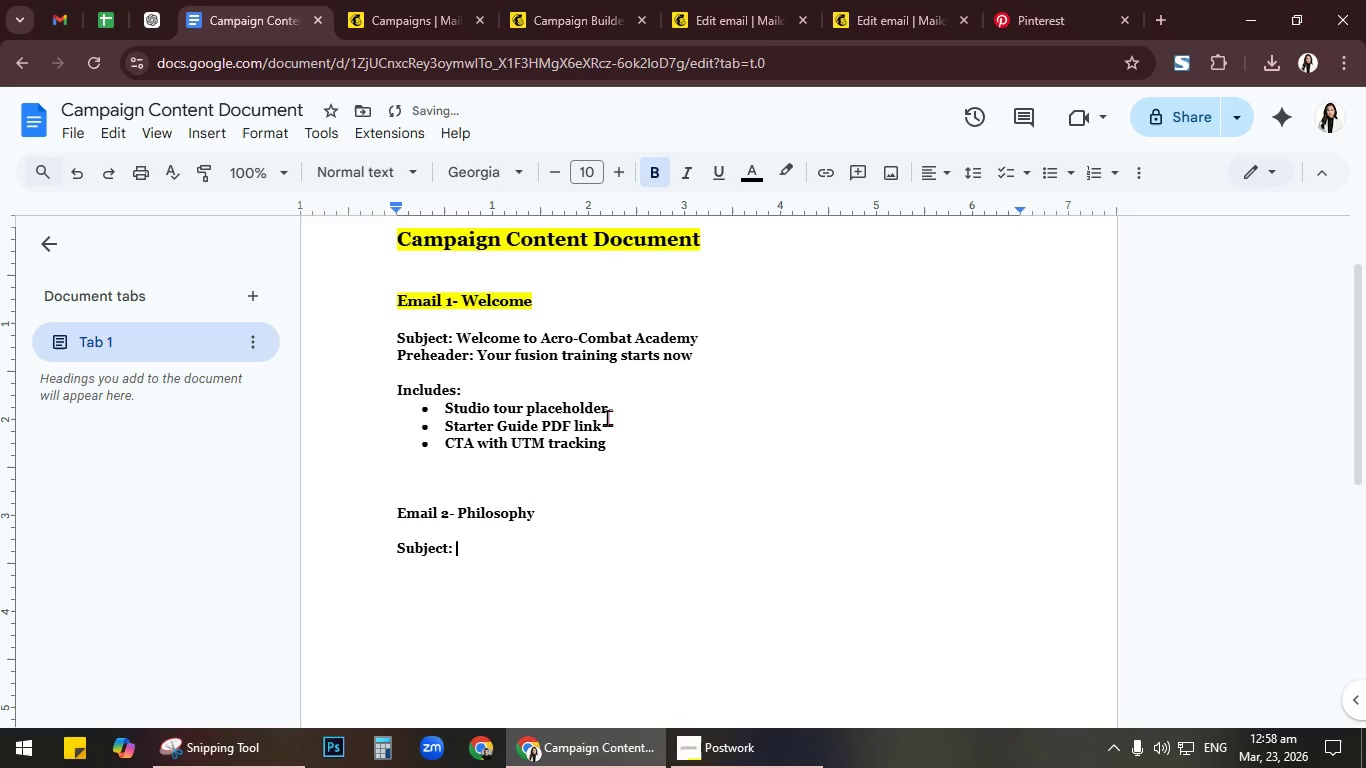 
type(It's not just training, It's transformation)
 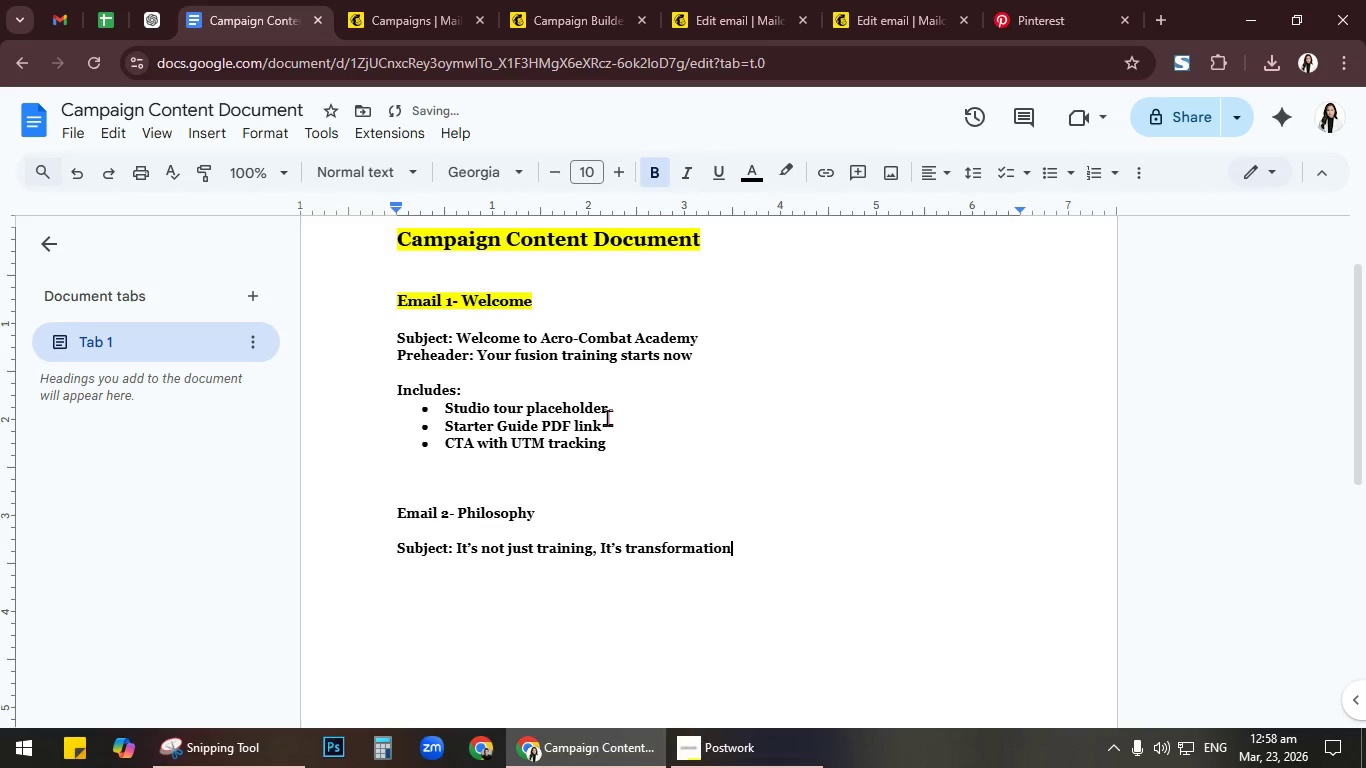 
key(Enter)
 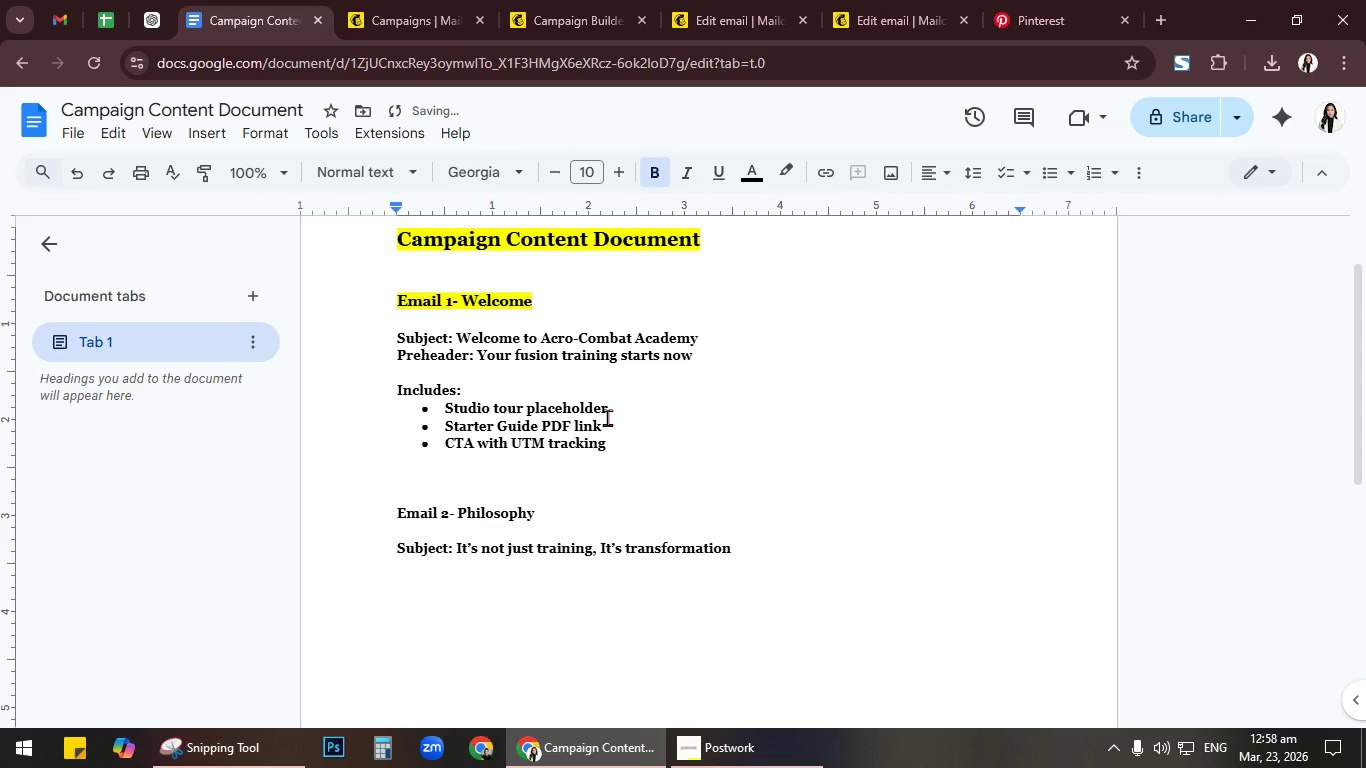 
hold_key(key=ShiftRight, duration=0.56)
 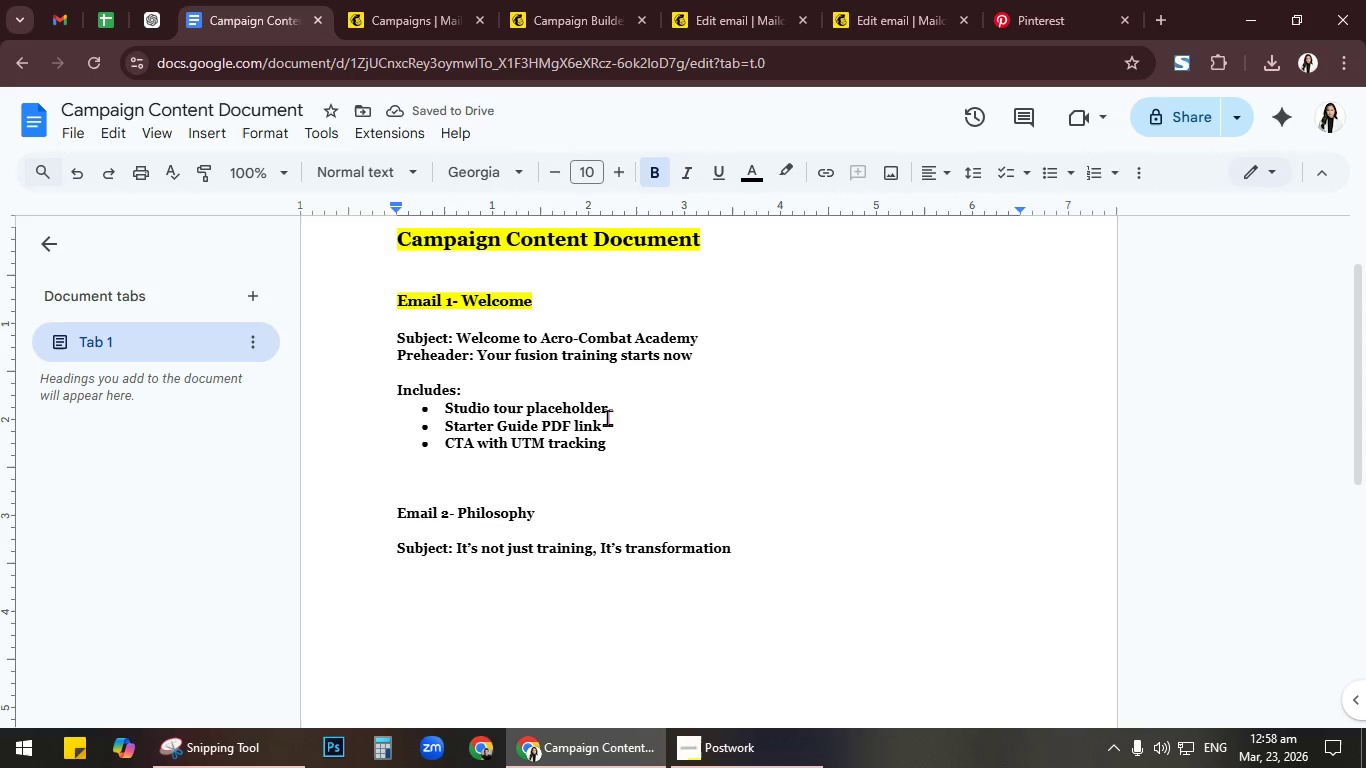 
type(Preheader: Mantale)
key(Backspace)
key(Backspace)
key(Backspace)
key(Backspace)
key(Backspace)
key(Backspace)
type(entl)
key(Backspace)
key(Backspace)
key(Backspace)
type(tal strength n)
key(Backspace)
type(meets o)
key(Backspace)
type(movemente)
key(Backspace)
 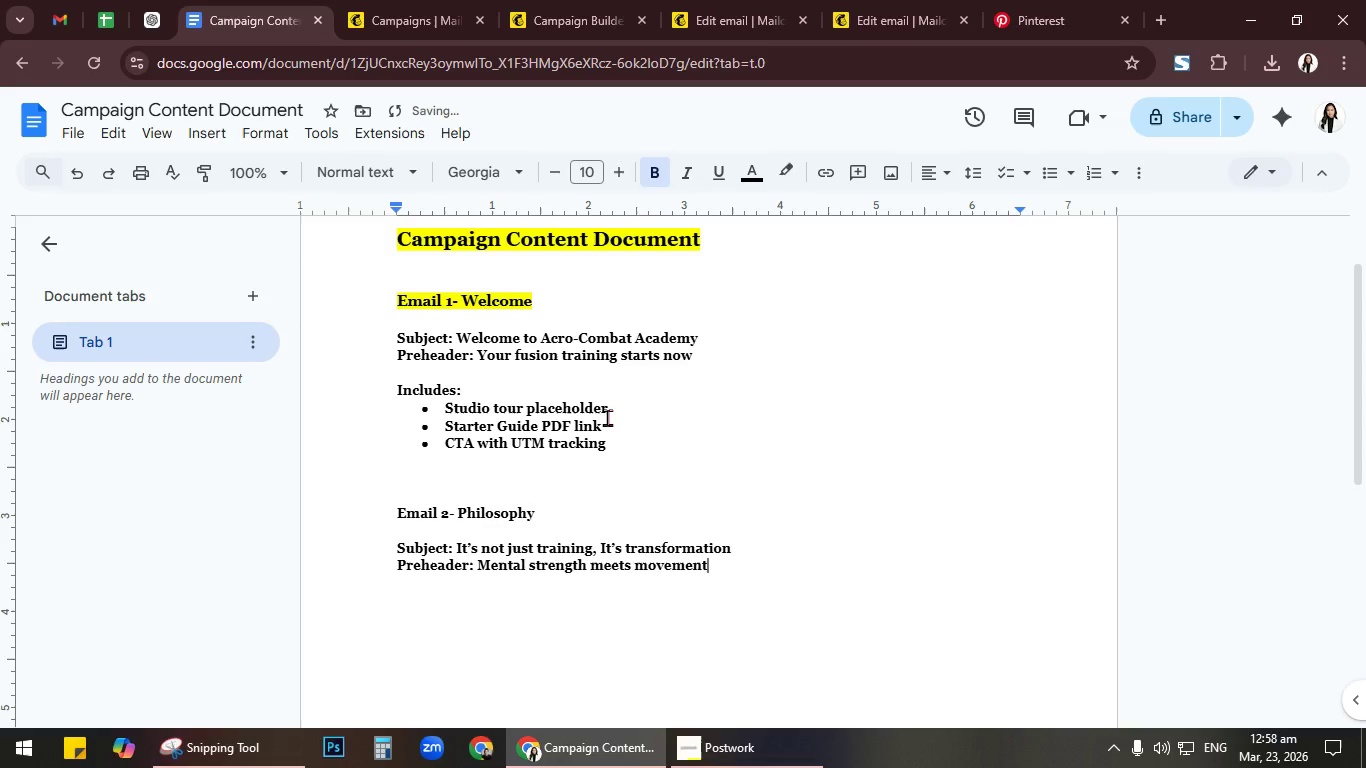 
key(Enter)
 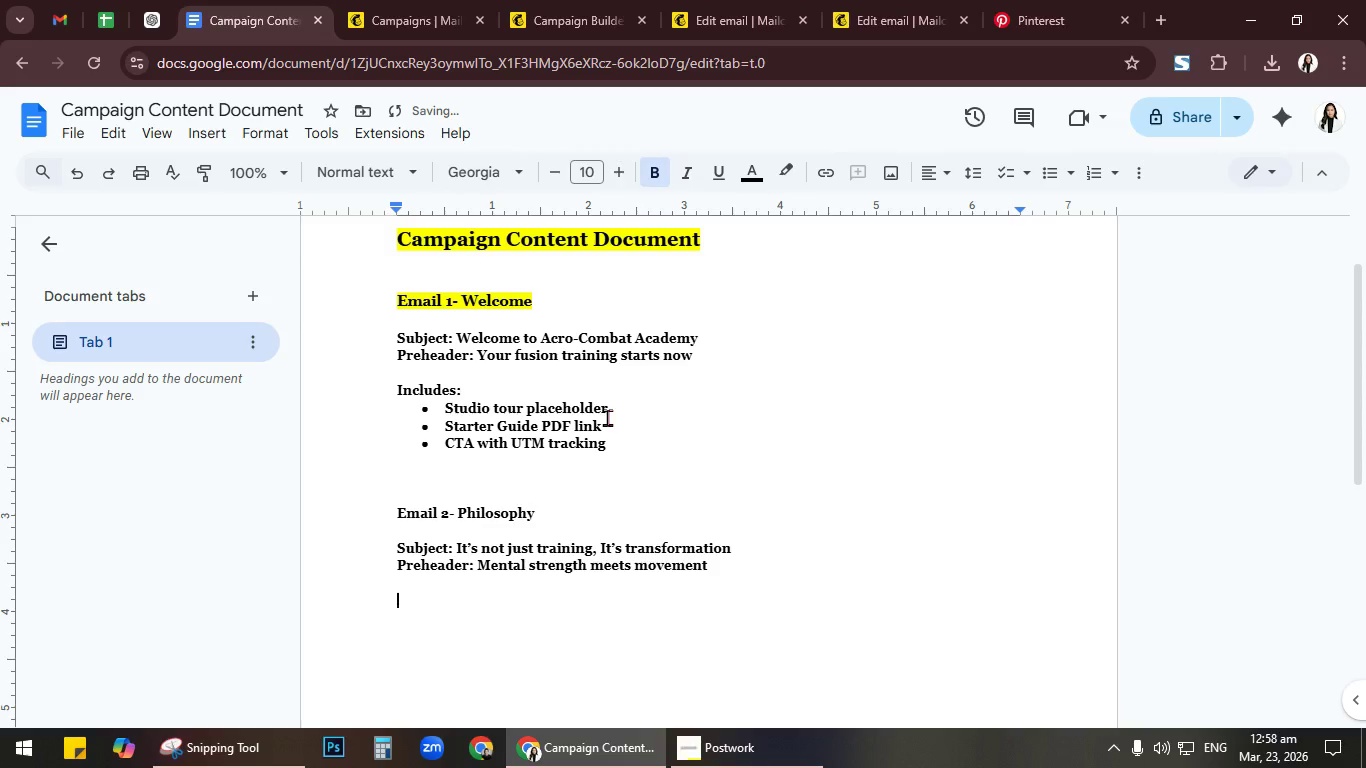 
key(Enter)
 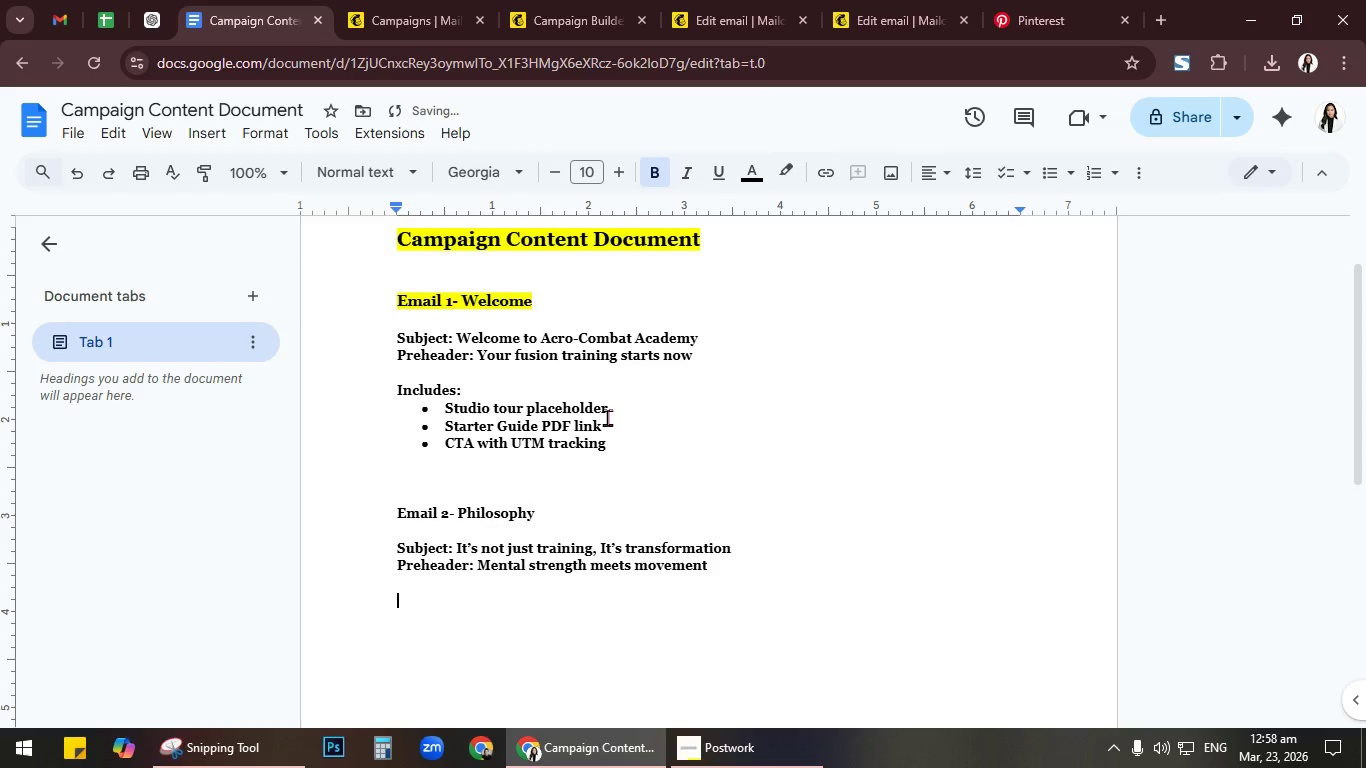 
type(IncludesL)
key(Backspace)
type(:)
 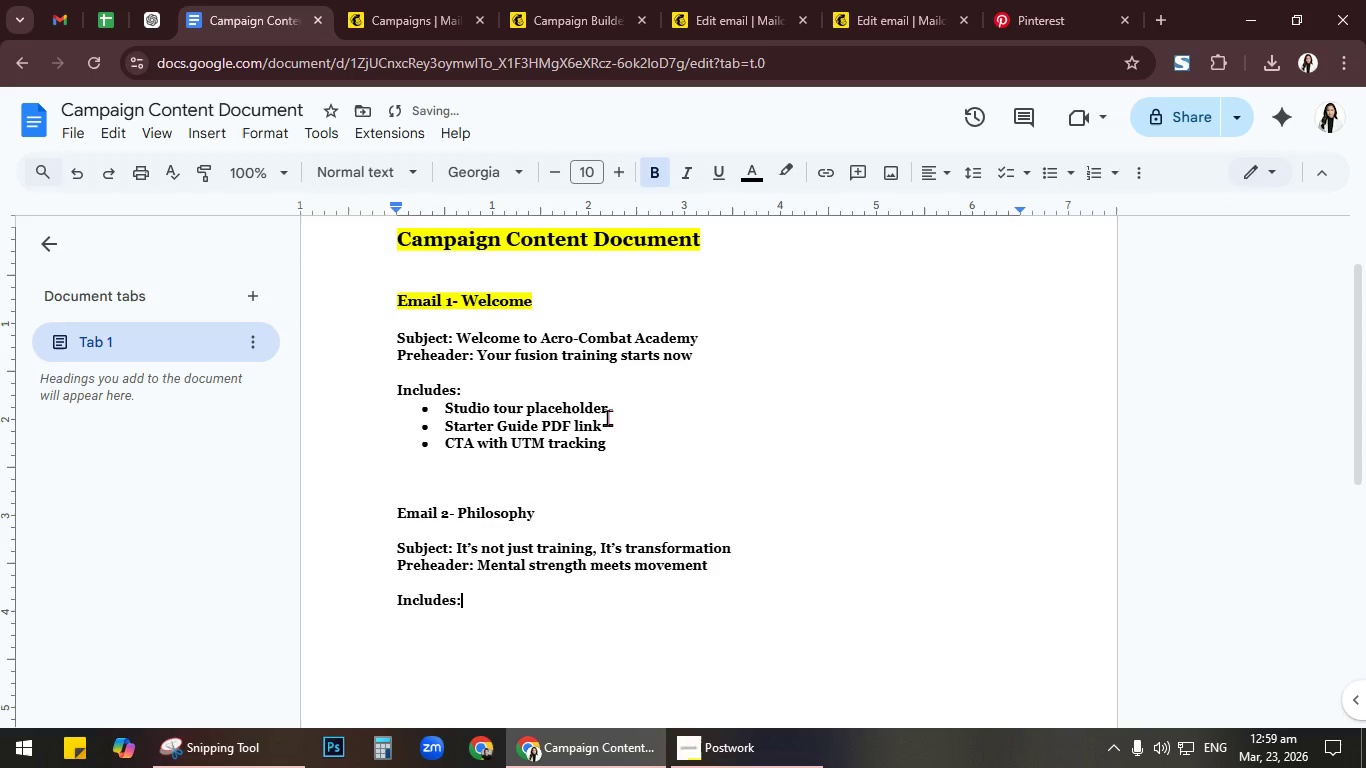 
key(Enter)
 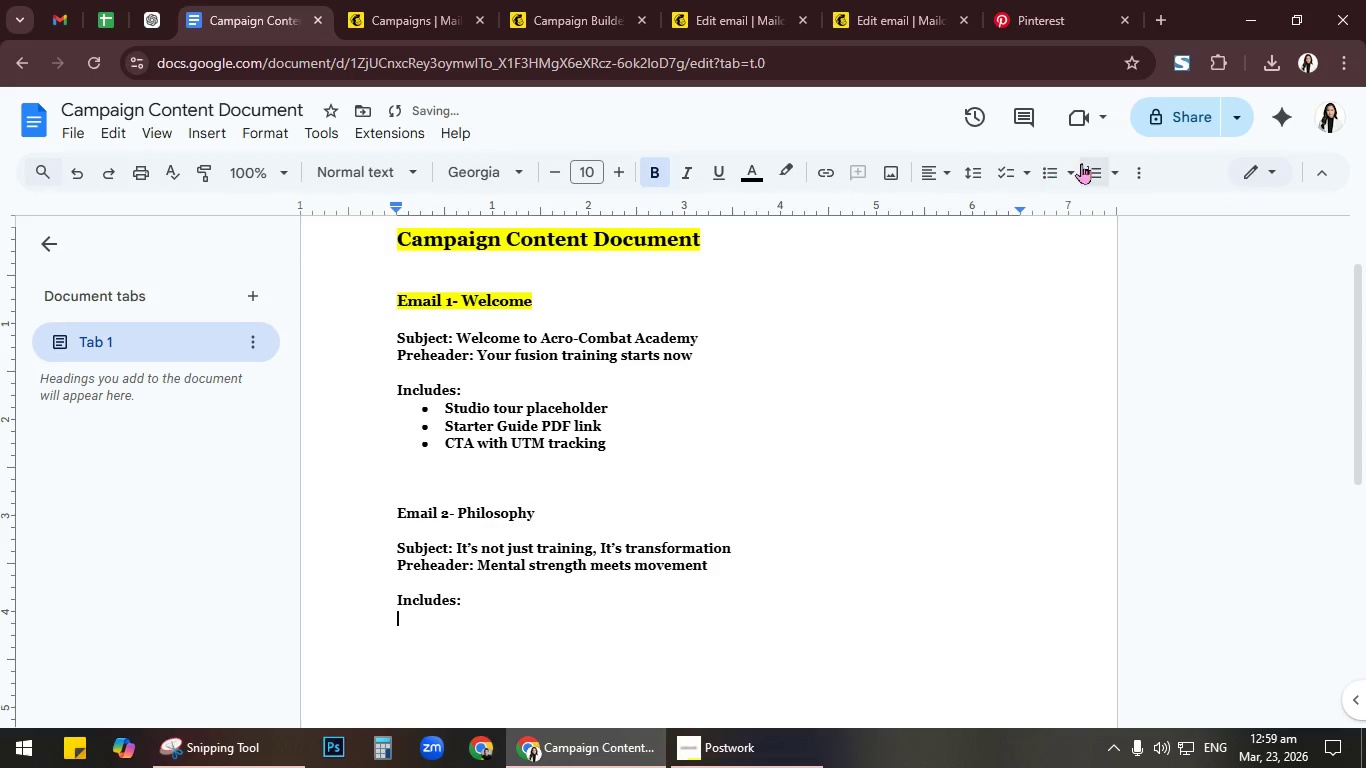 
left_click([1052, 183])
 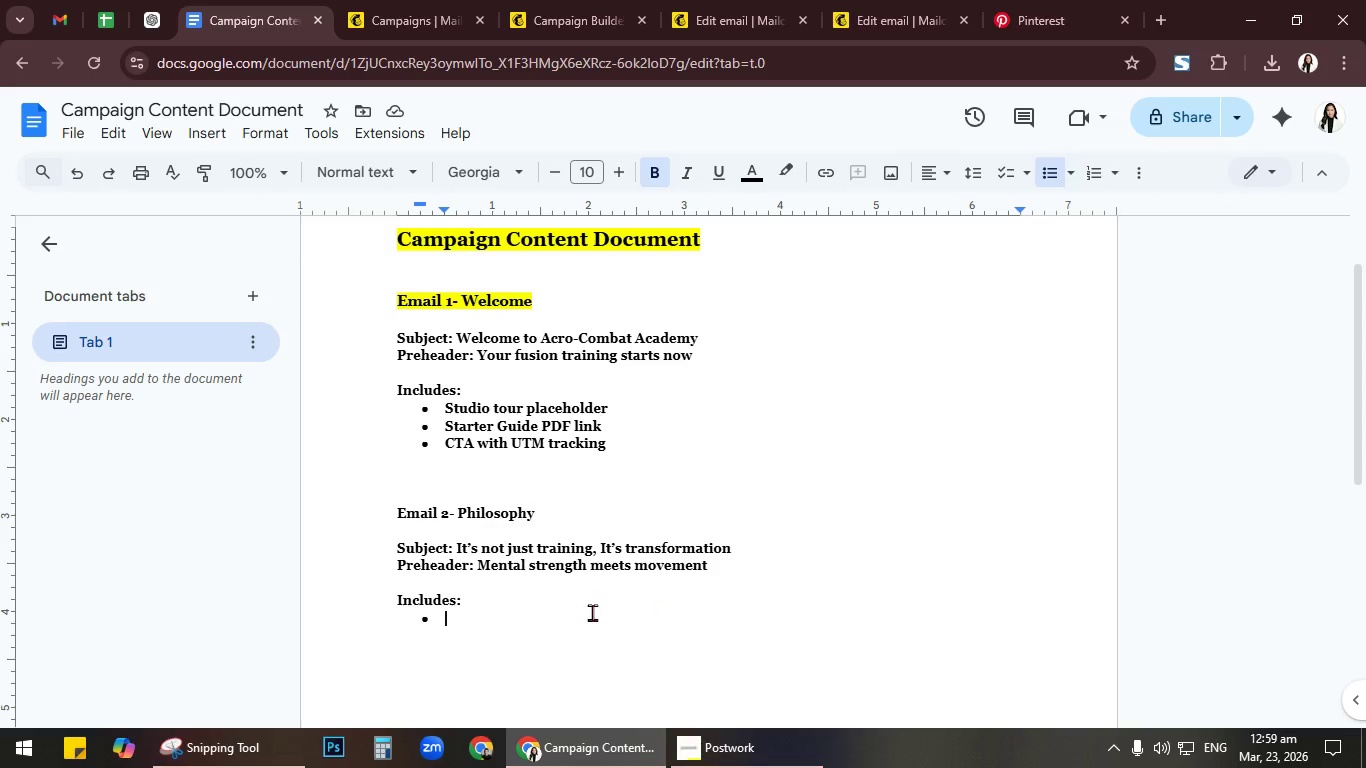 
wait(18.19)
 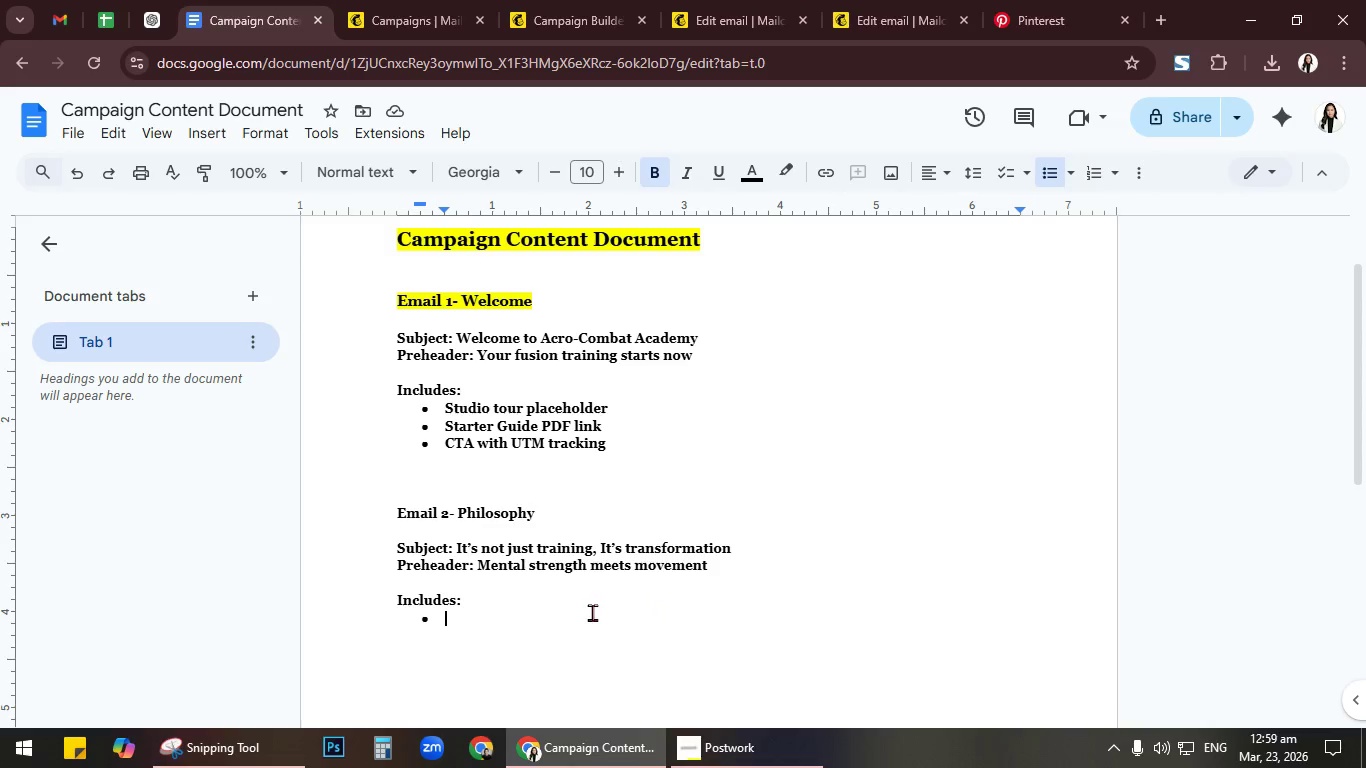 
type(Mena)
 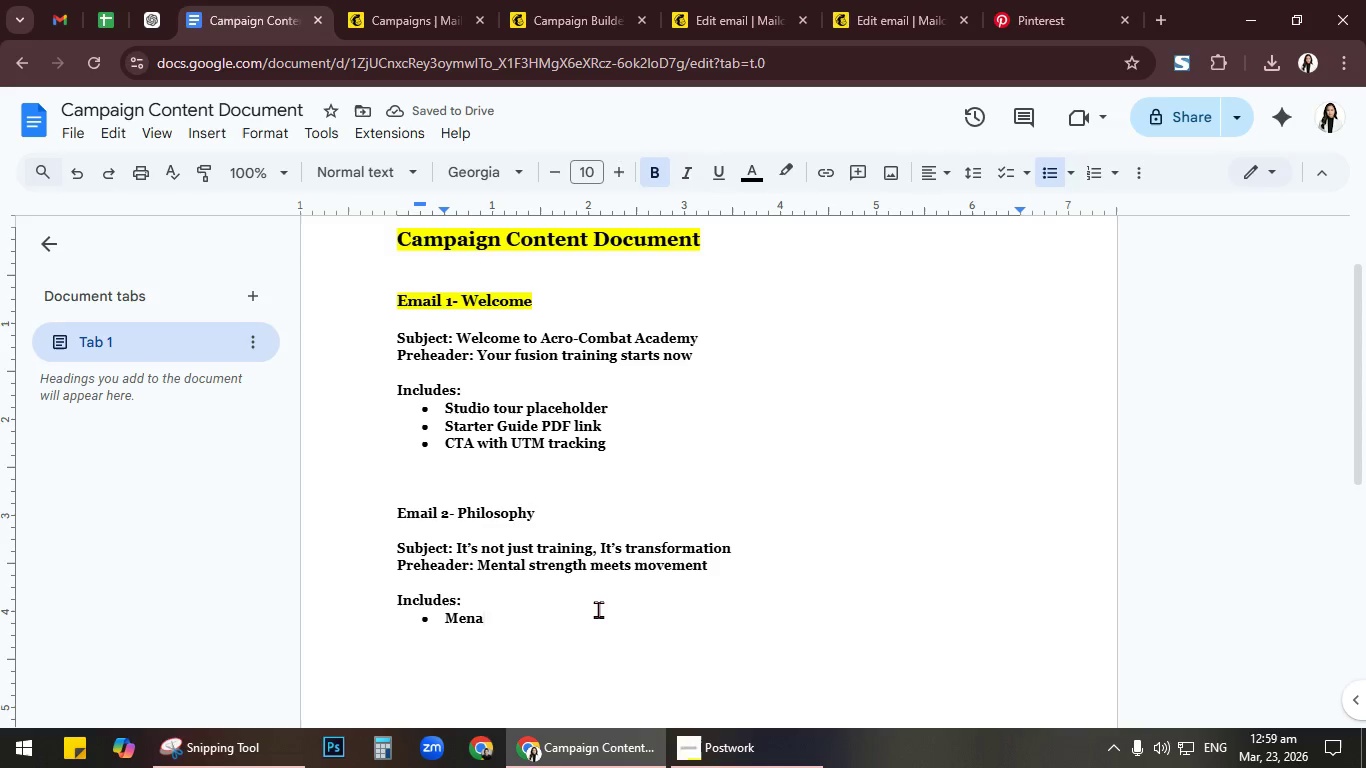 
wait(5.72)
 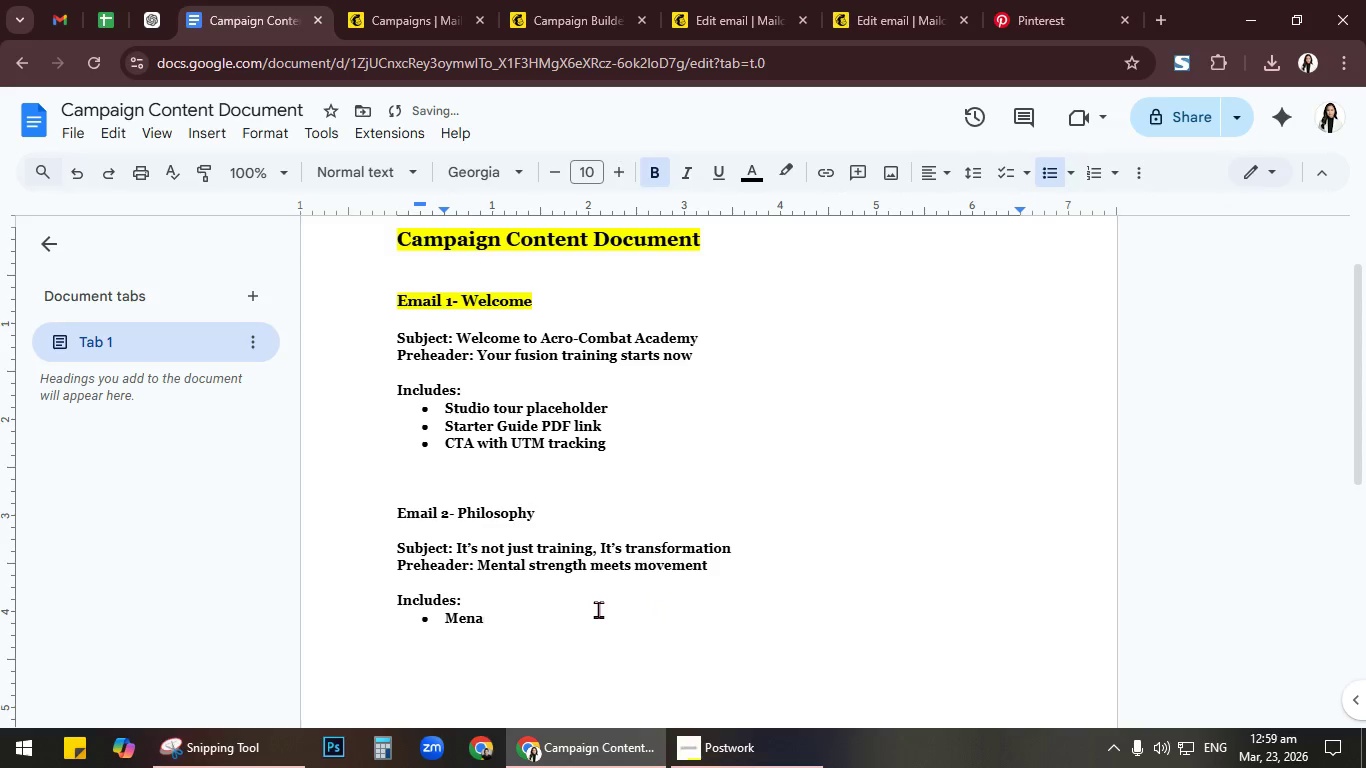 
key(Backspace)
type(tal benefot)
key(Backspace)
key(Backspace)
 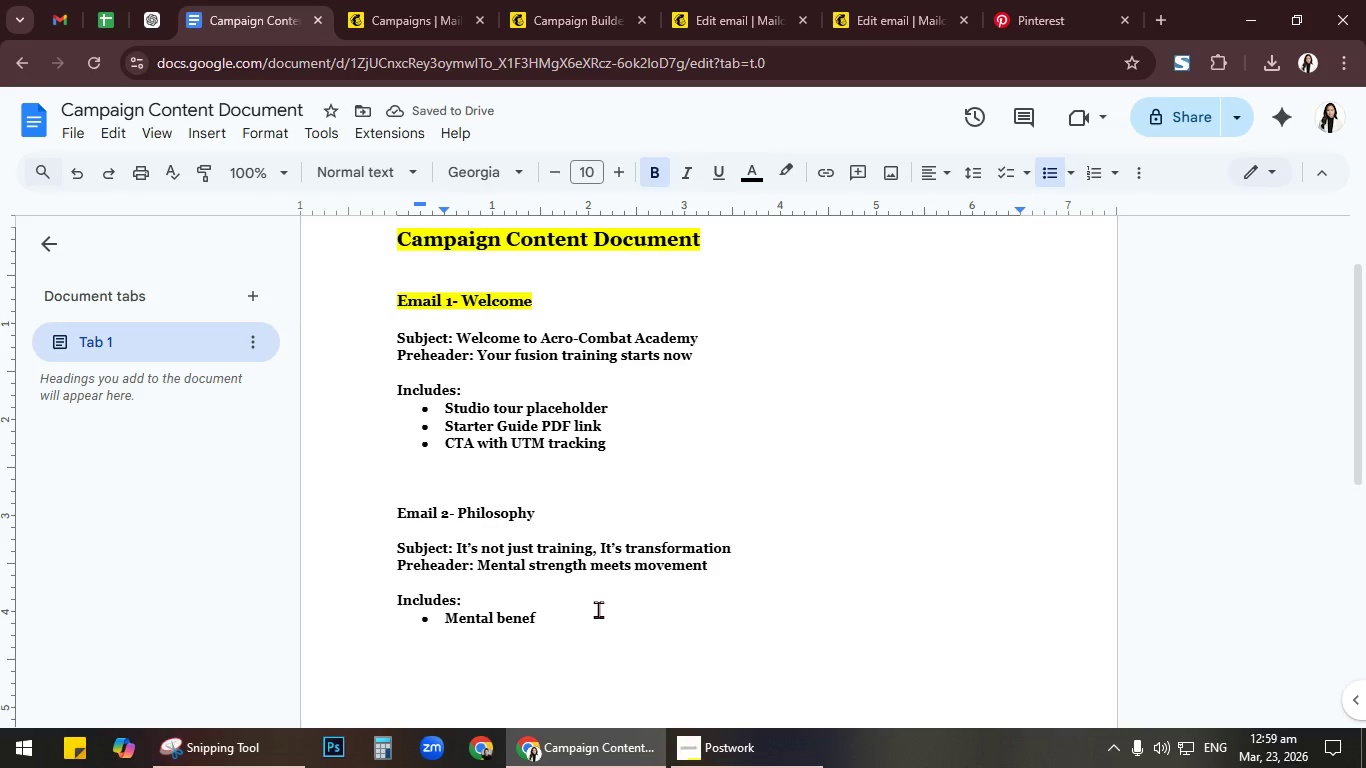 
type(its of fusion)
 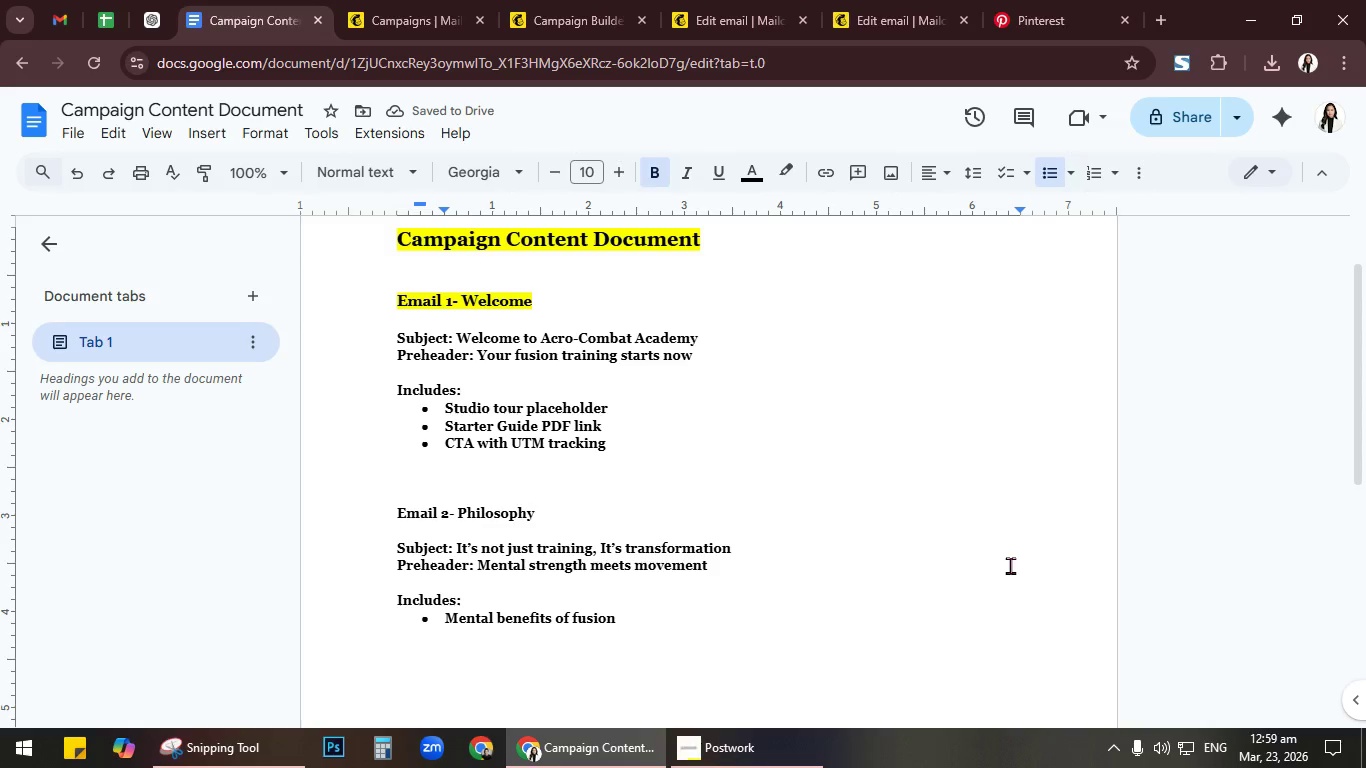 
type( training)
 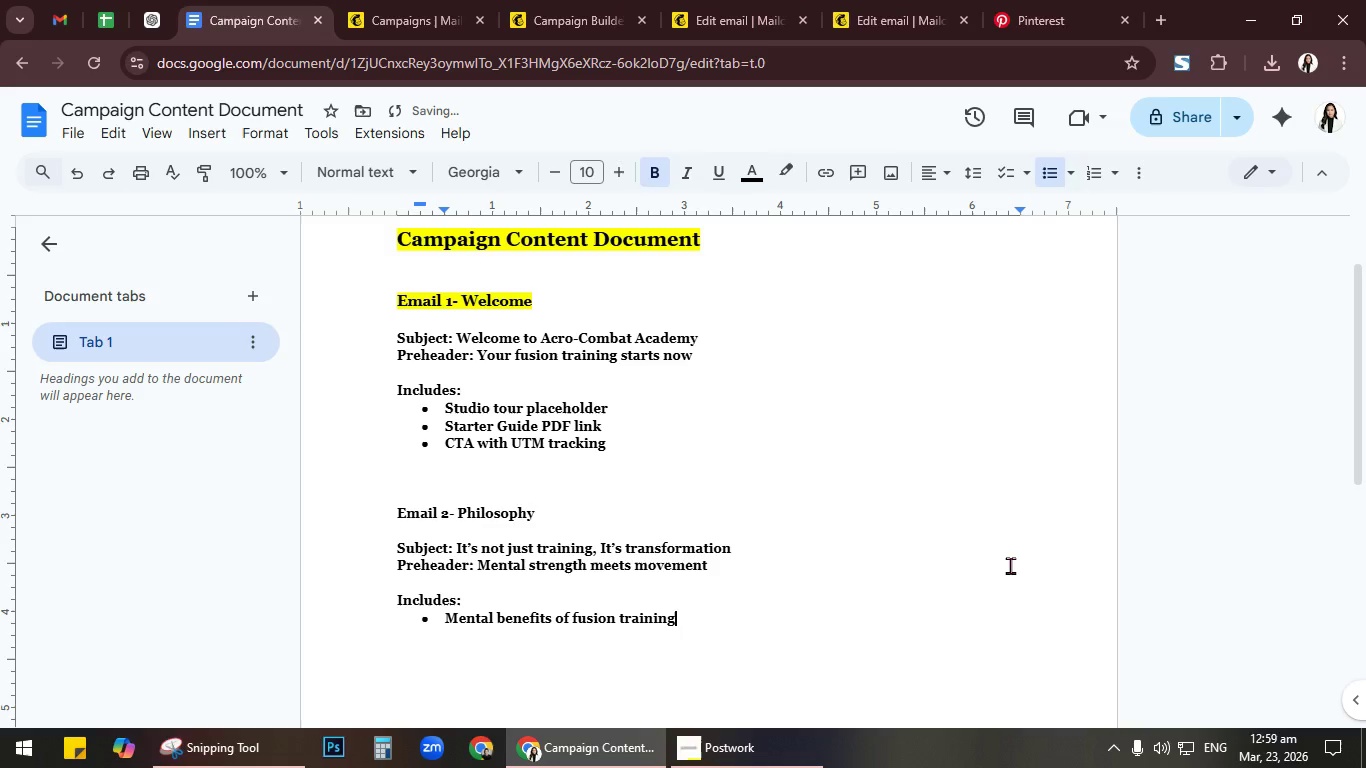 
key(Enter)
 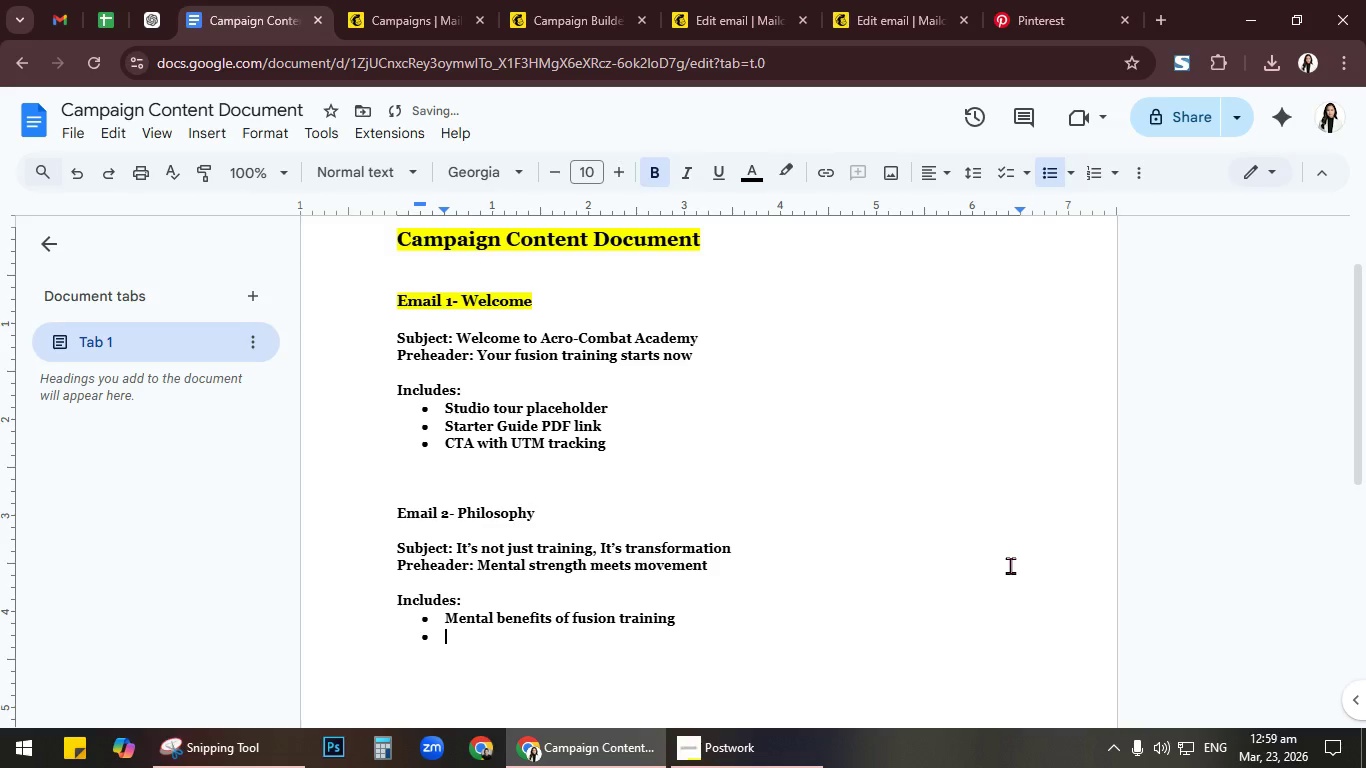 
type(Me,)
key(Backspace)
type(meb)
key(Backspace)
key(Backspace)
type(bership CTA)
 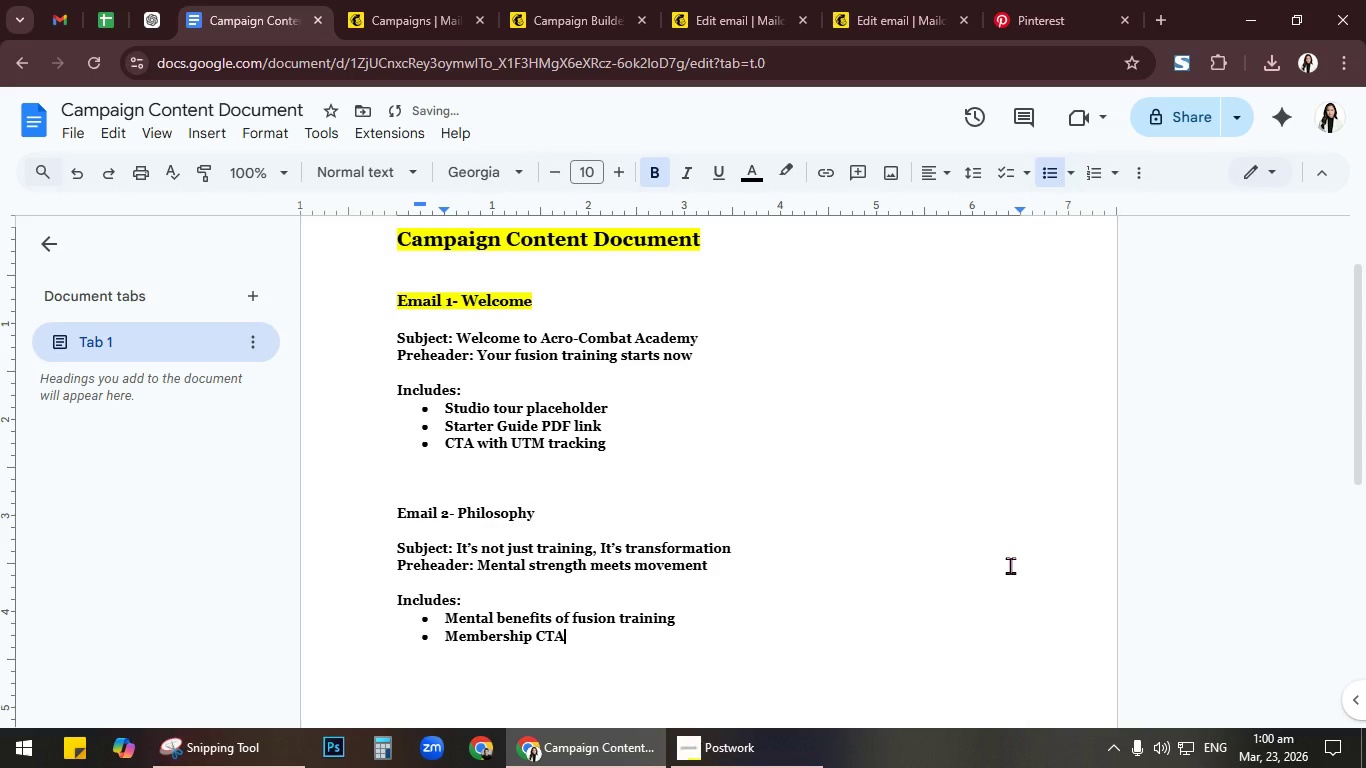 
type( with UTM)
 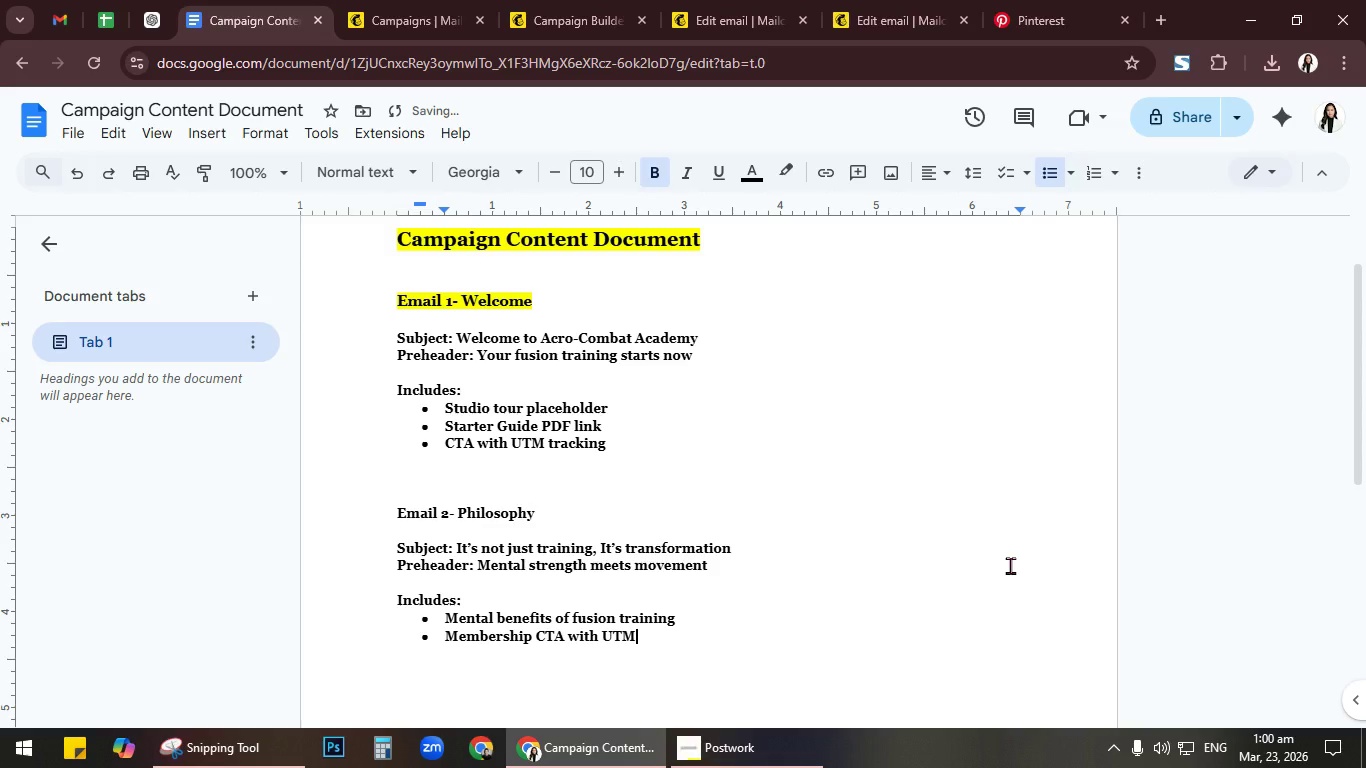 
scroll: coordinate [1010, 565], scroll_direction: down, amount: 3.0
 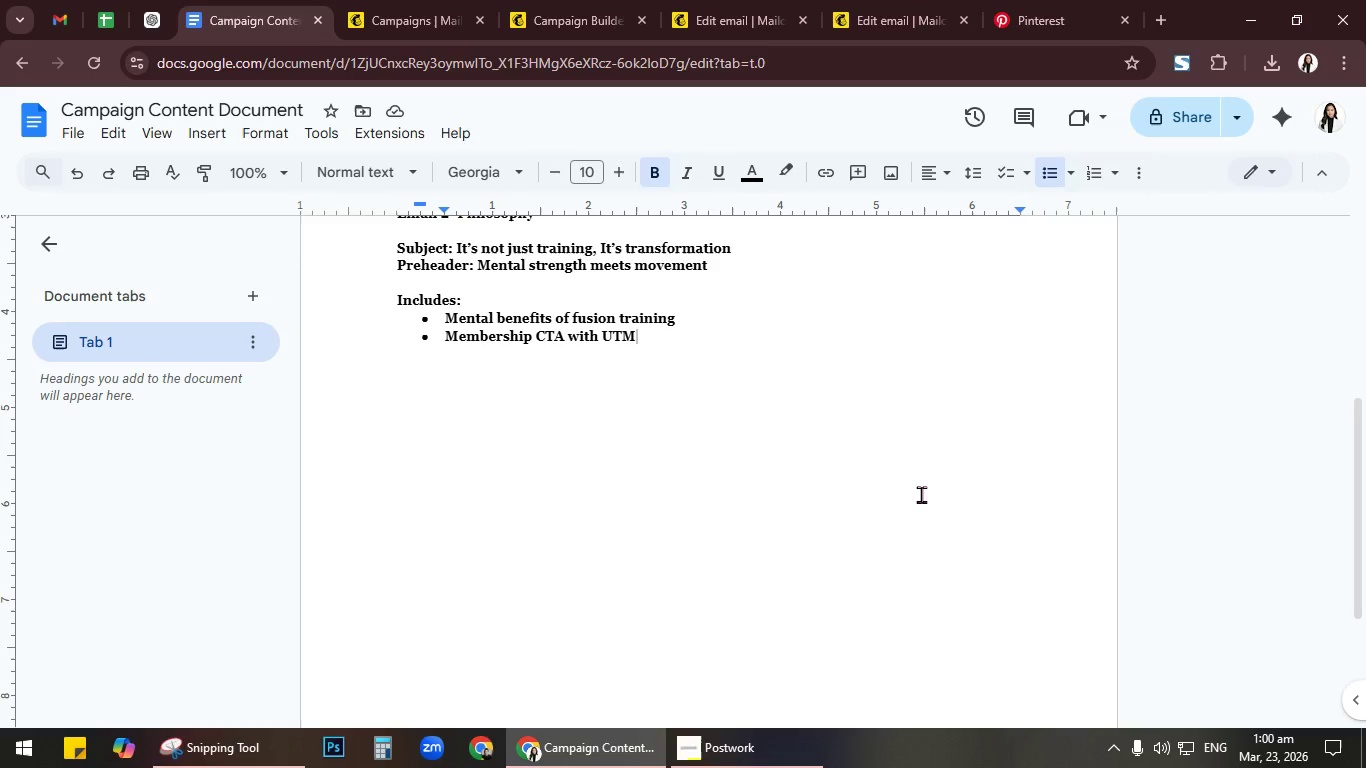 
wait(16.92)
 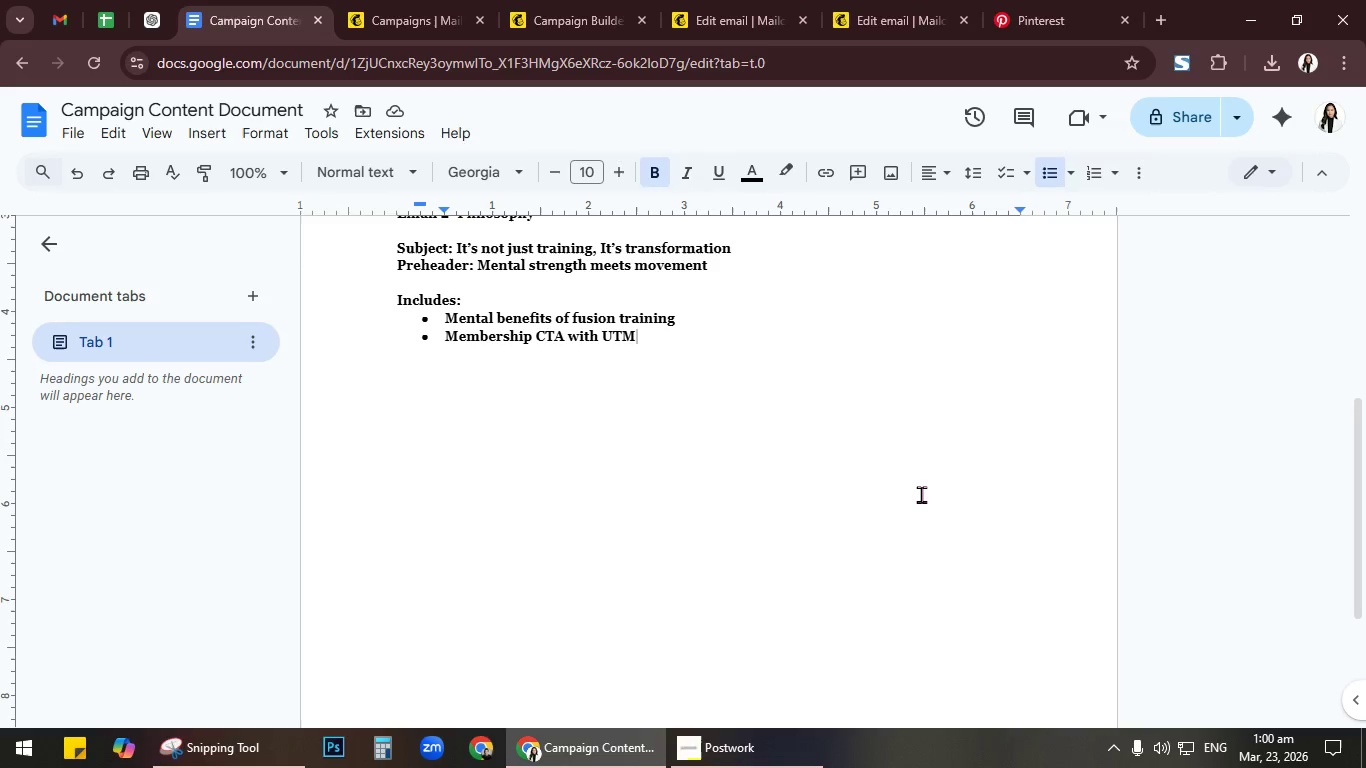 
key(NumpadEnter)
 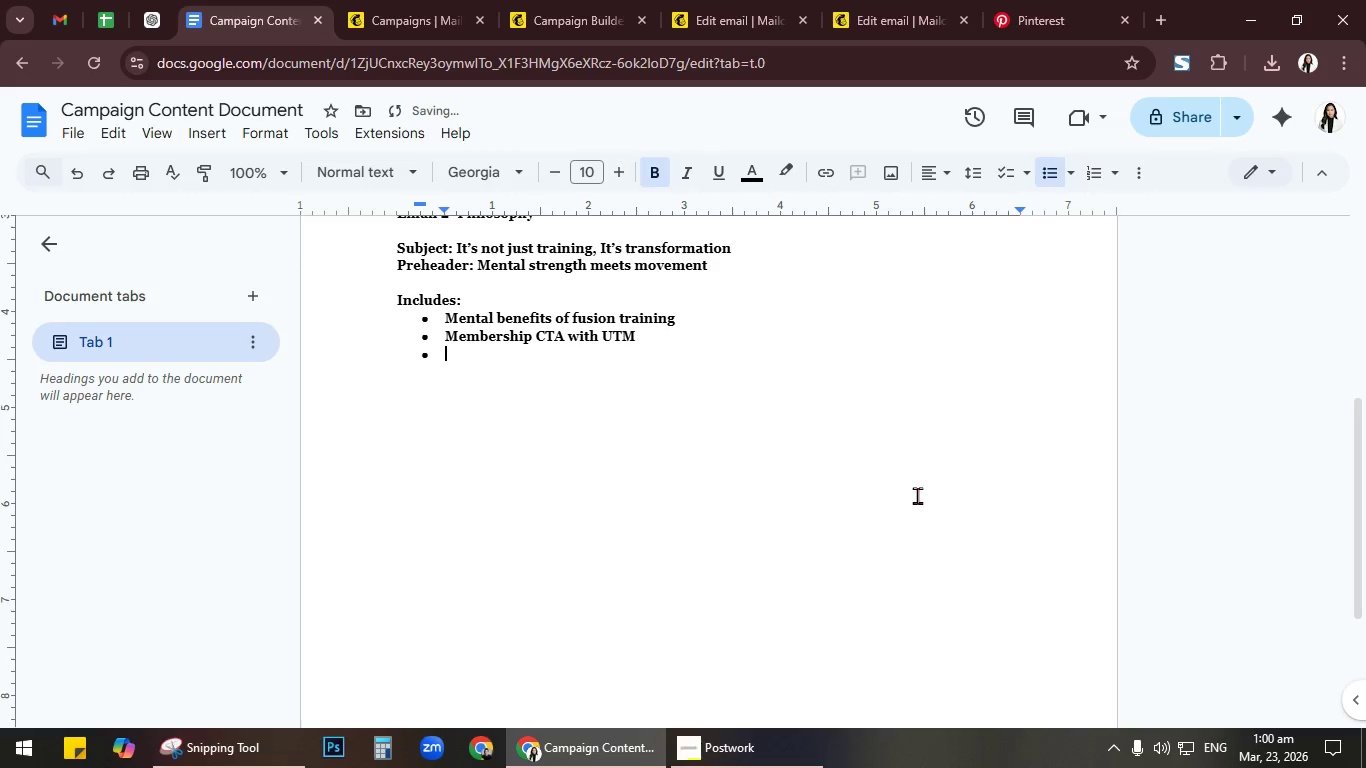 
key(NumpadEnter)
 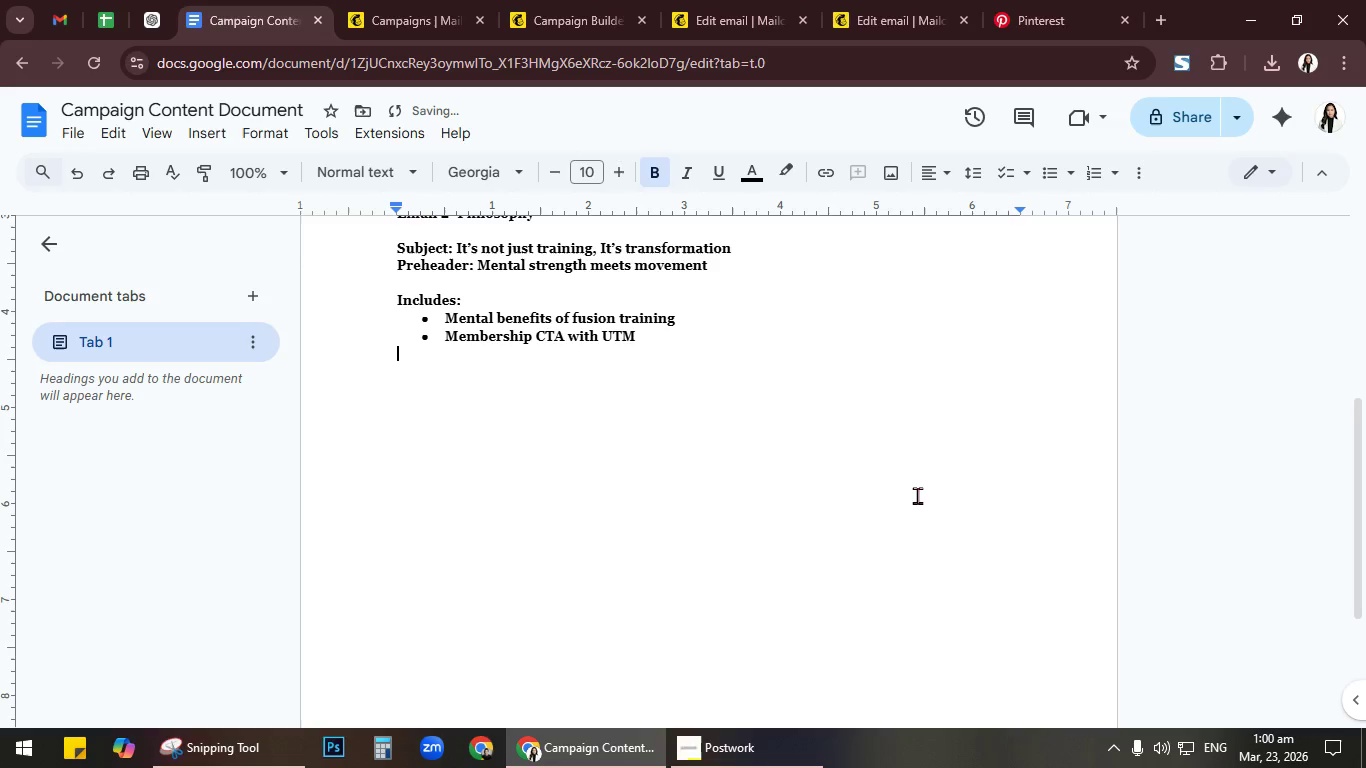 
key(NumpadEnter)
 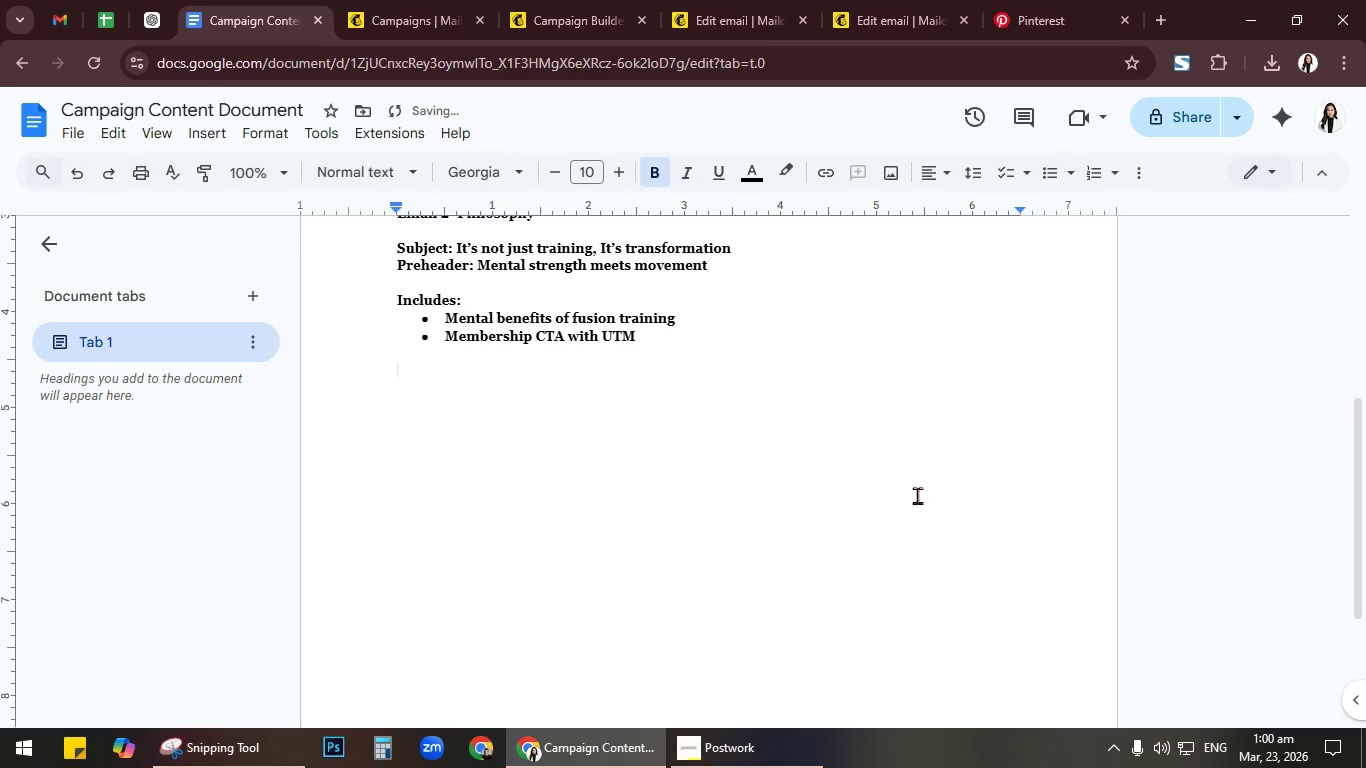 
scroll: coordinate [917, 495], scroll_direction: up, amount: 3.0
 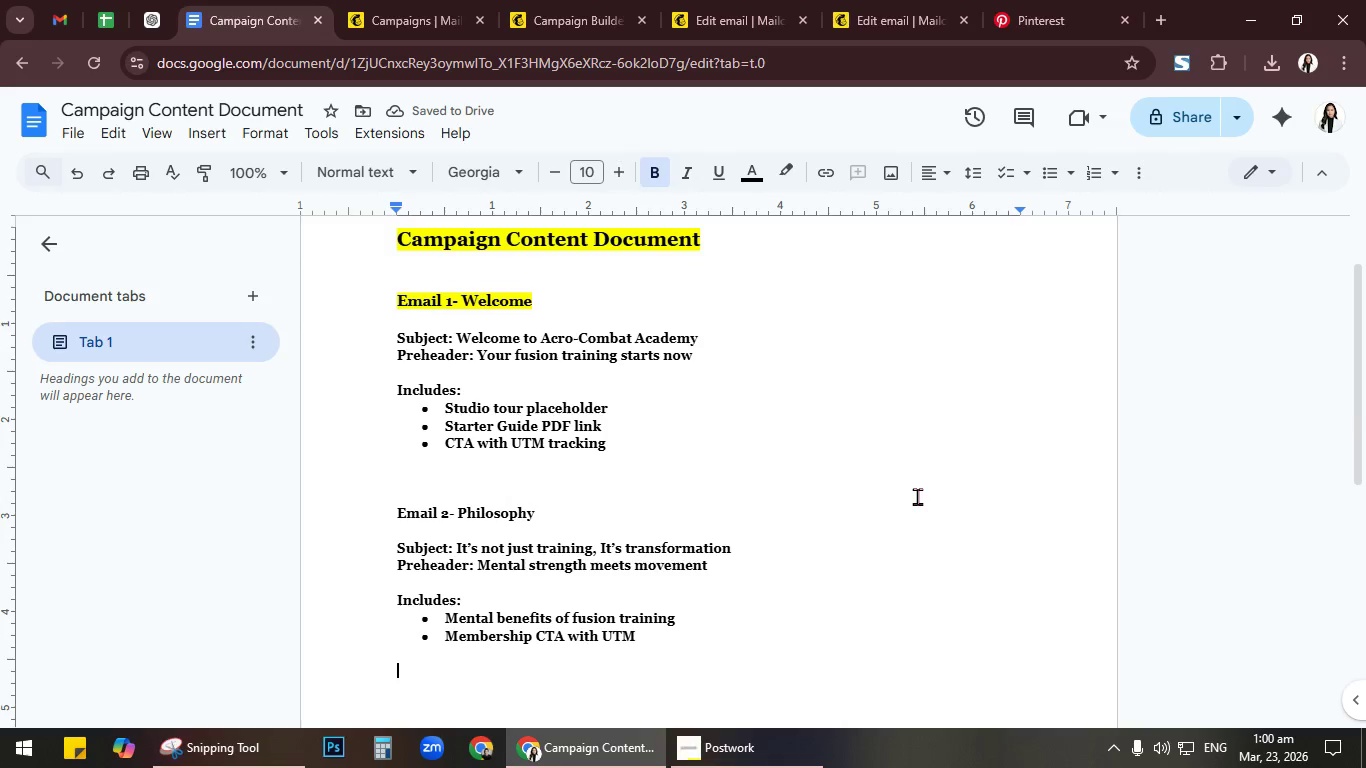 
key(NumpadEnter)
 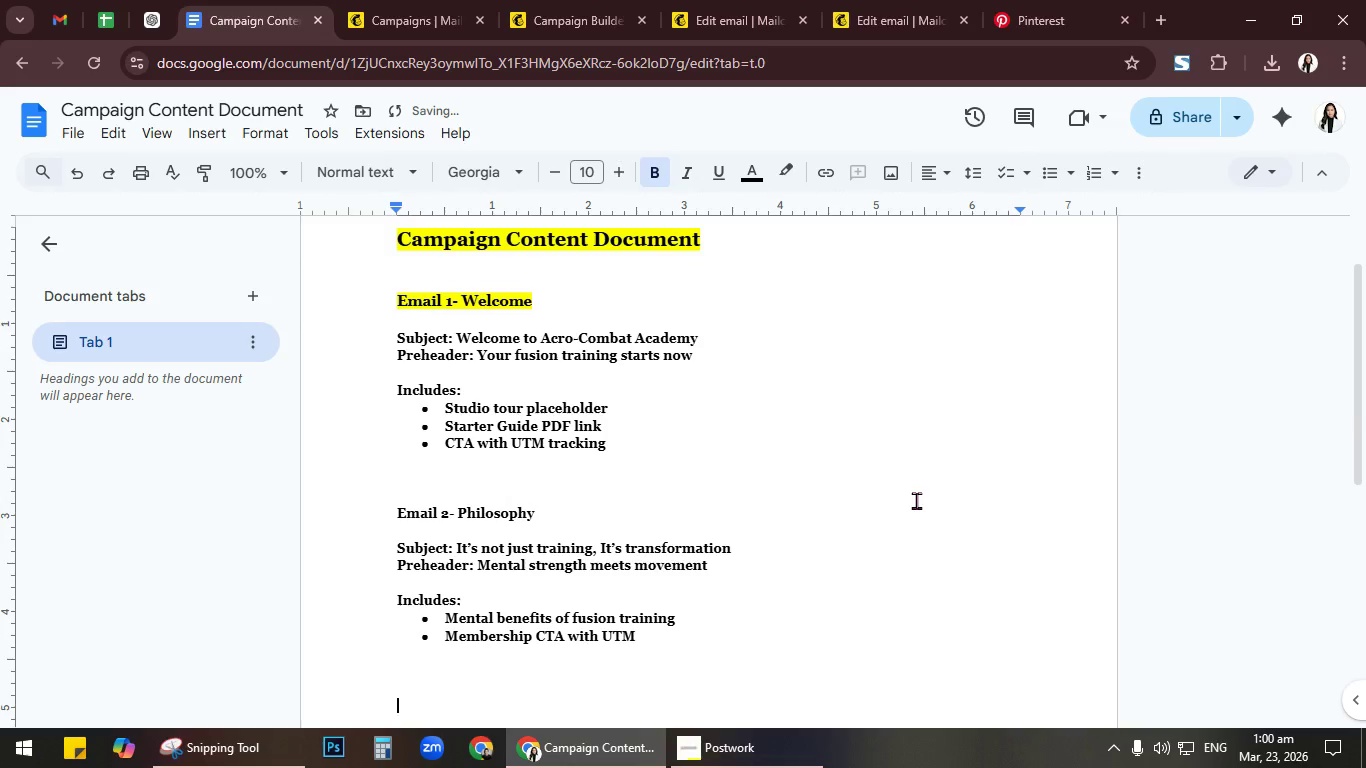 
key(NumpadEnter)
 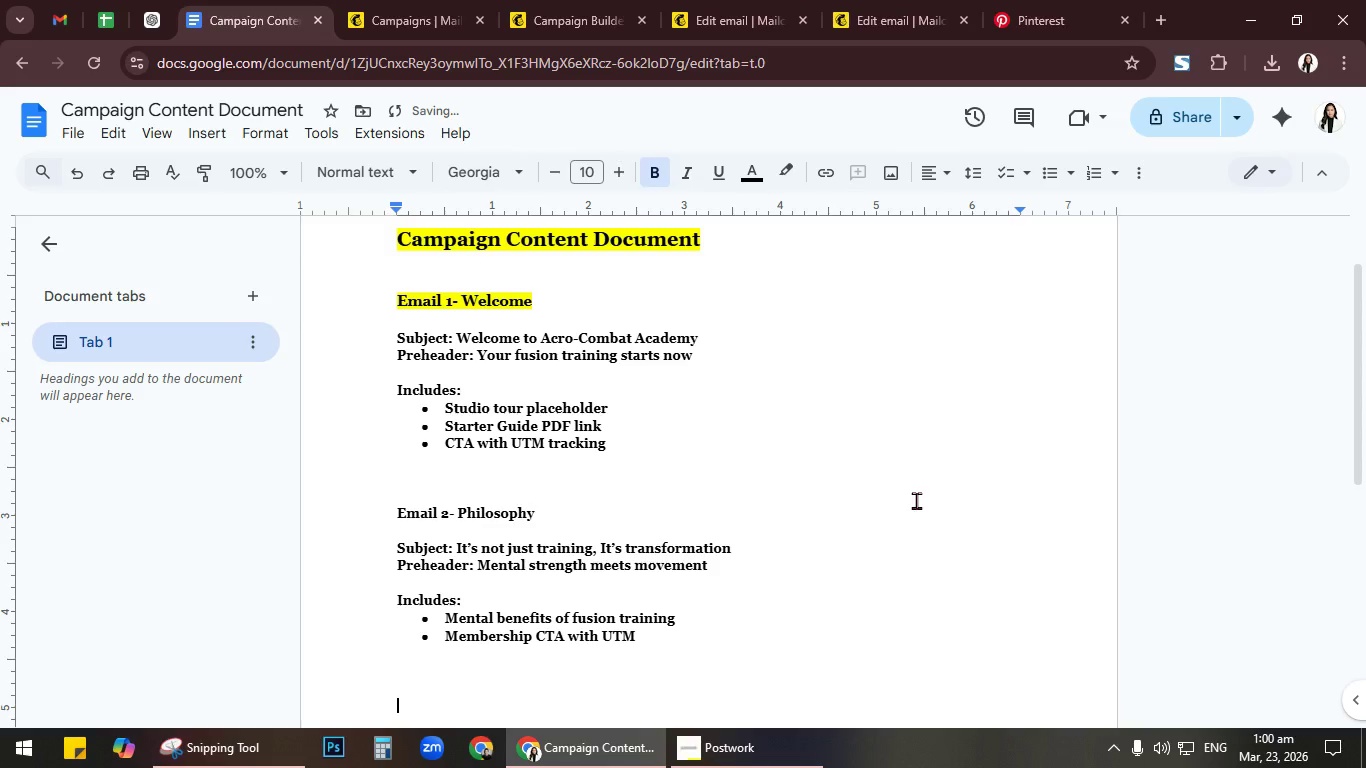 
scroll: coordinate [916, 500], scroll_direction: down, amount: 1.0
 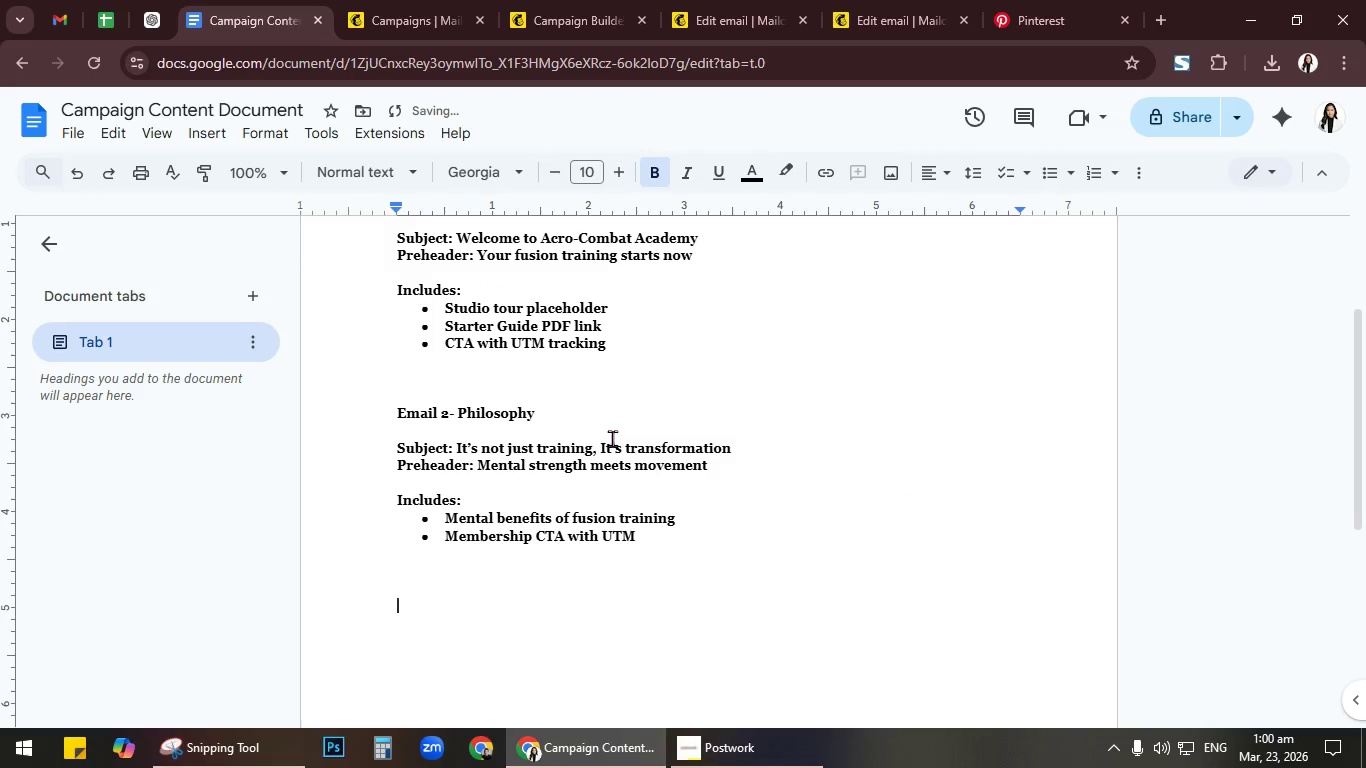 
scroll: coordinate [612, 438], scroll_direction: up, amount: 1.0
 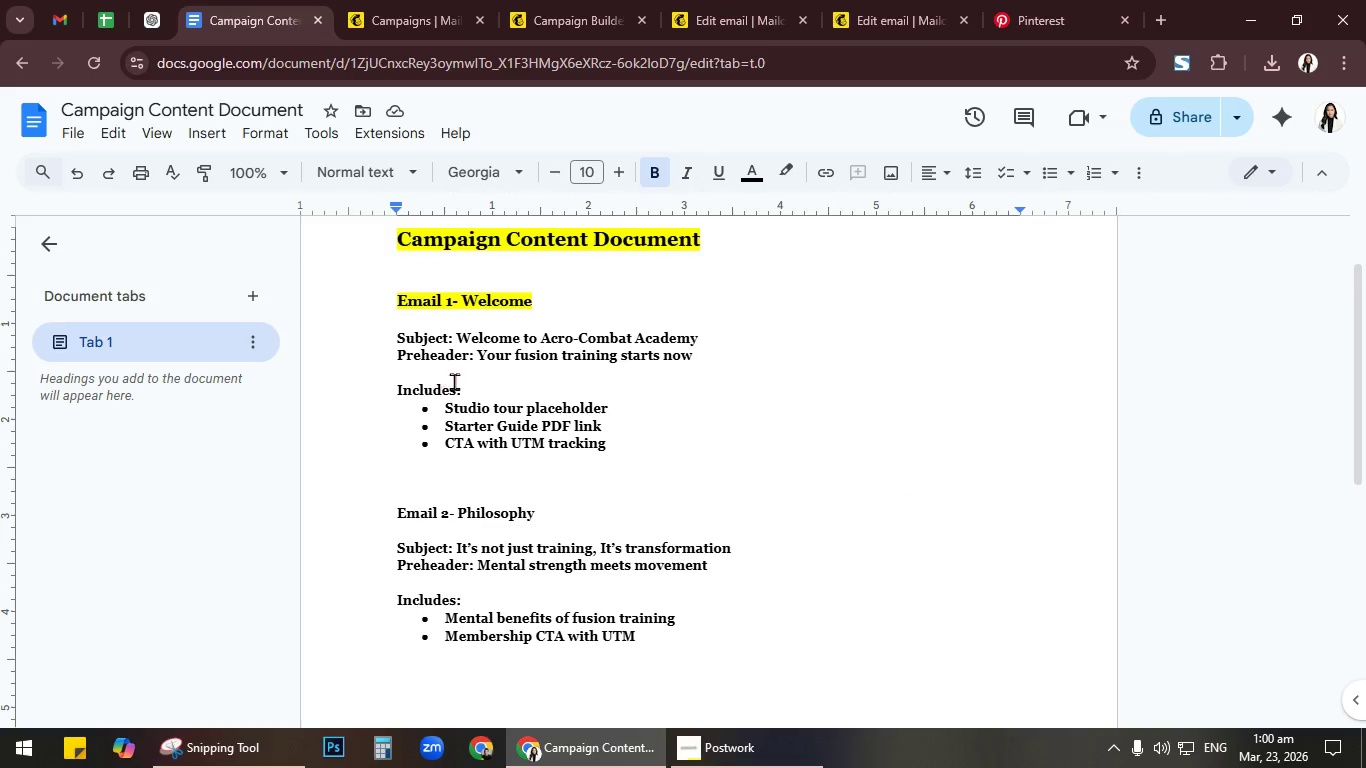 
wait(7.51)
 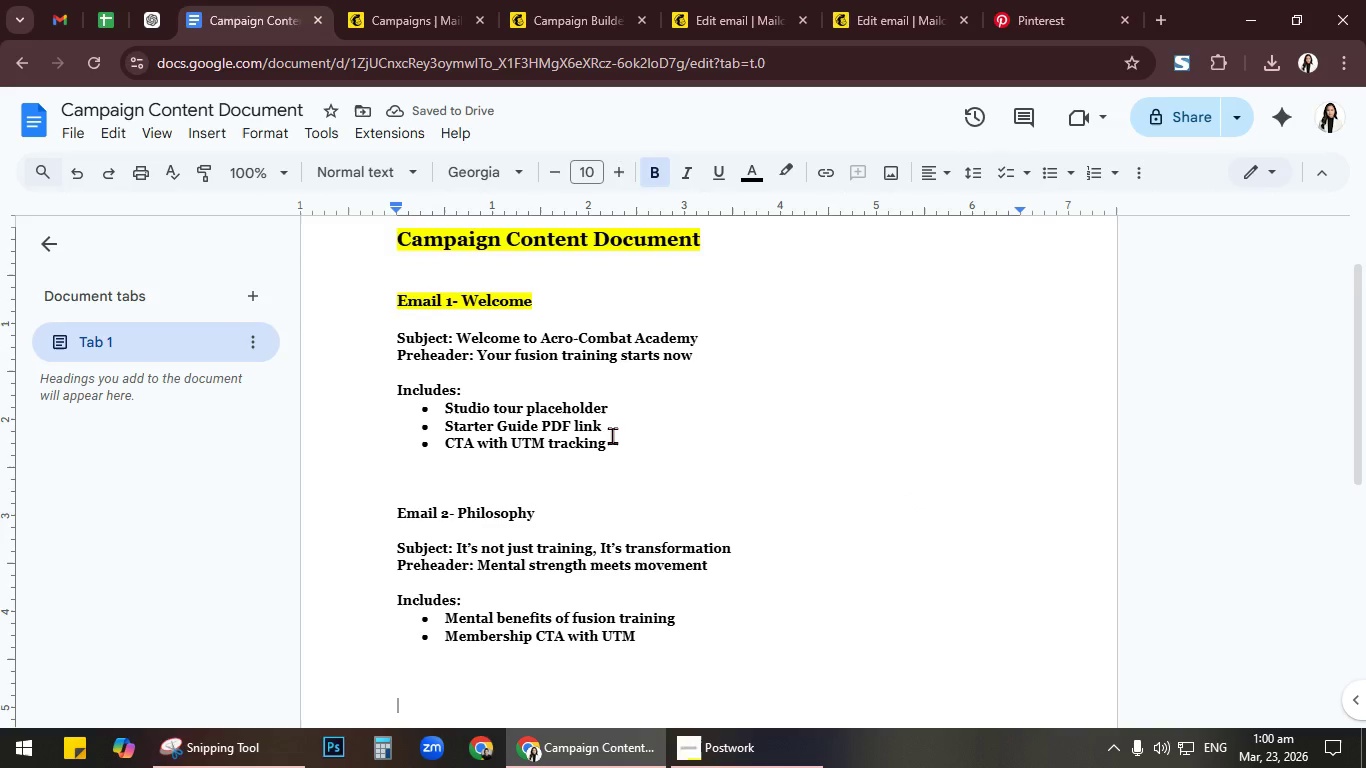 
left_click_drag(start_coordinate=[396, 333], to_coordinate=[450, 338])
 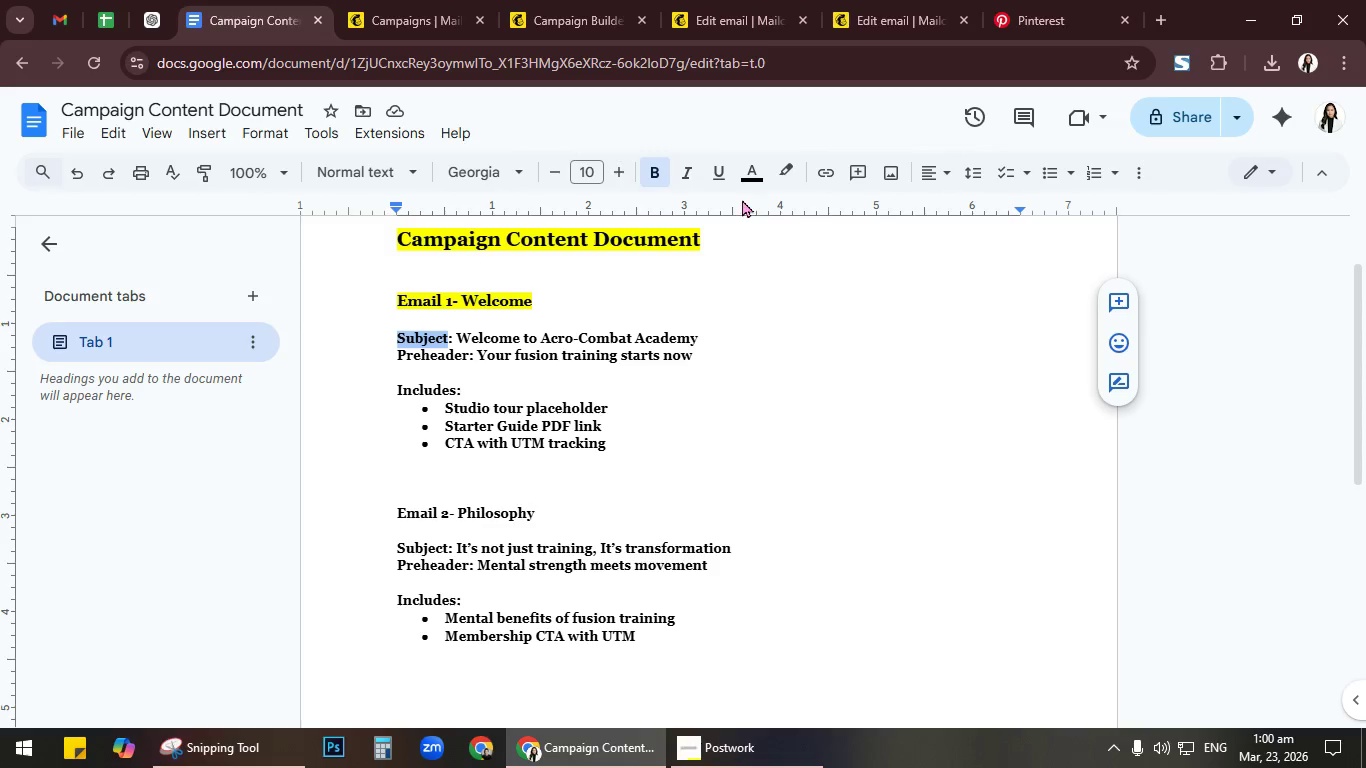 
left_click([782, 166])
 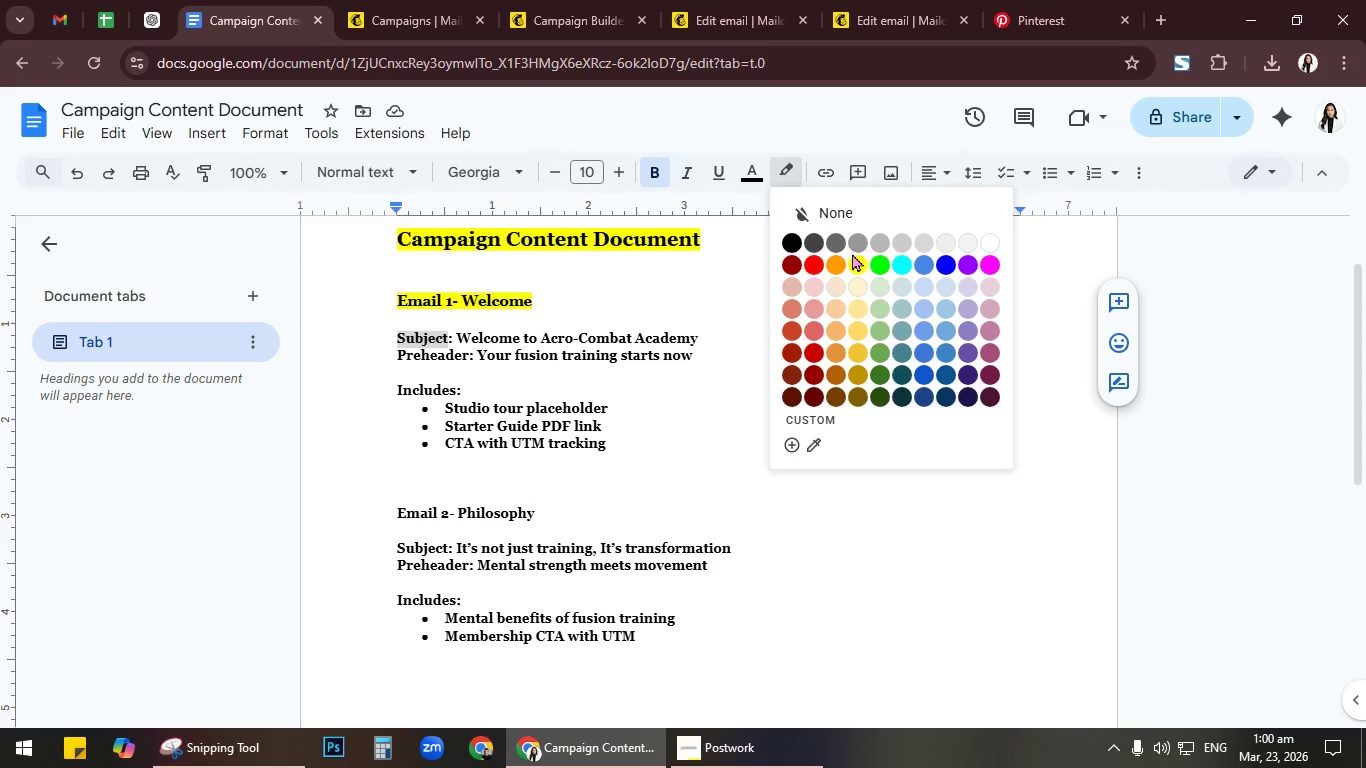 
left_click([858, 264])
 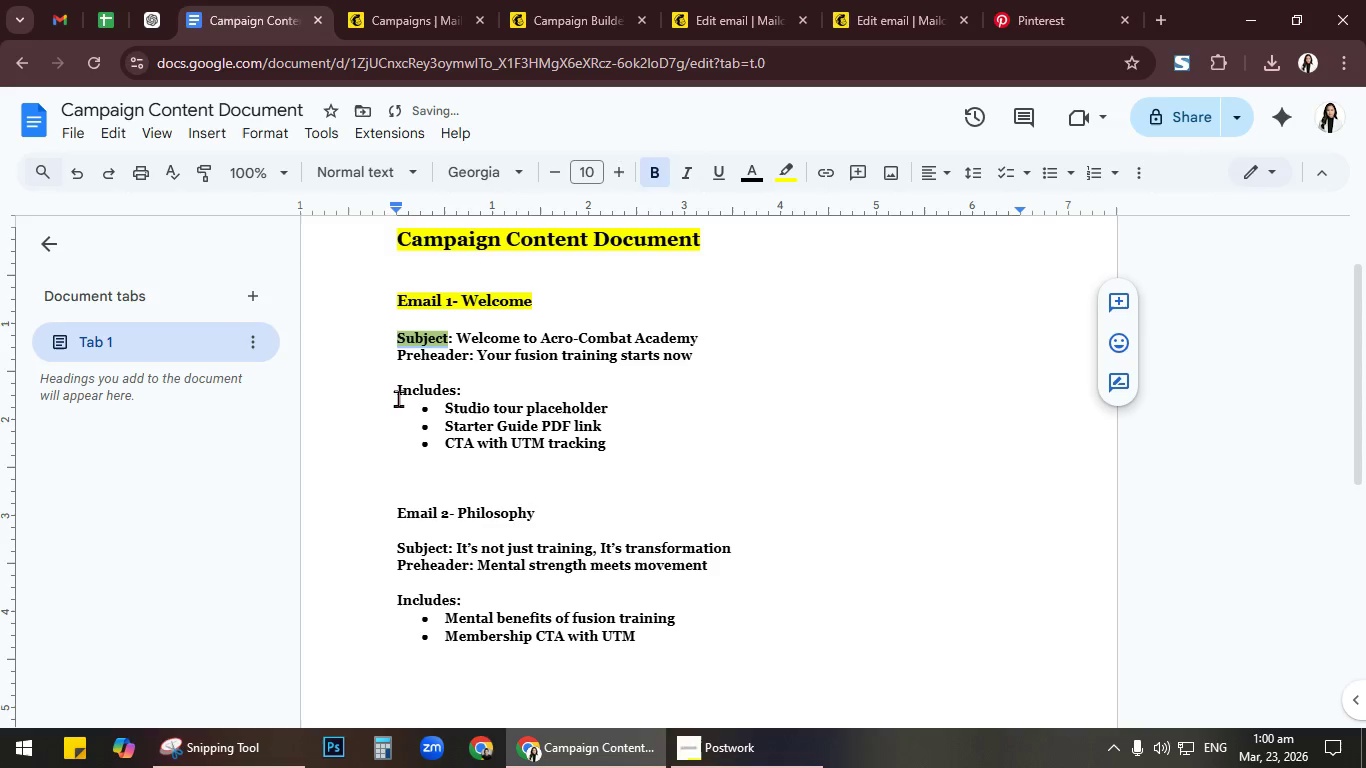 
left_click_drag(start_coordinate=[400, 390], to_coordinate=[462, 389])
 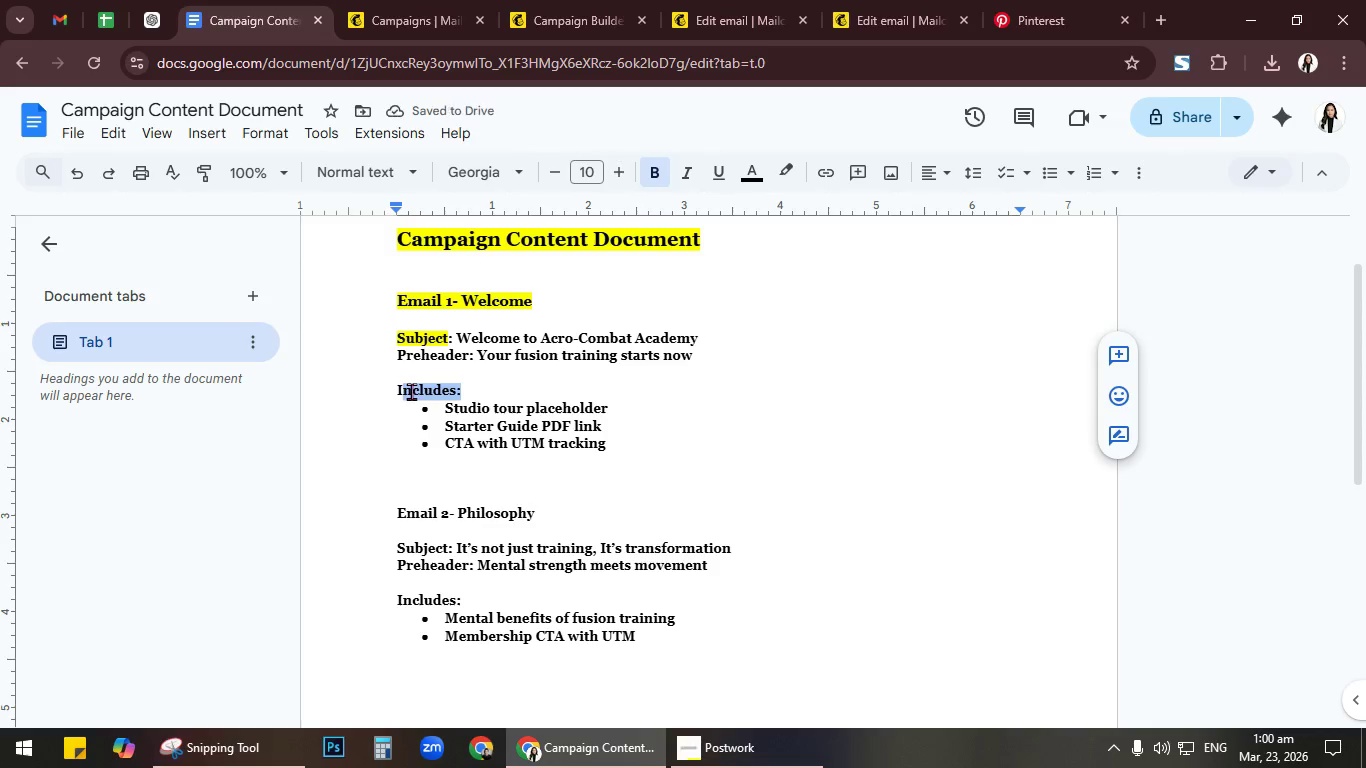 
left_click([411, 391])
 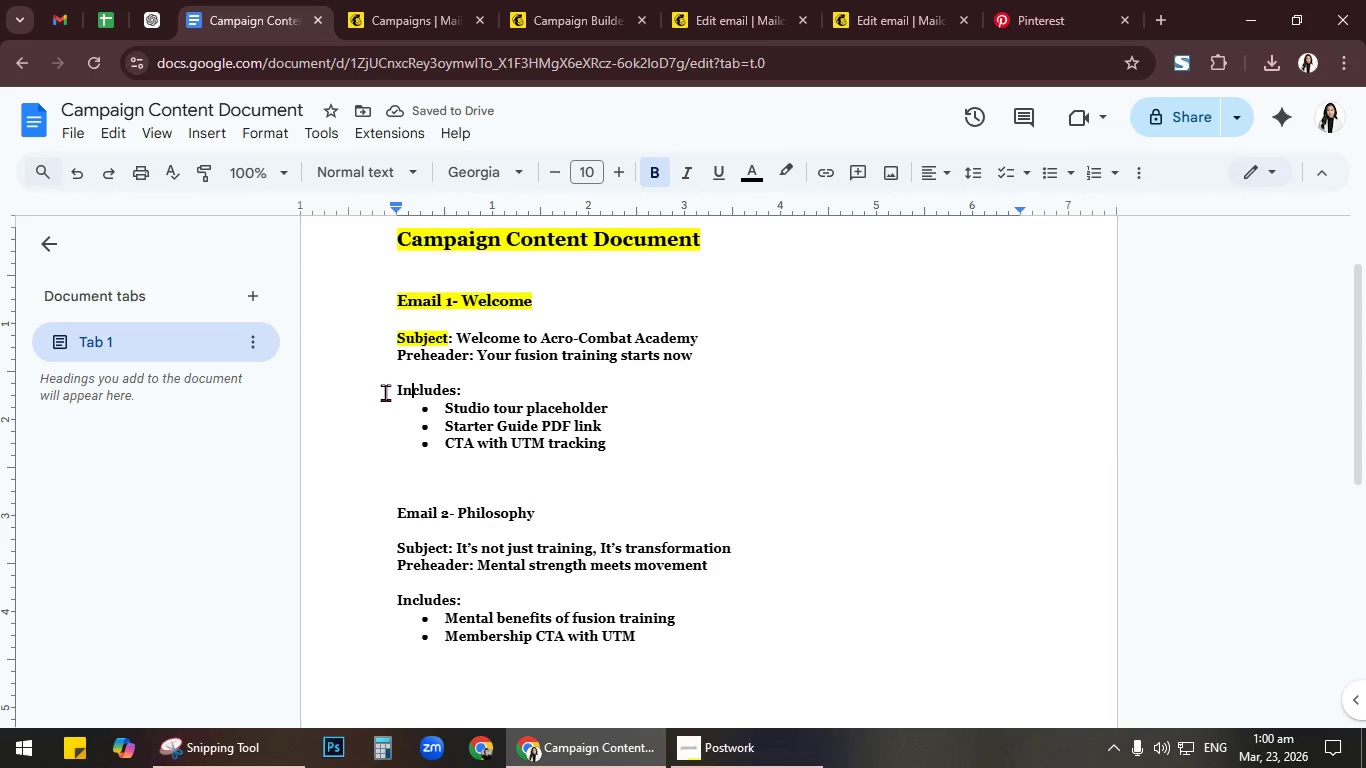 
left_click_drag(start_coordinate=[385, 392], to_coordinate=[468, 389])
 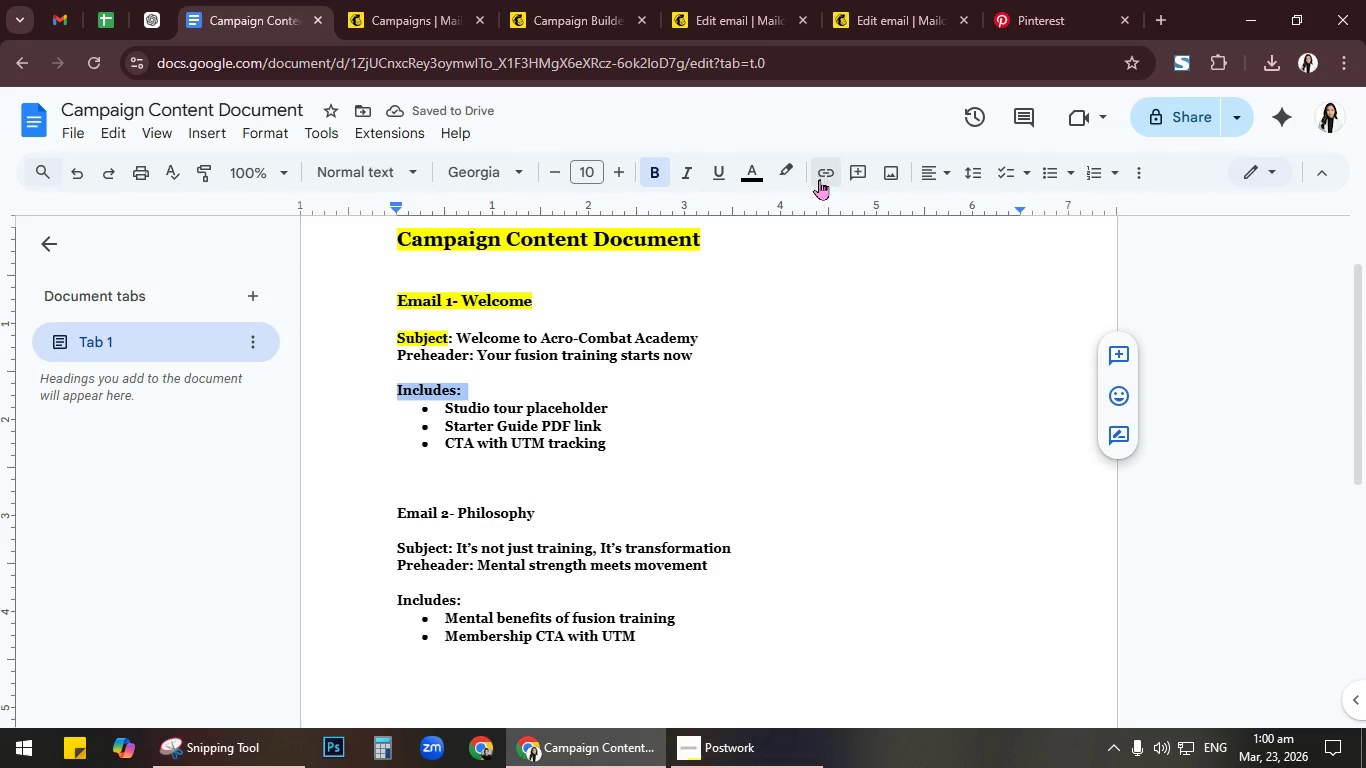 
left_click([791, 175])
 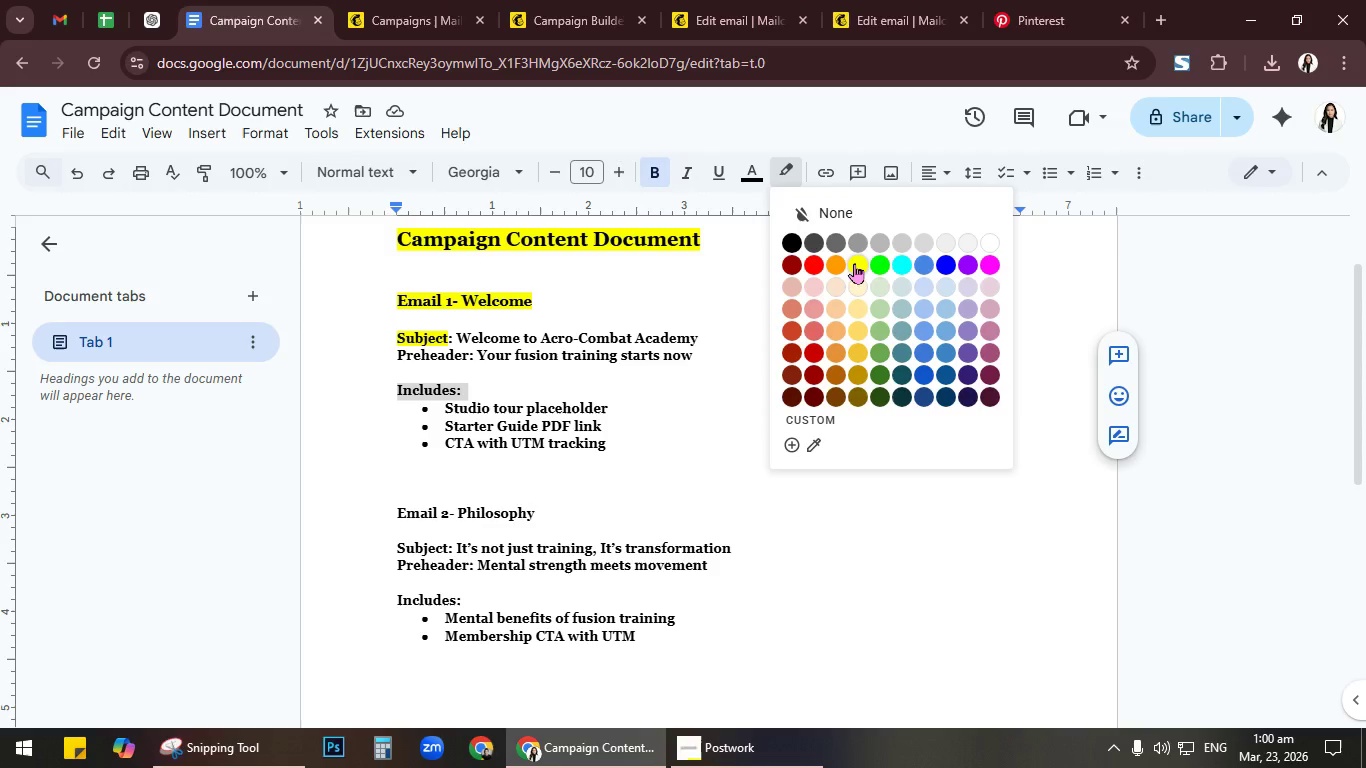 
left_click([854, 263])
 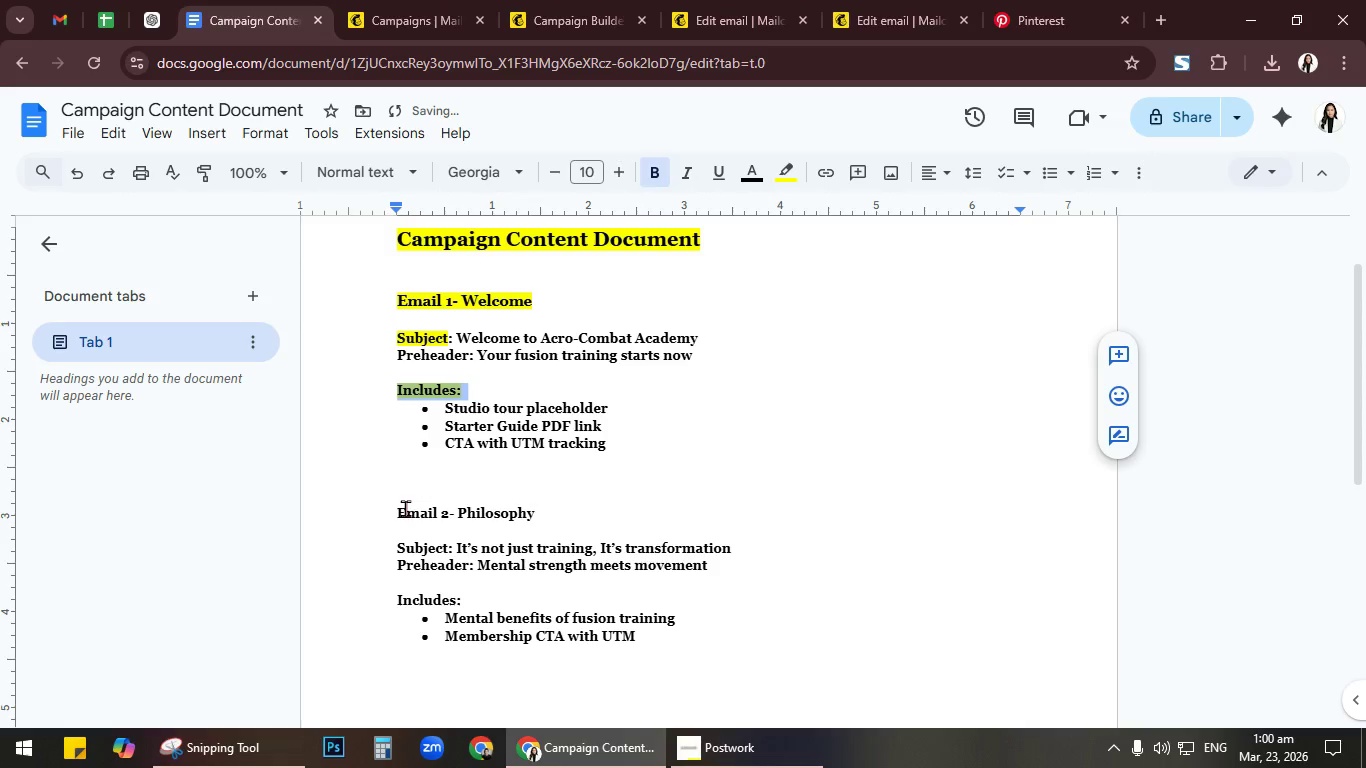 
left_click_drag(start_coordinate=[397, 511], to_coordinate=[538, 507])
 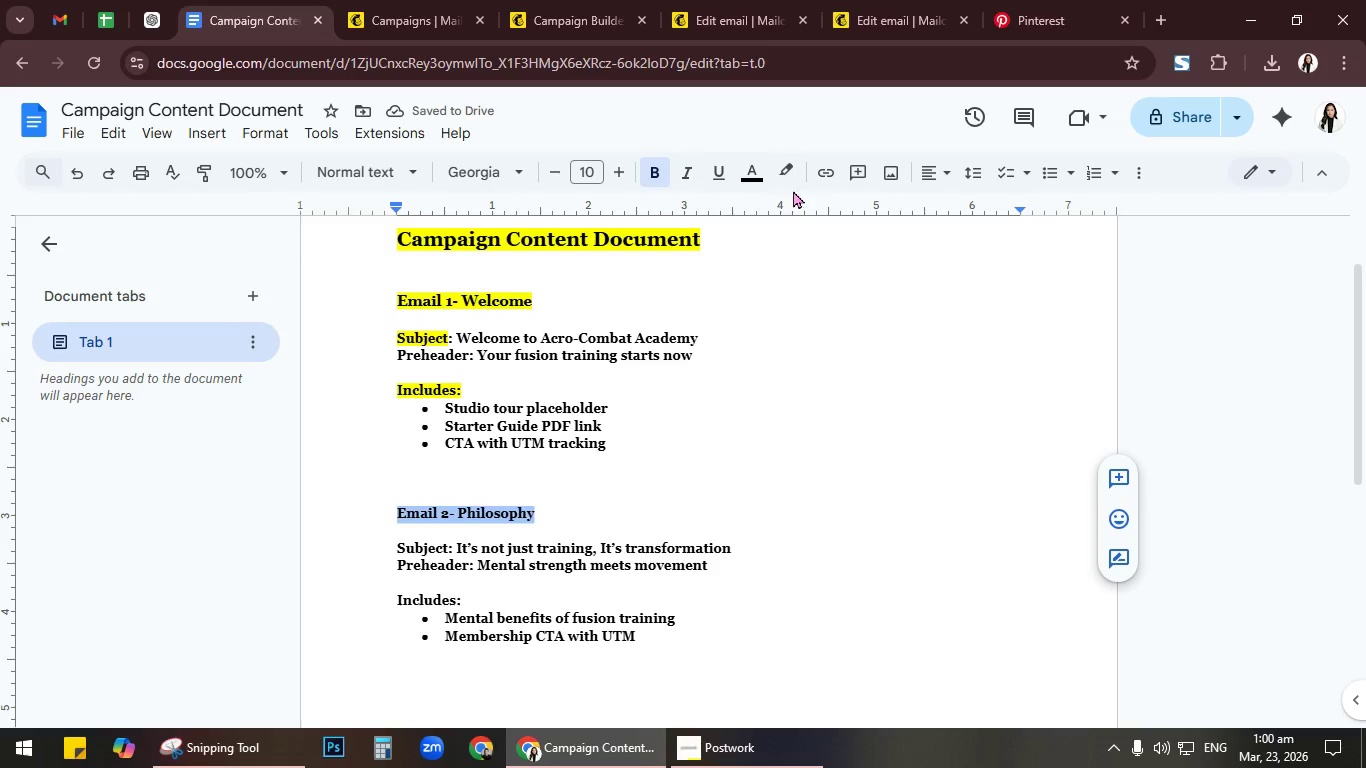 
left_click([791, 179])
 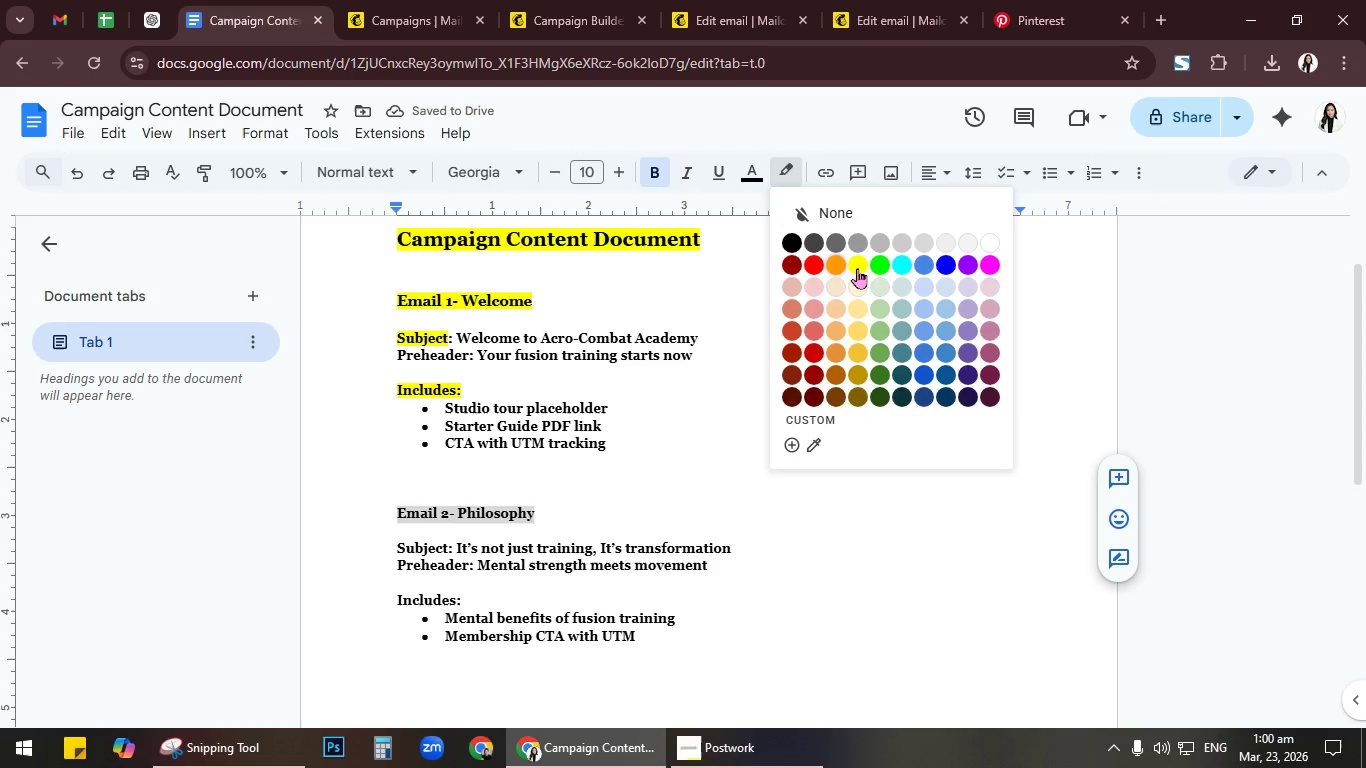 
left_click([858, 269])
 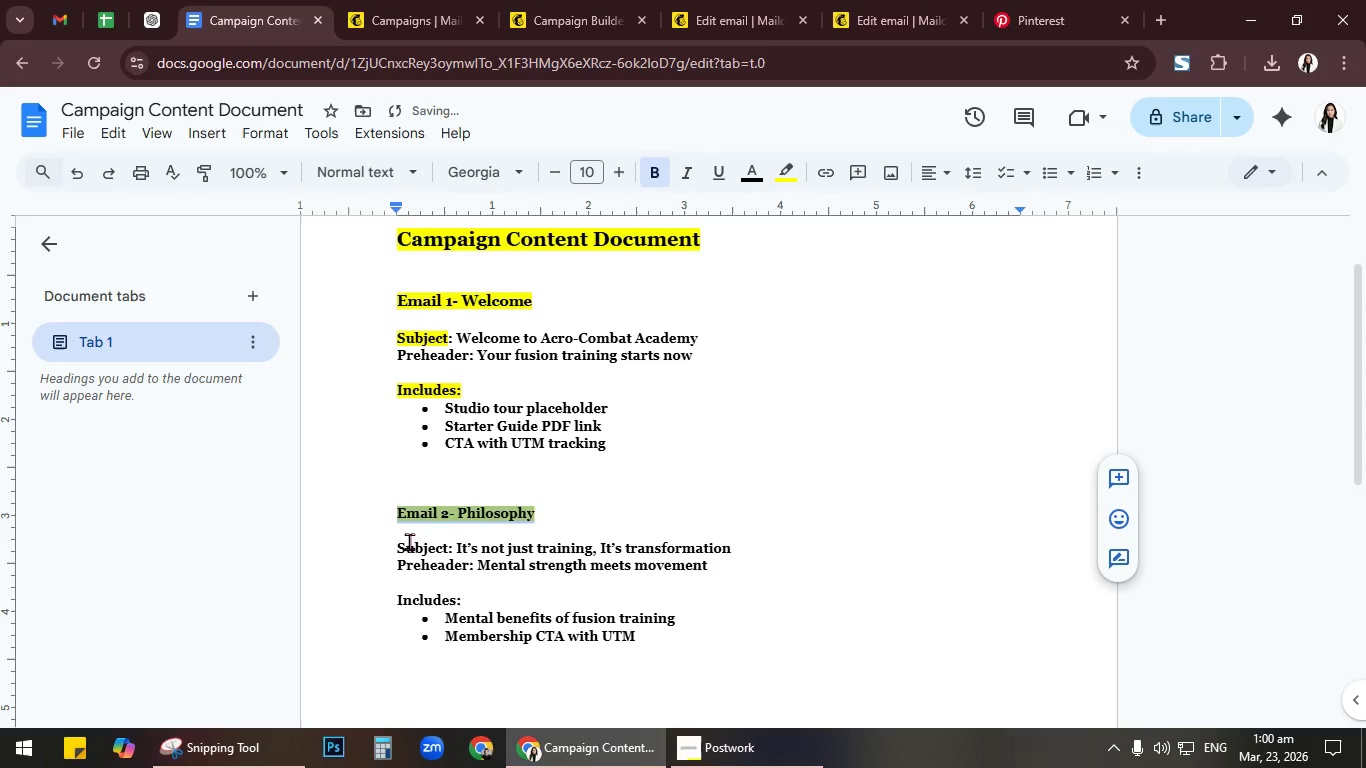 
left_click_drag(start_coordinate=[399, 543], to_coordinate=[451, 541])
 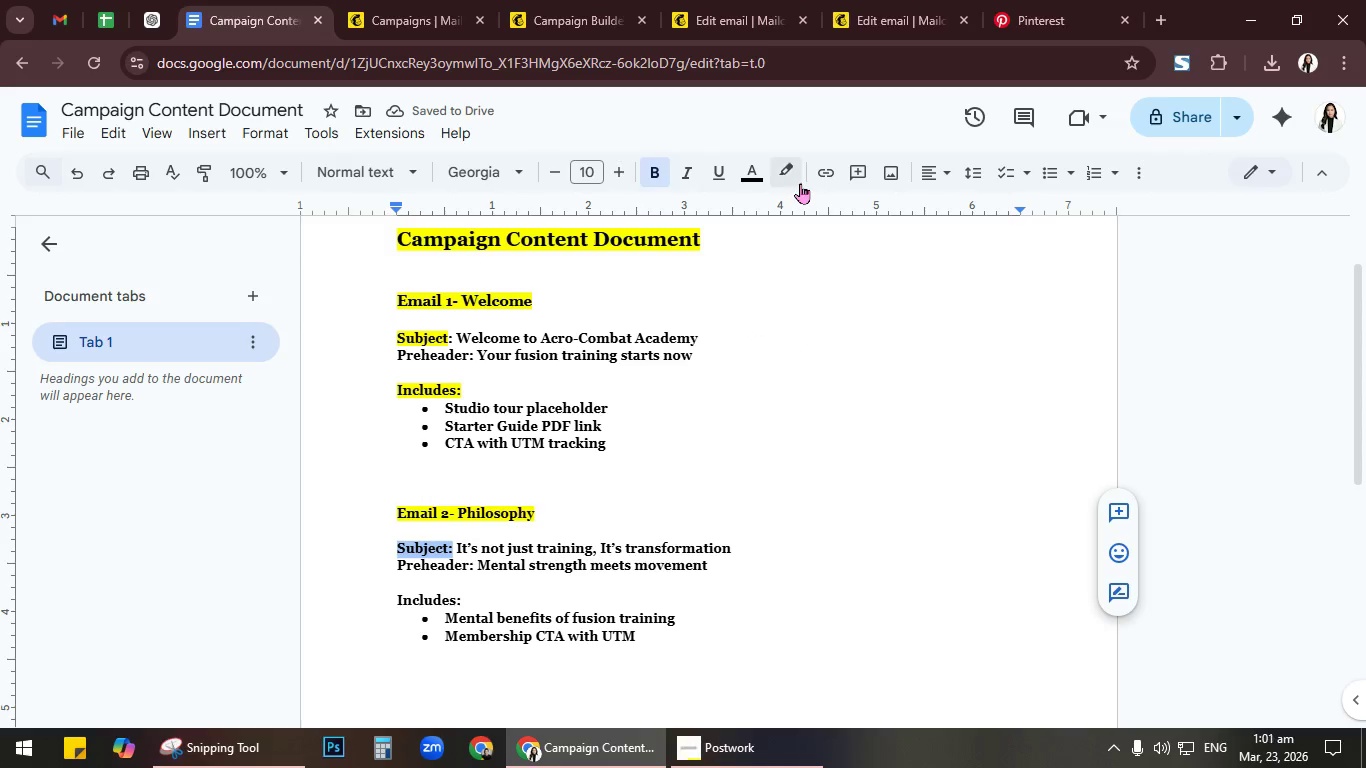 
left_click([793, 176])
 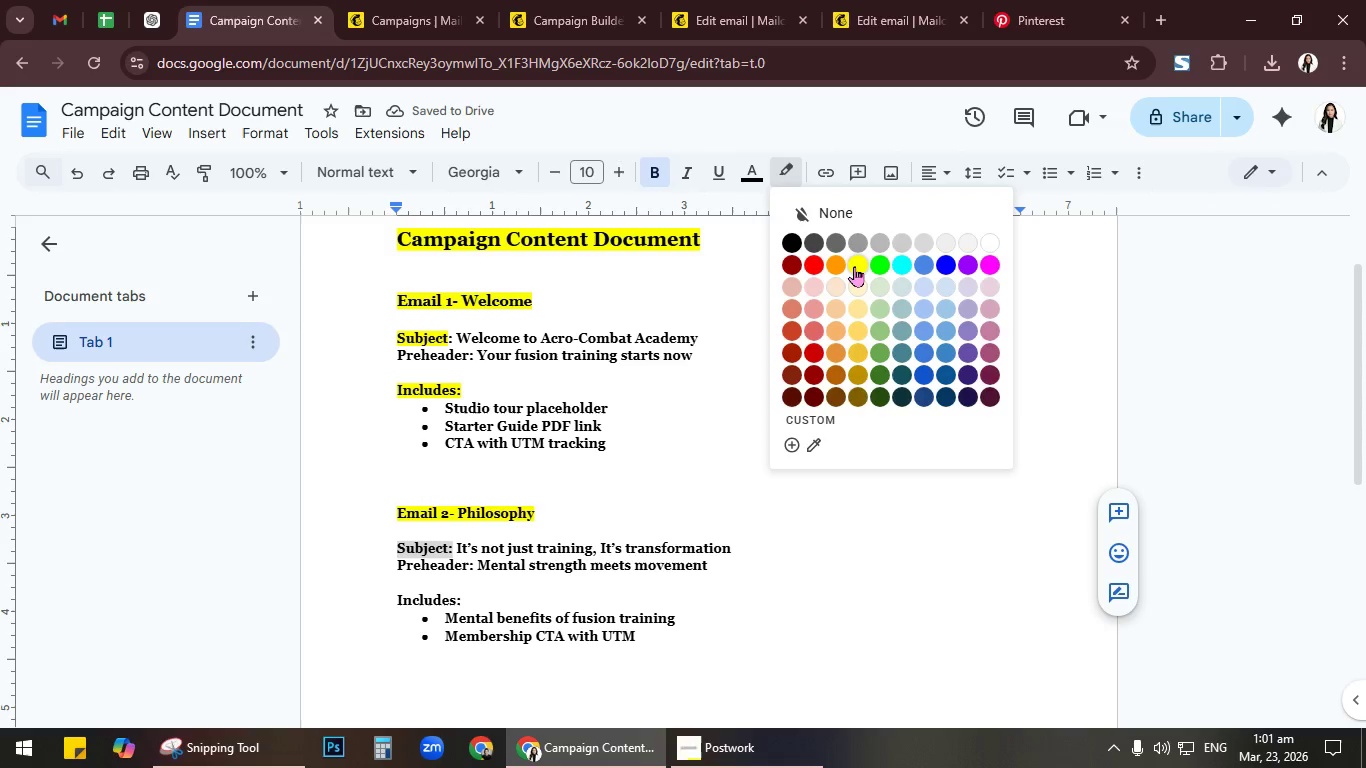 
left_click([855, 264])
 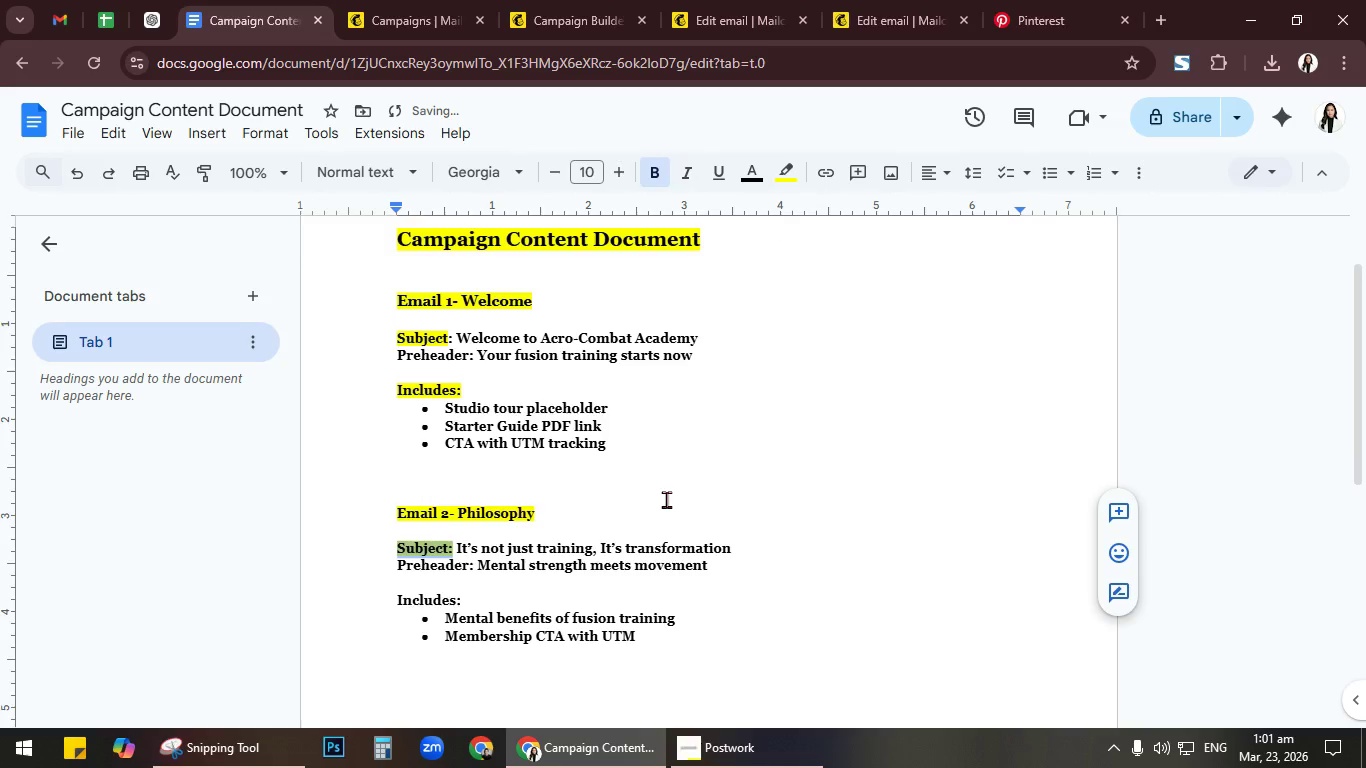 
scroll: coordinate [666, 499], scroll_direction: down, amount: 1.0
 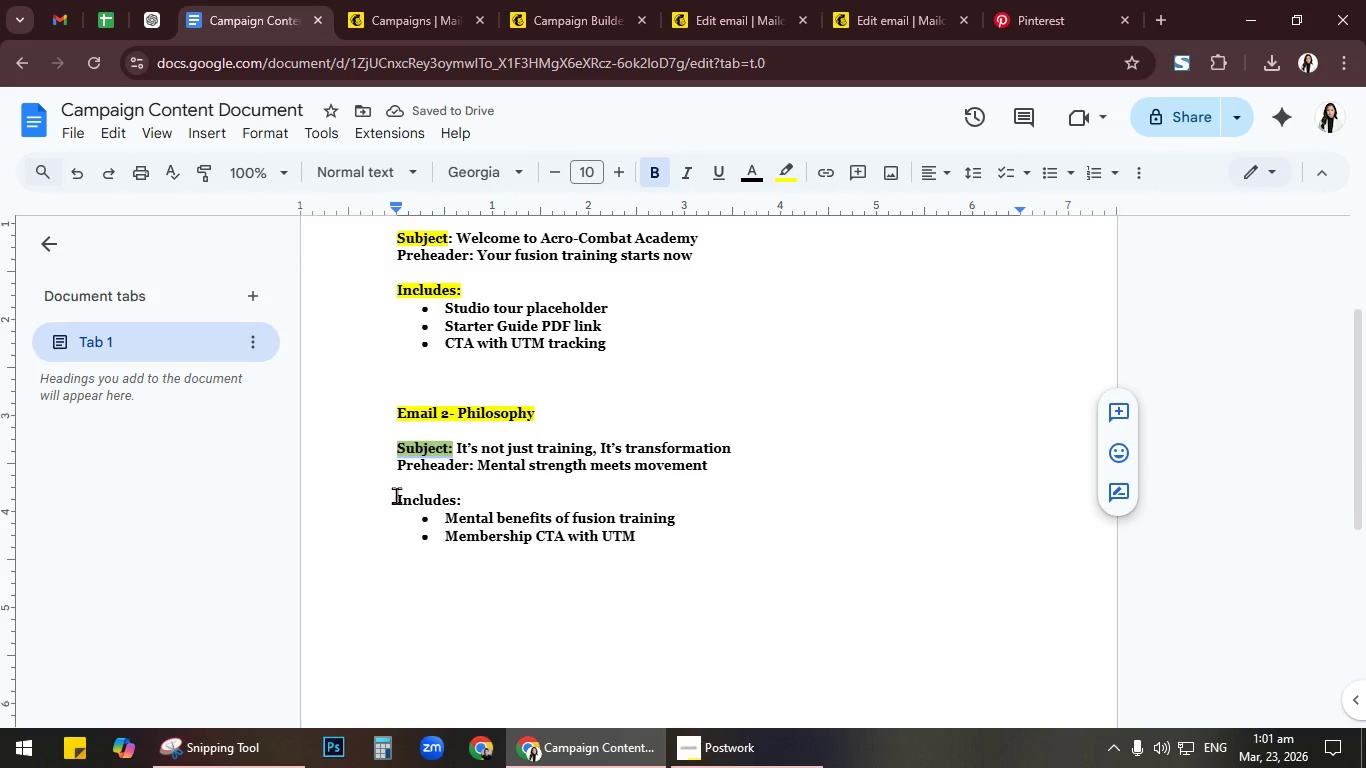 
left_click_drag(start_coordinate=[393, 495], to_coordinate=[467, 500])
 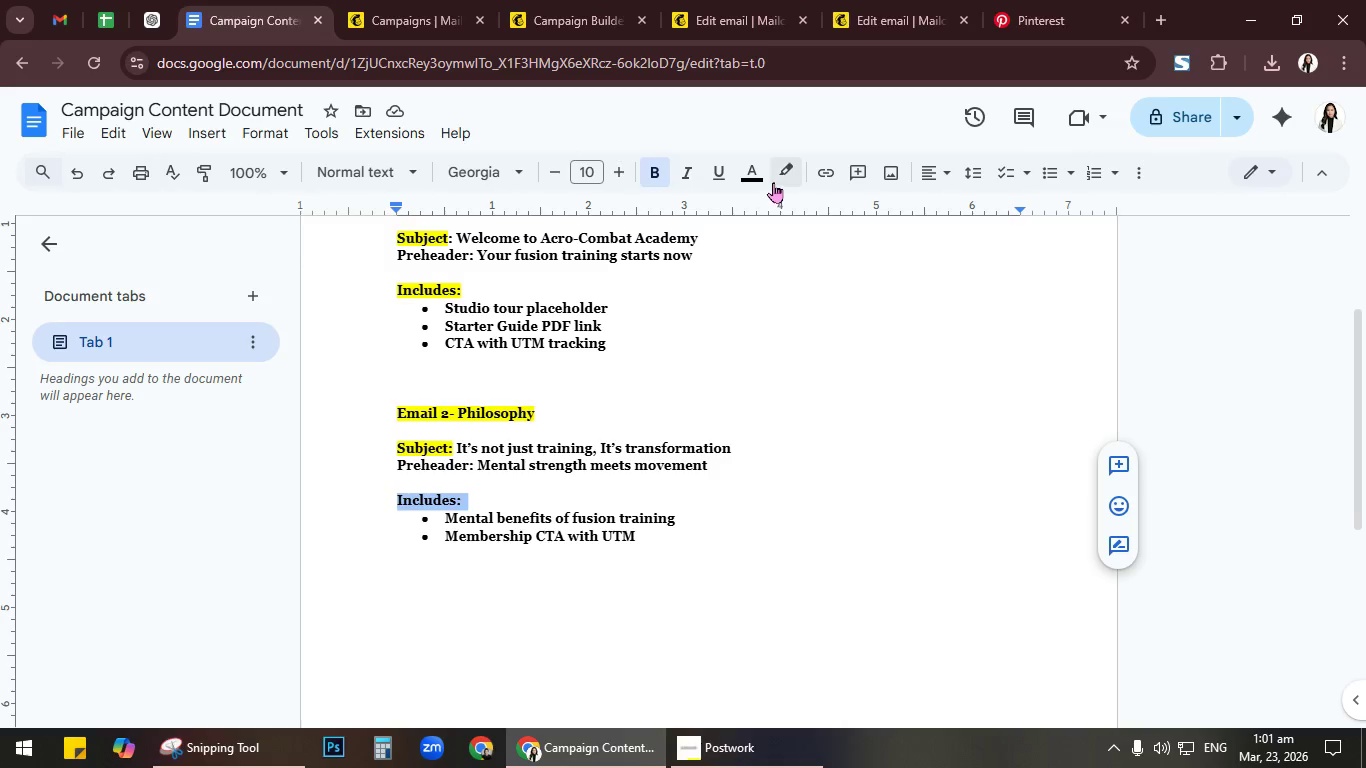 
left_click([794, 174])
 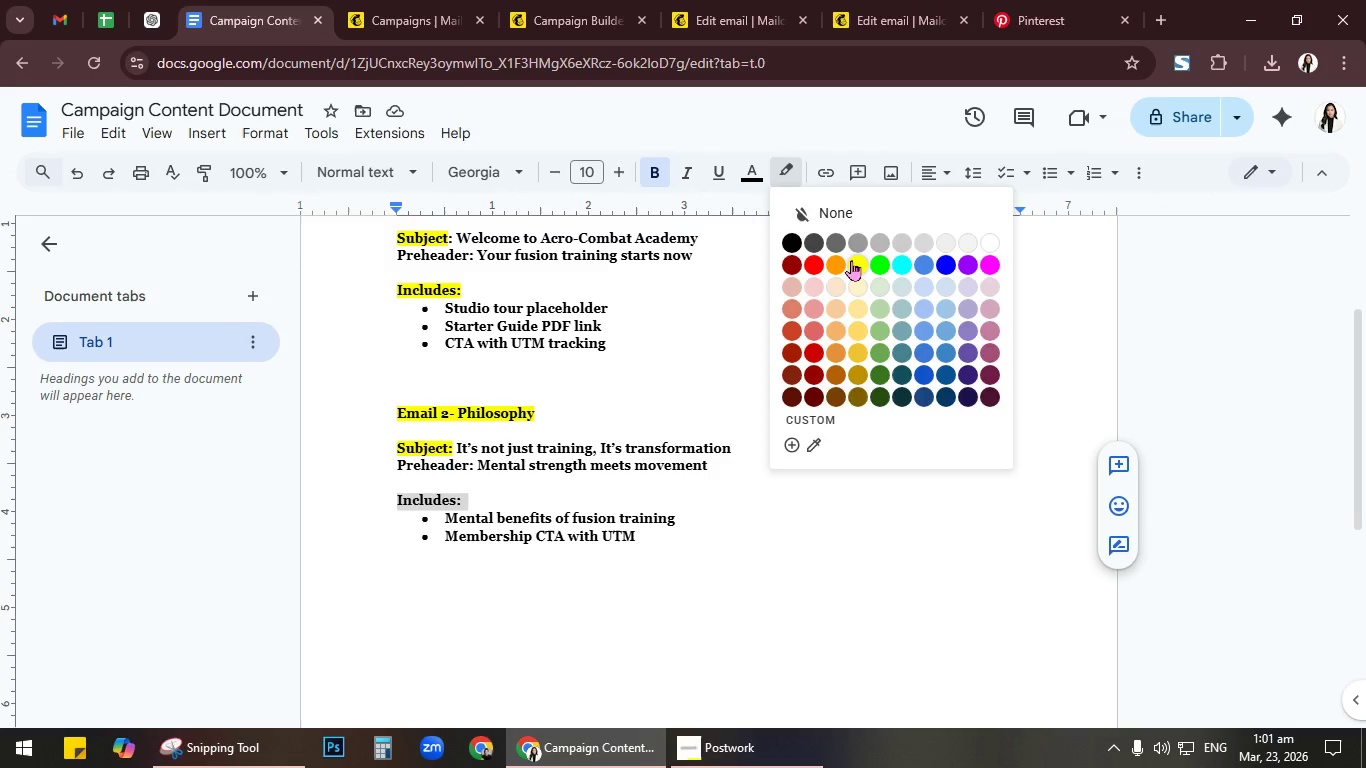 
left_click([852, 260])
 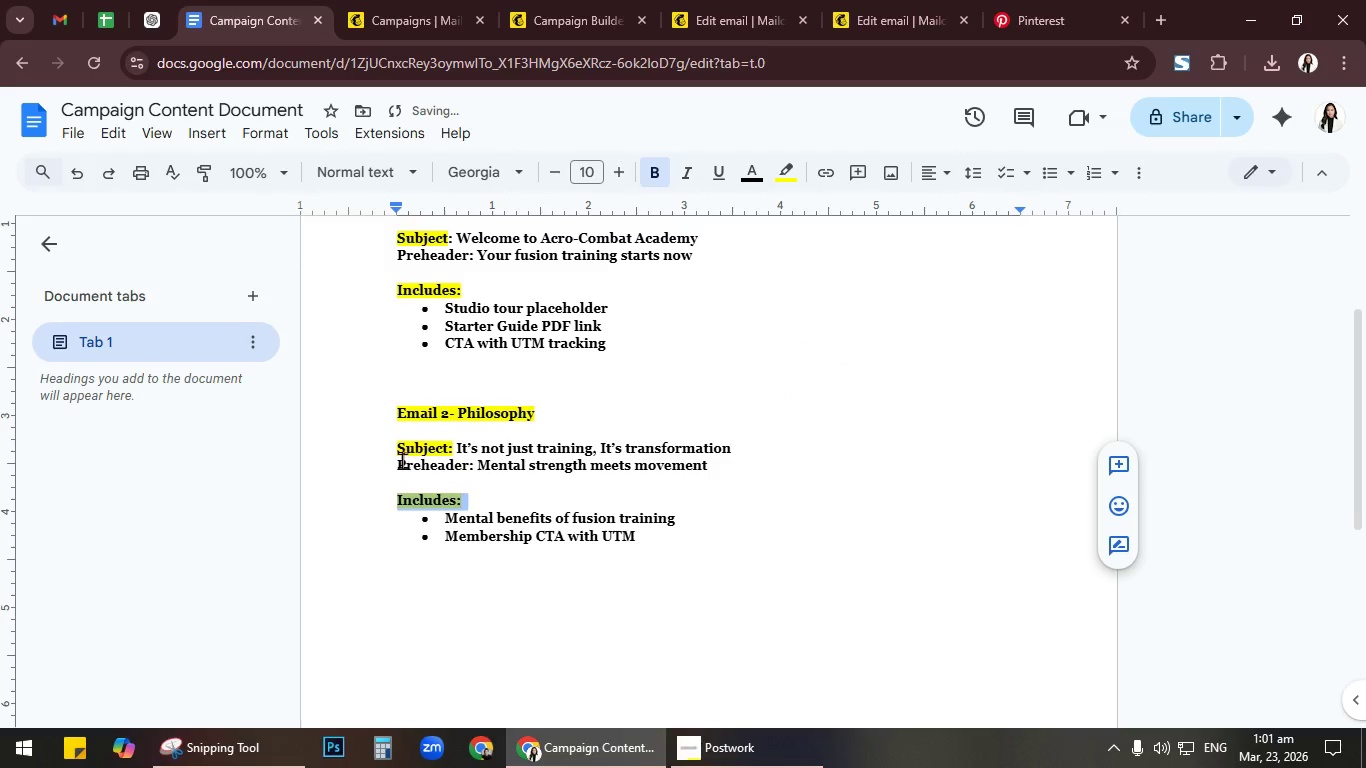 
left_click_drag(start_coordinate=[400, 460], to_coordinate=[468, 459])
 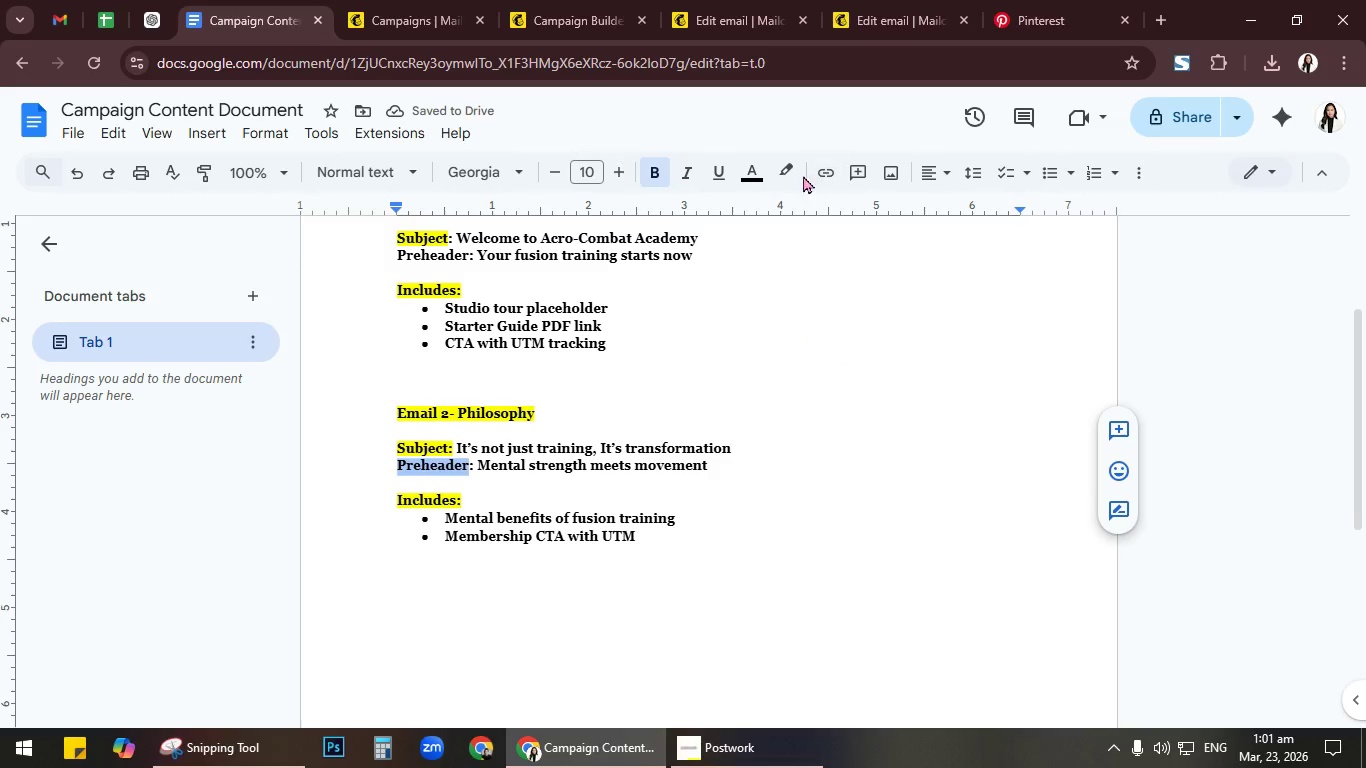 
left_click([793, 174])
 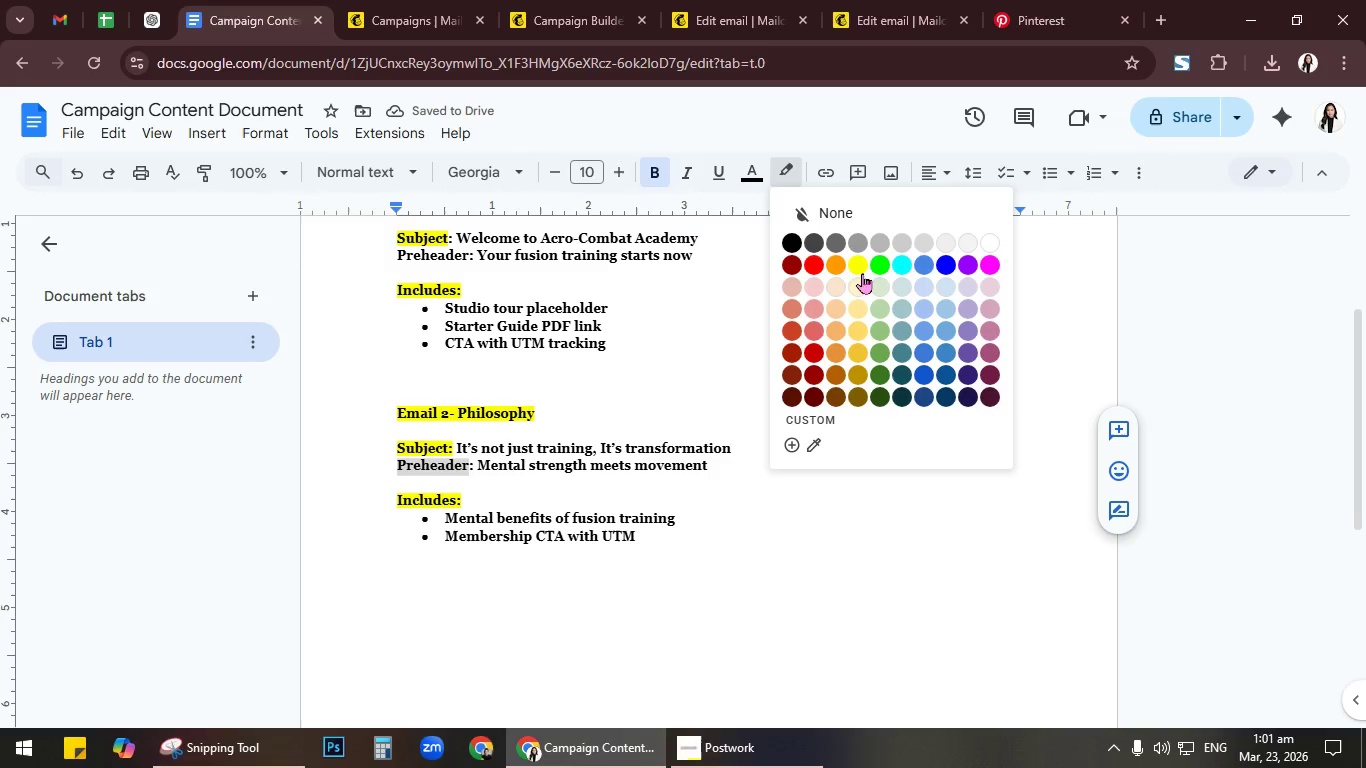 
left_click([859, 266])
 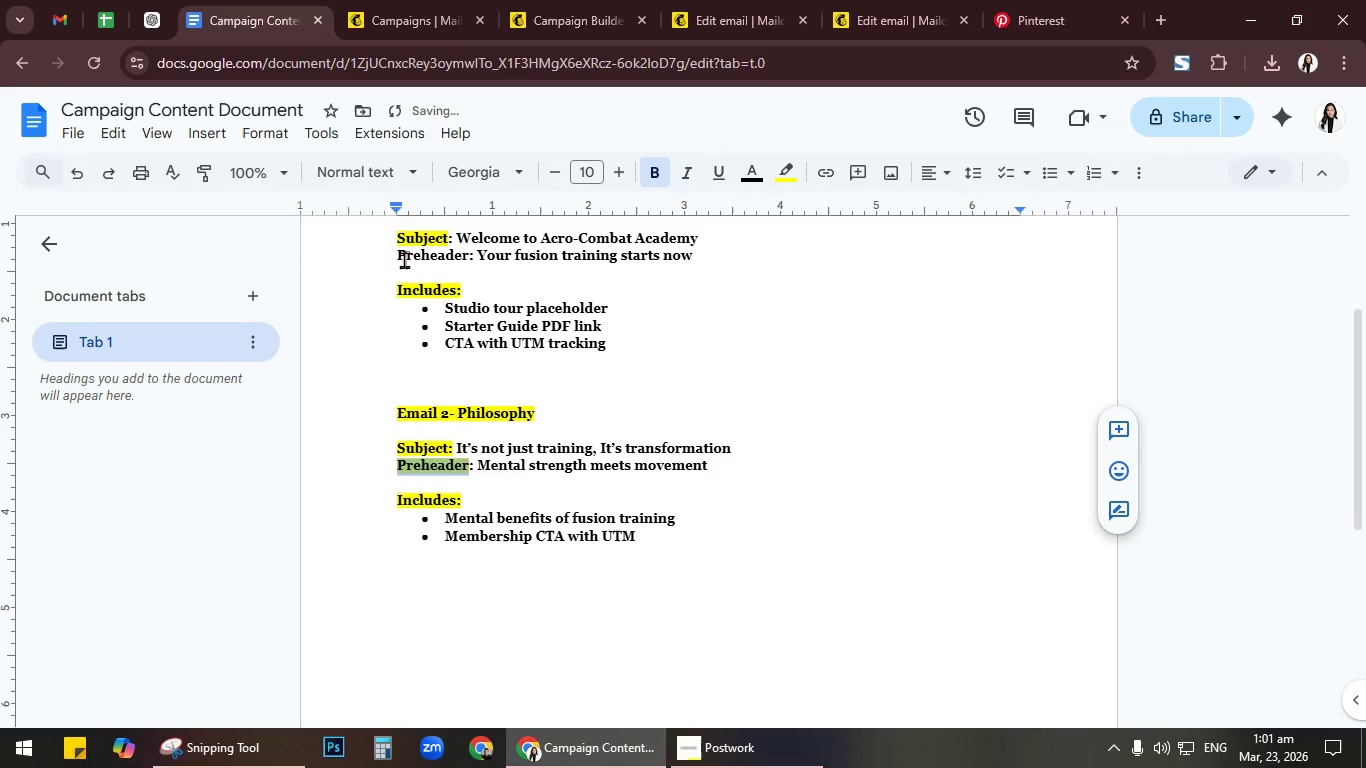 
left_click_drag(start_coordinate=[401, 259], to_coordinate=[467, 263])
 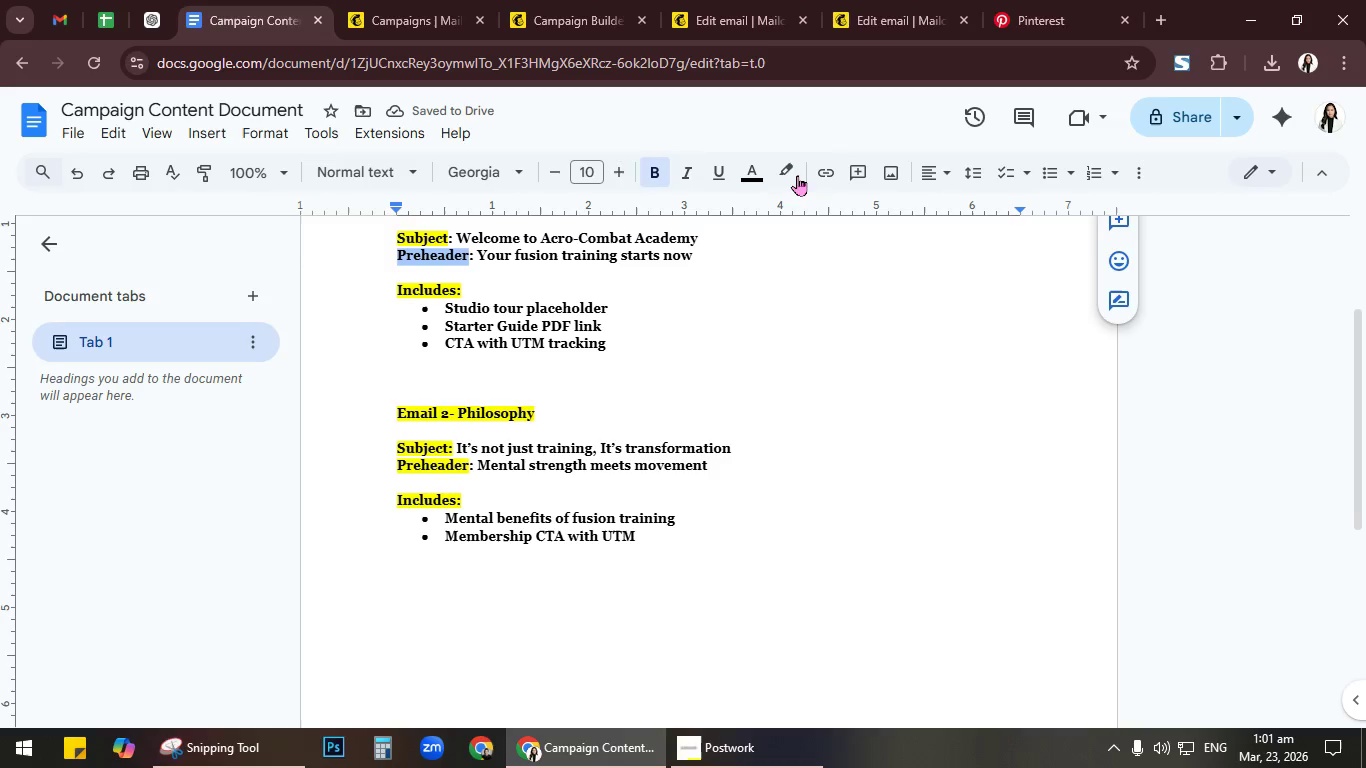 
left_click([784, 174])
 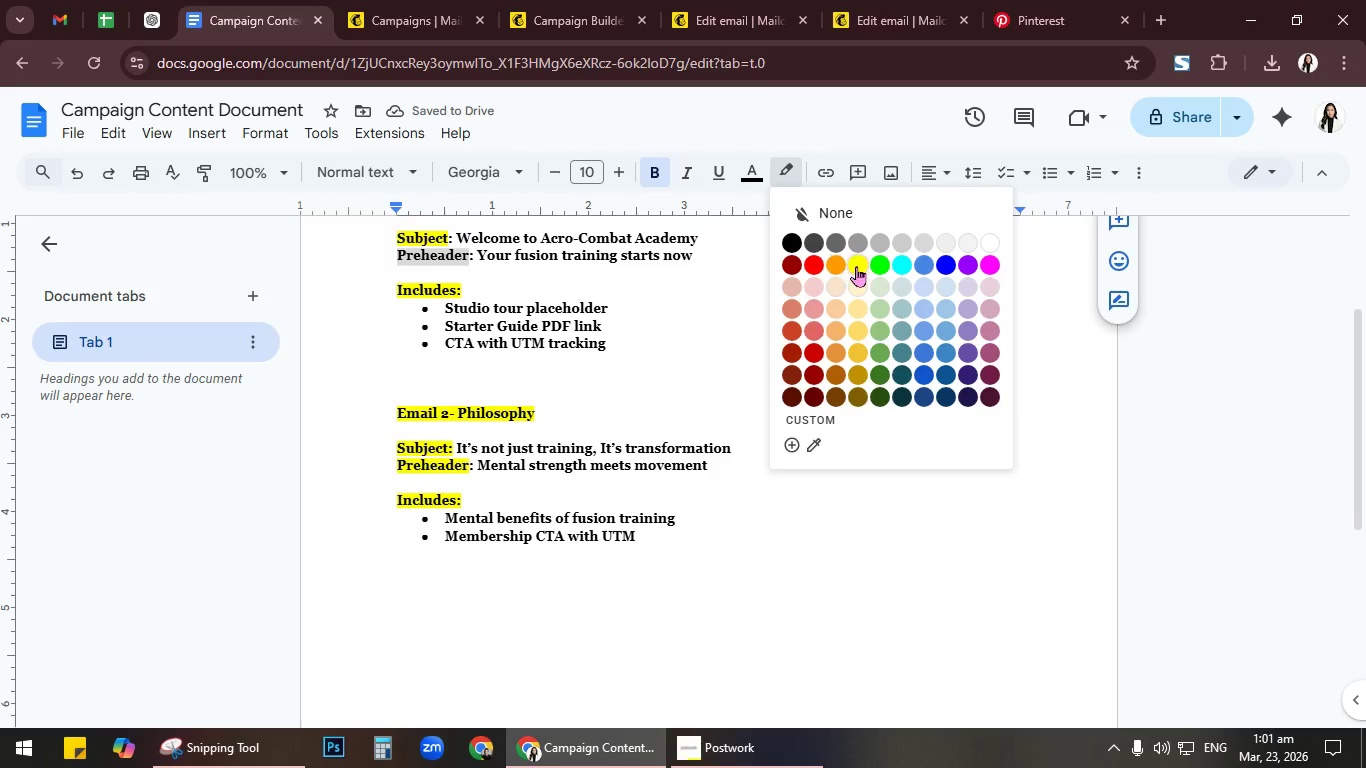 
left_click([856, 266])
 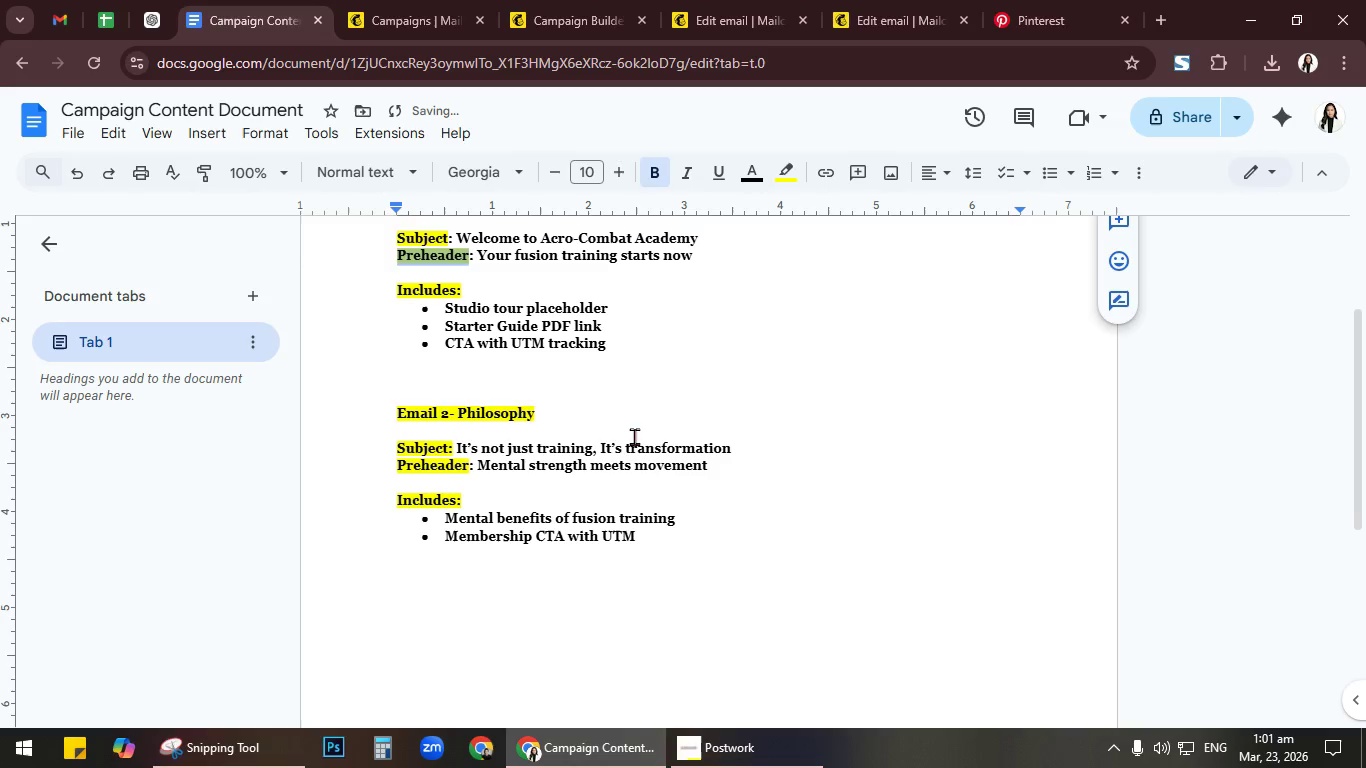 
left_click([634, 451])
 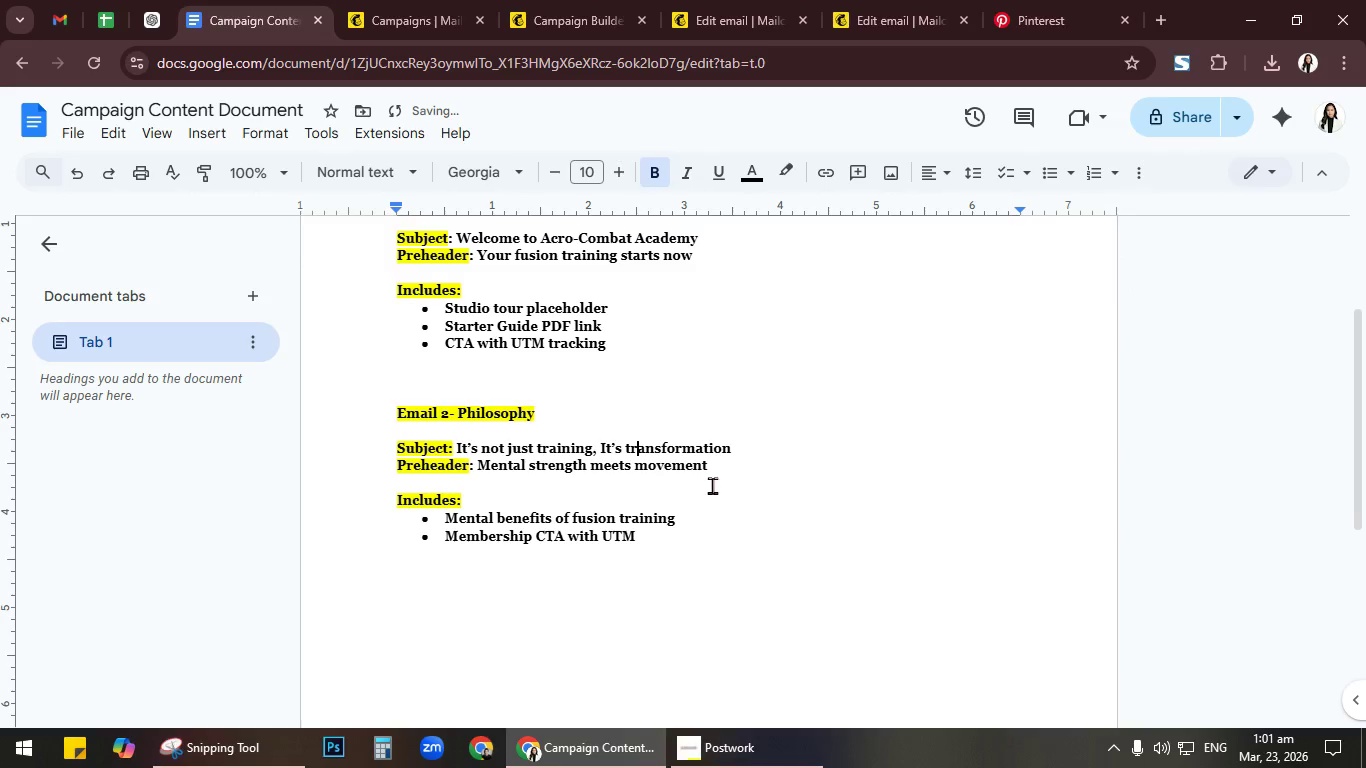 
scroll: coordinate [713, 485], scroll_direction: down, amount: 2.0
 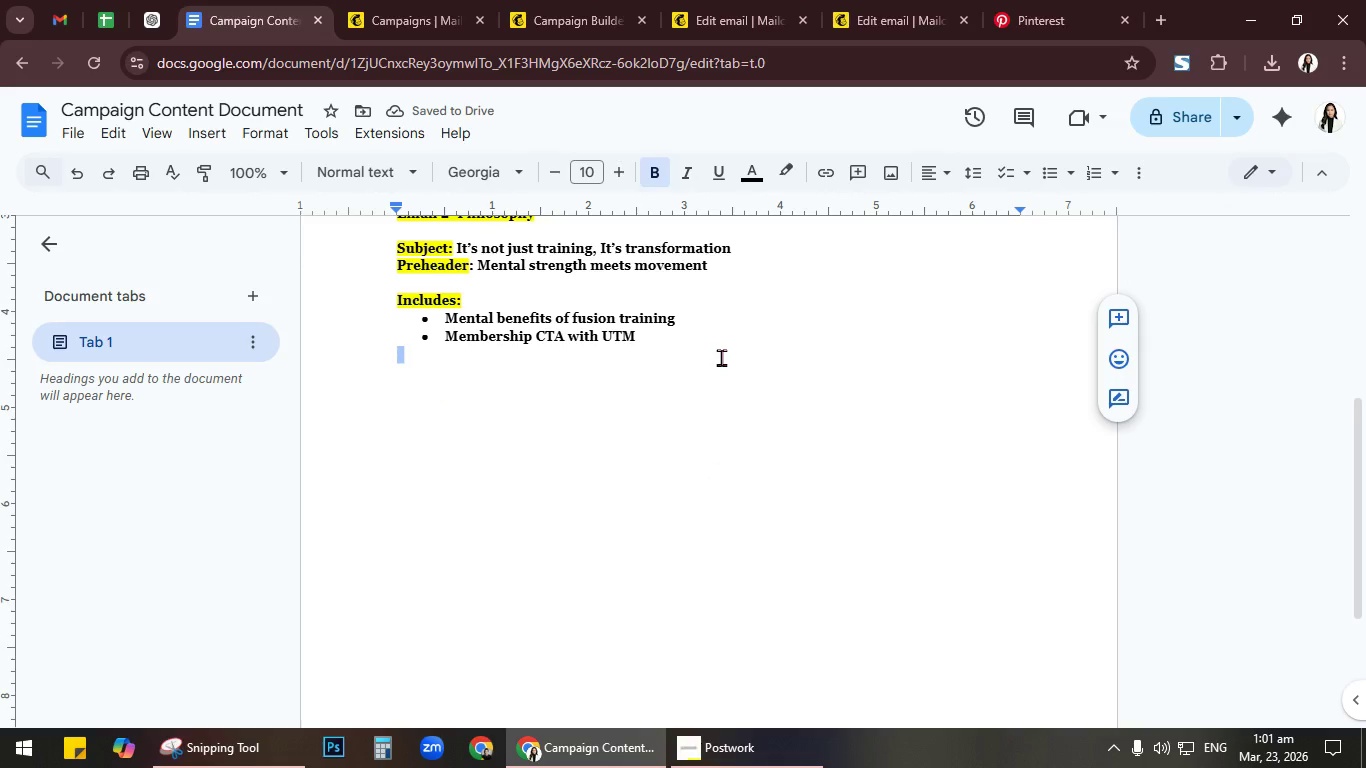 
key(Backspace)
 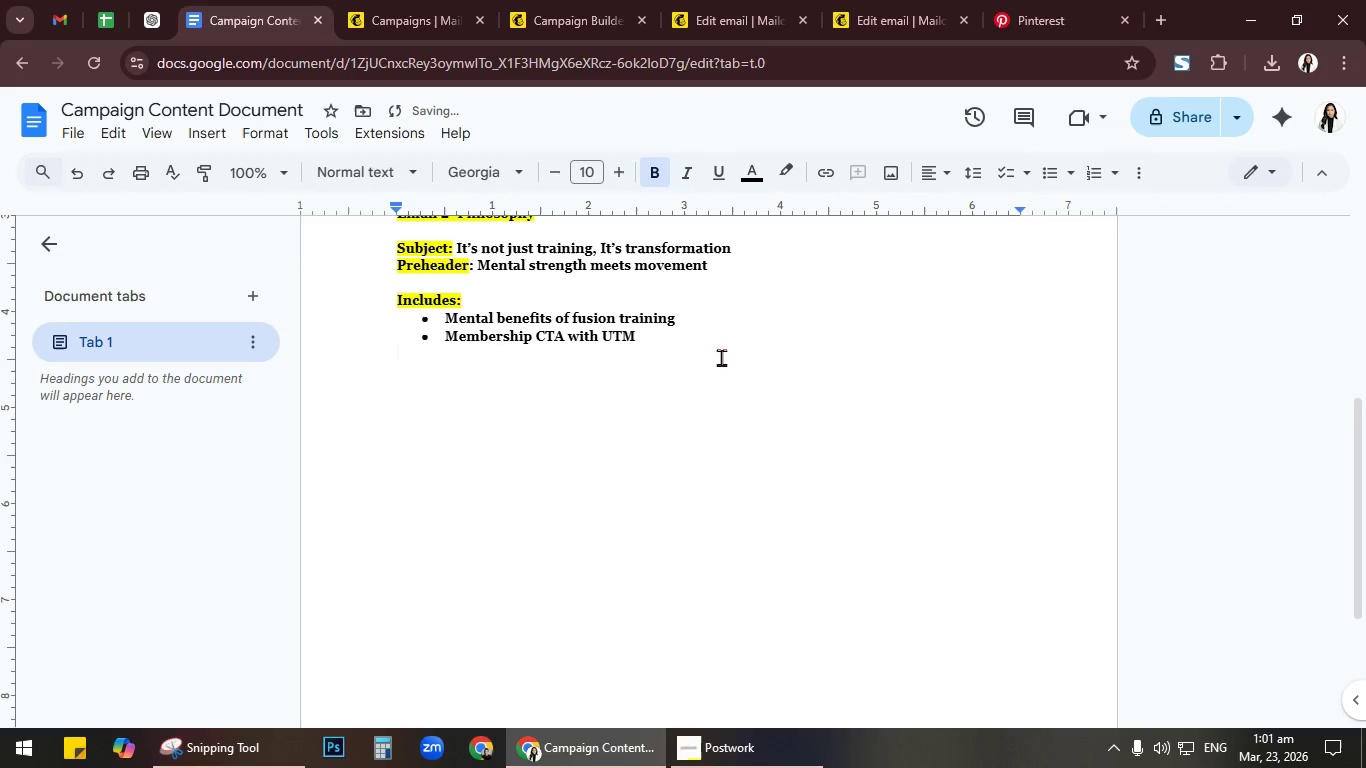 
key(Enter)
 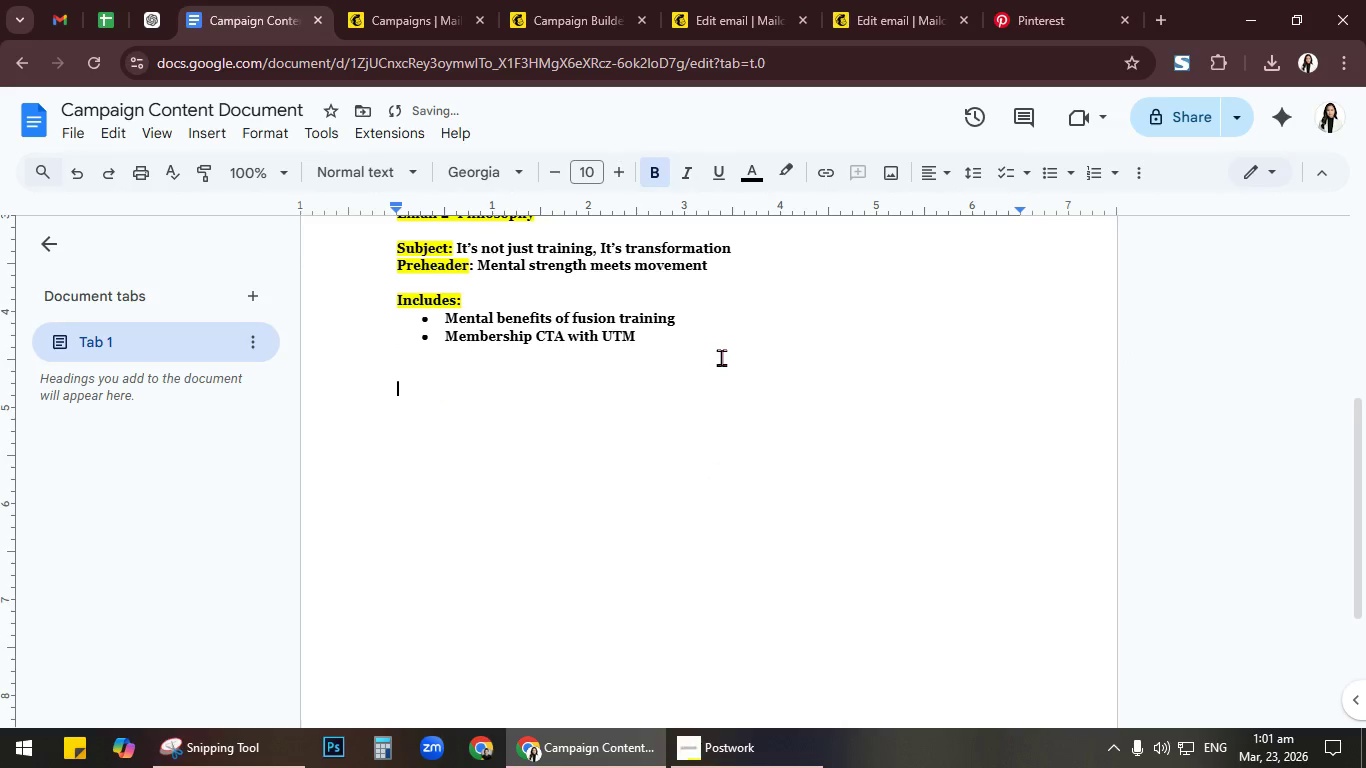 
key(Enter)
 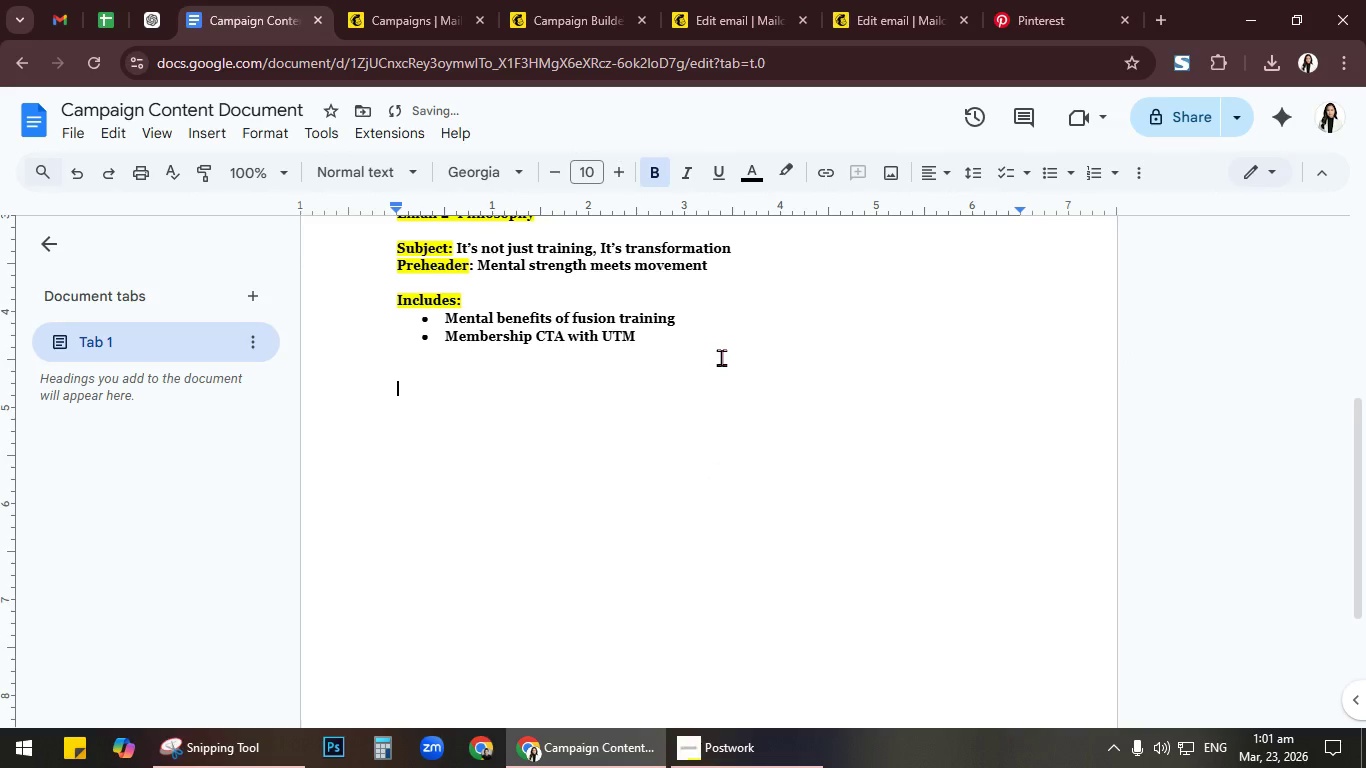 
type(Email 3- Offer)
 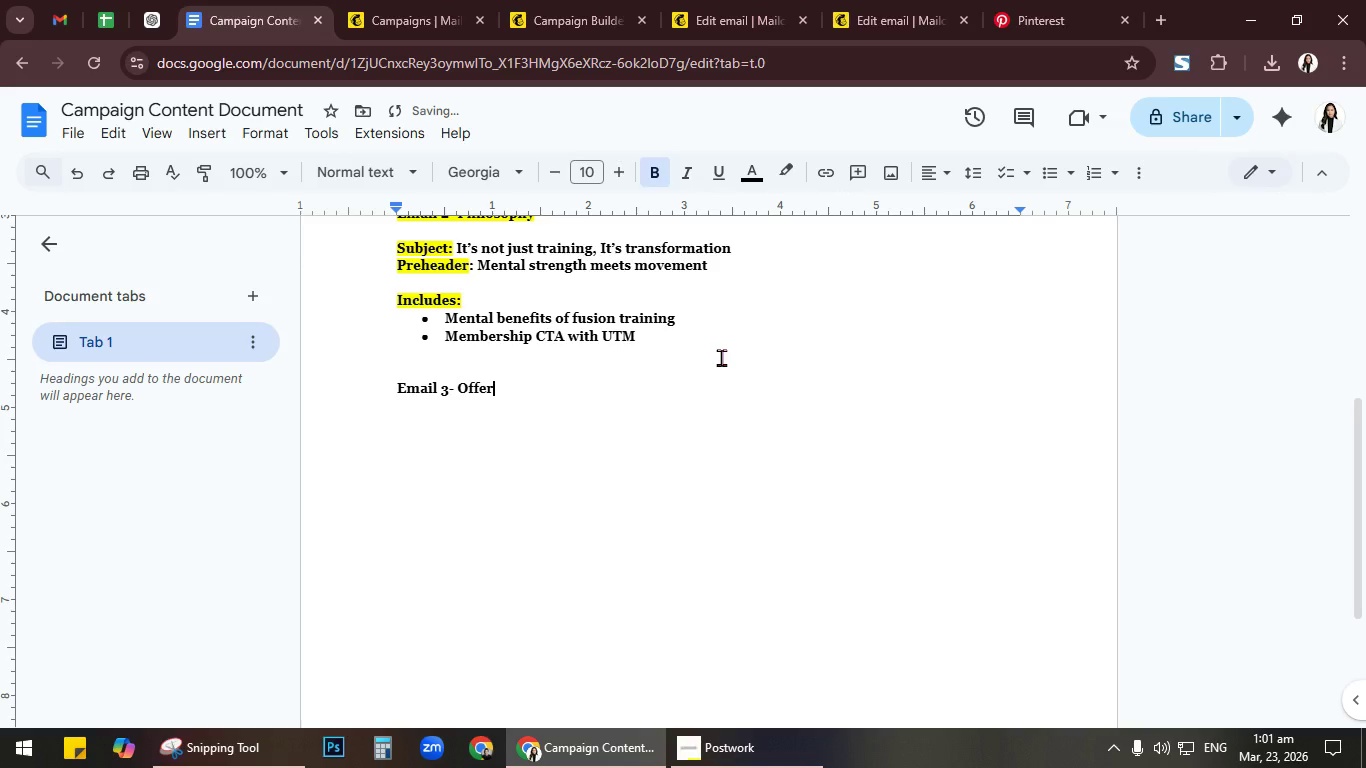 
key(Enter)
 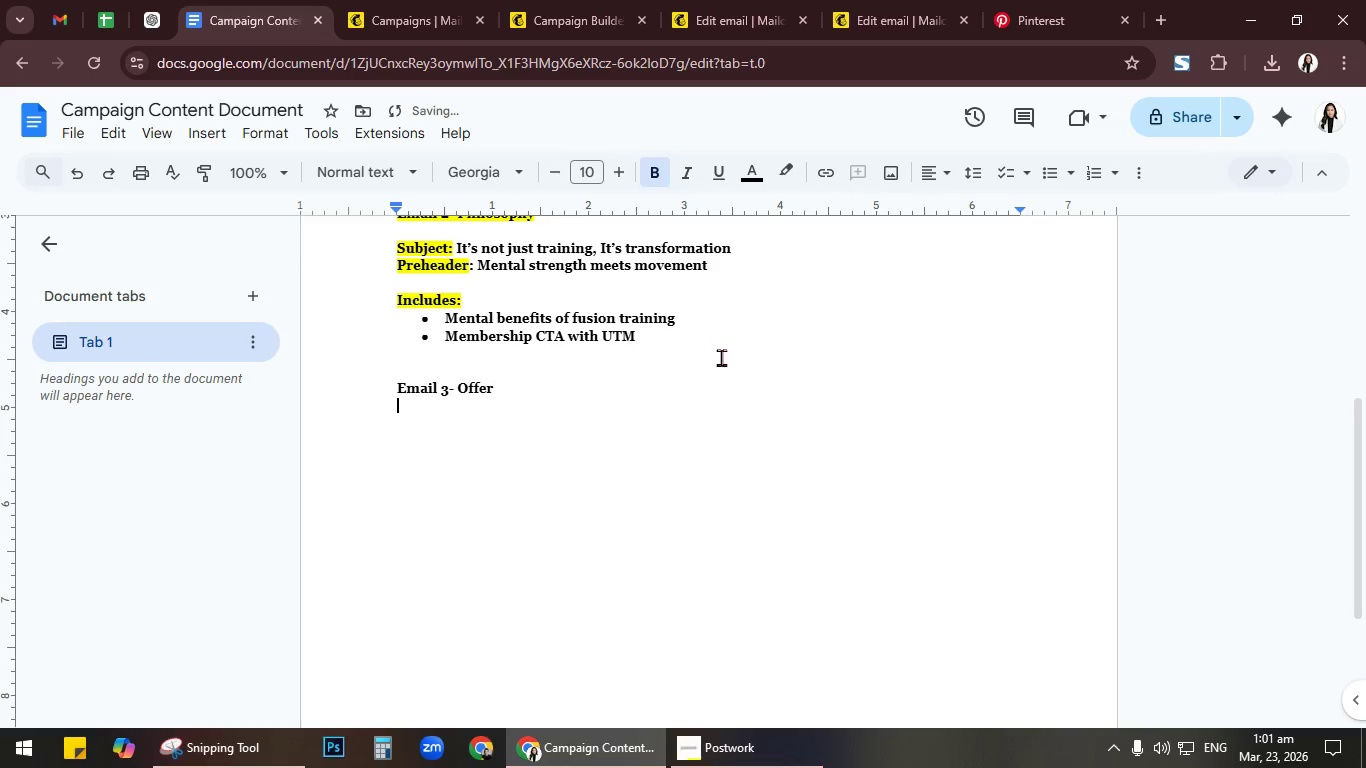 
key(Enter)
 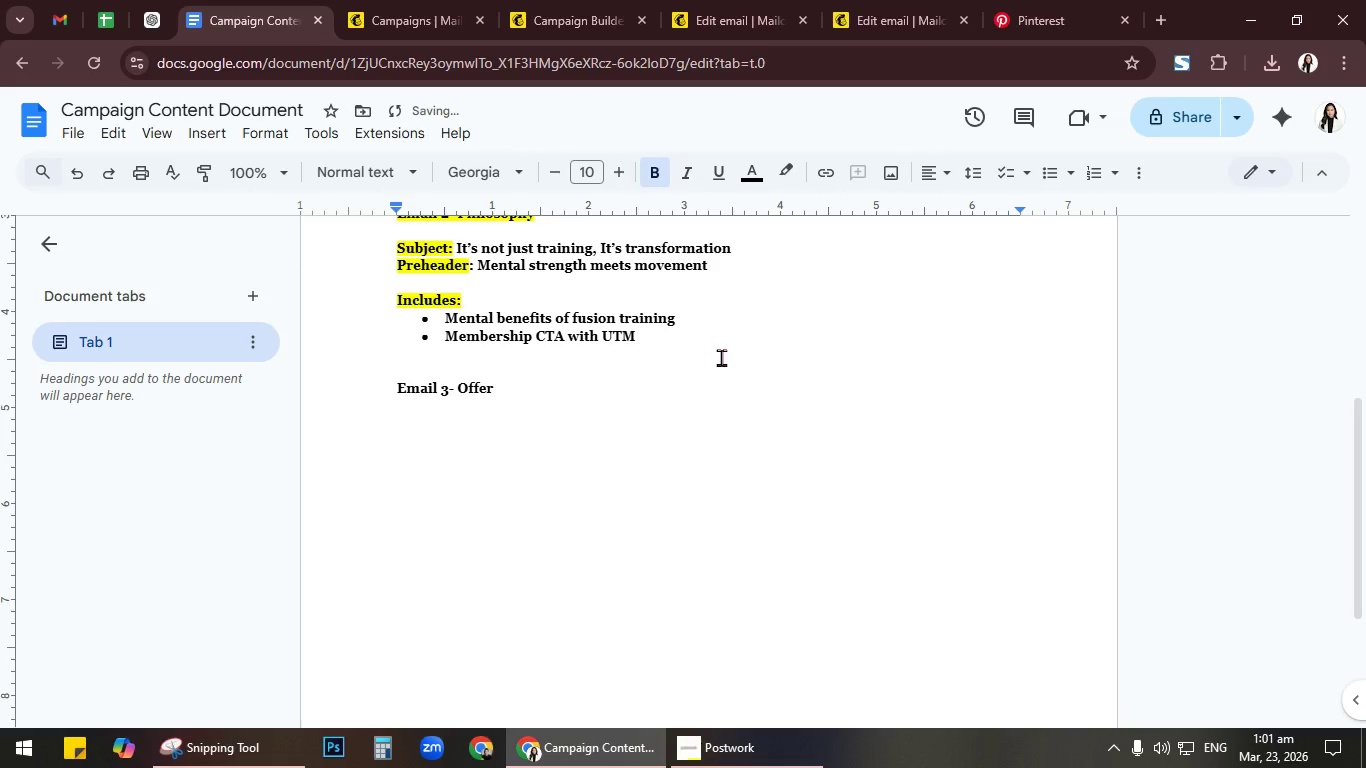 
type(Sunje)
key(Backspace)
key(Backspace)
key(Backspace)
 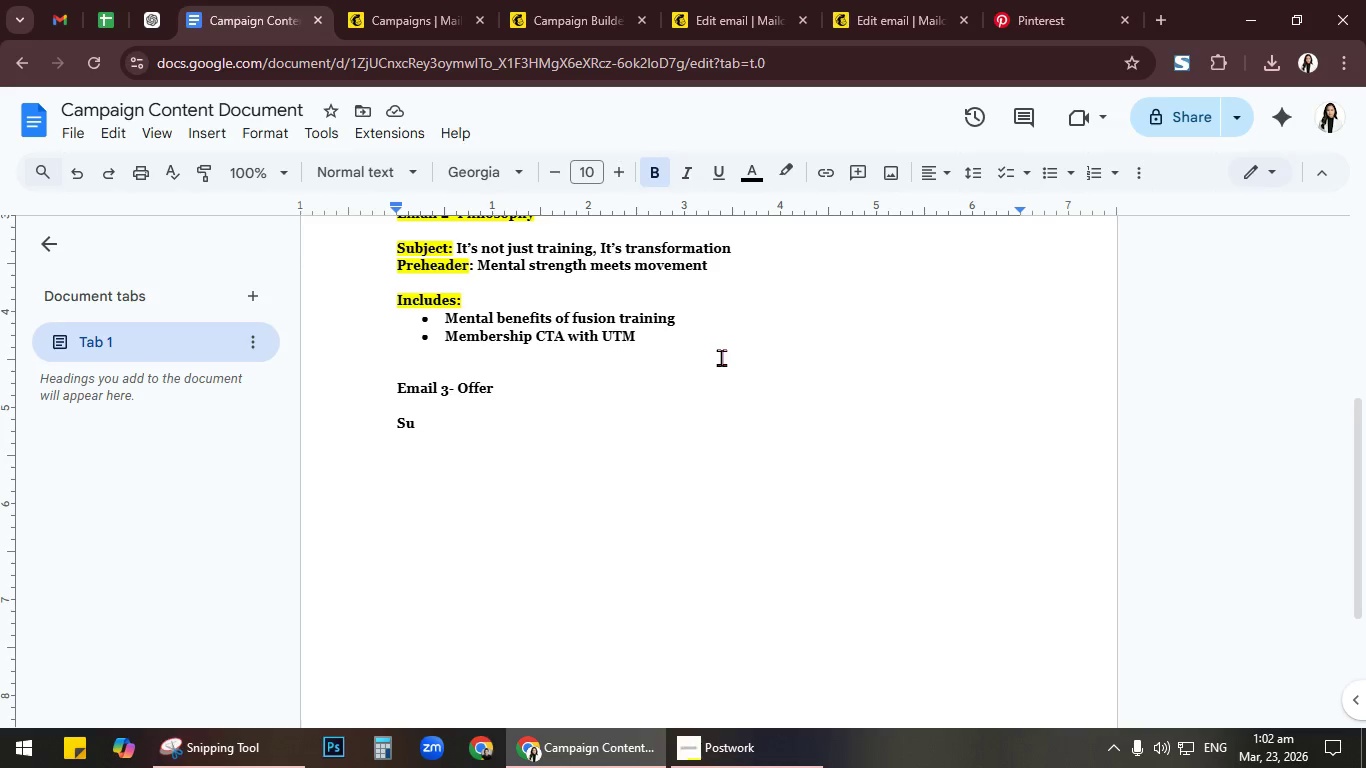 
wait(36.77)
 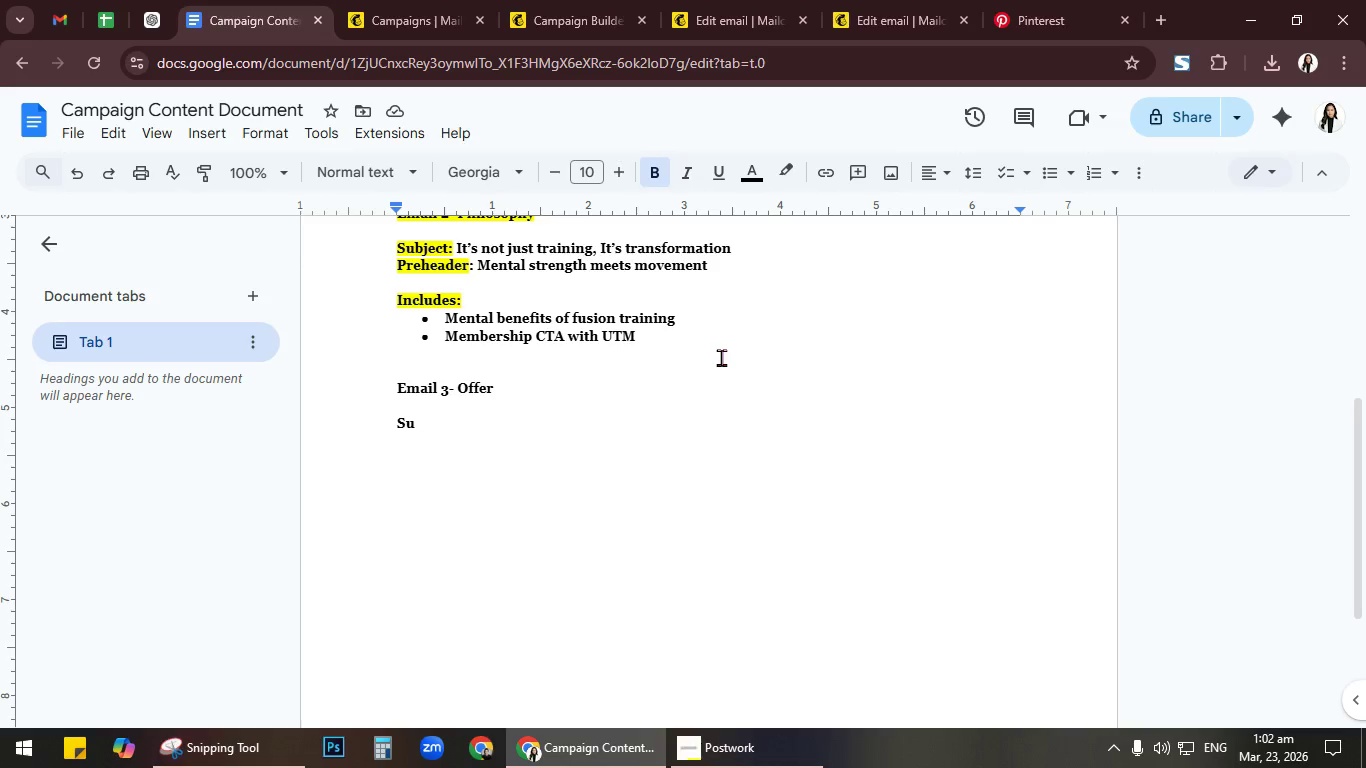 
type(j)
key(Backspace)
type(bject )
key(Backspace)
type(L 20% odd)
key(Backspace)
key(Backspace)
key(Backspace)
type(ff)
key(Backspace)
key(Backspace)
type(Off)
 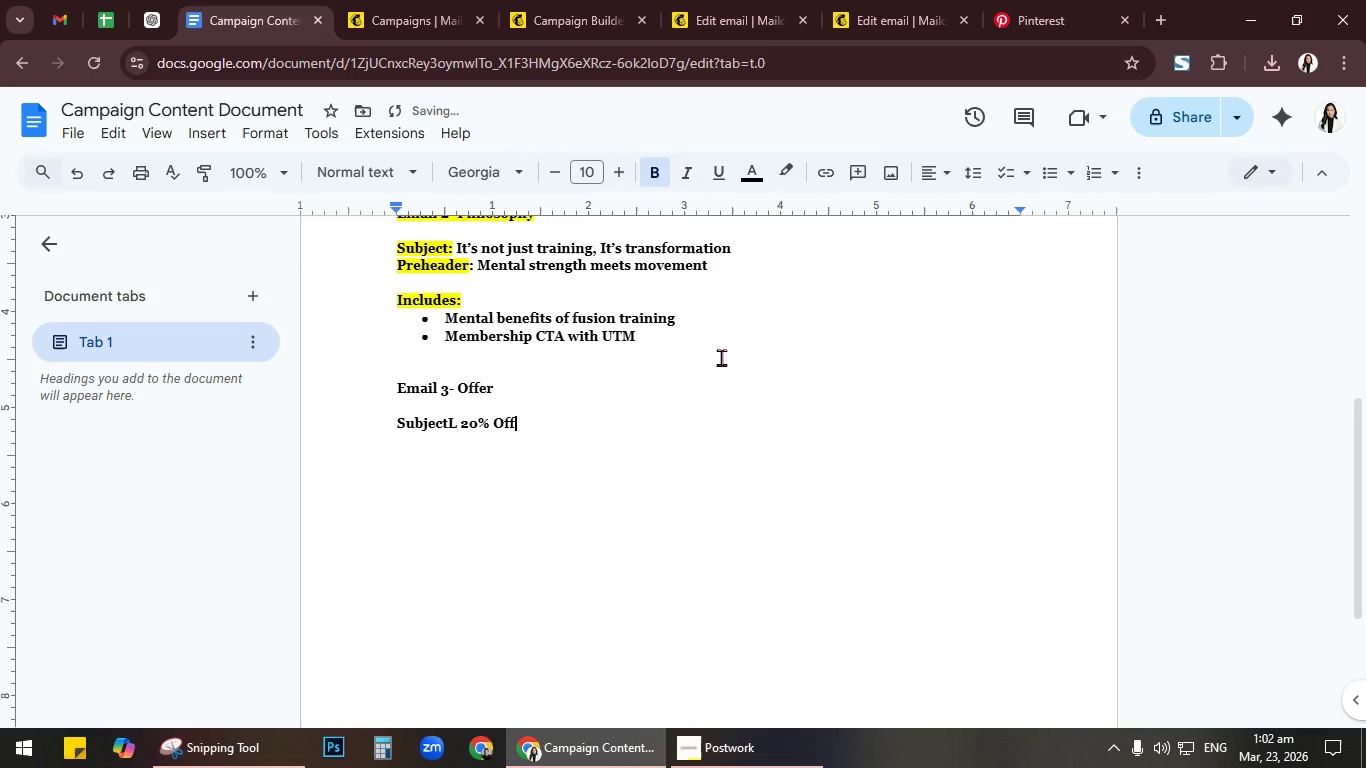 
wait(6.45)
 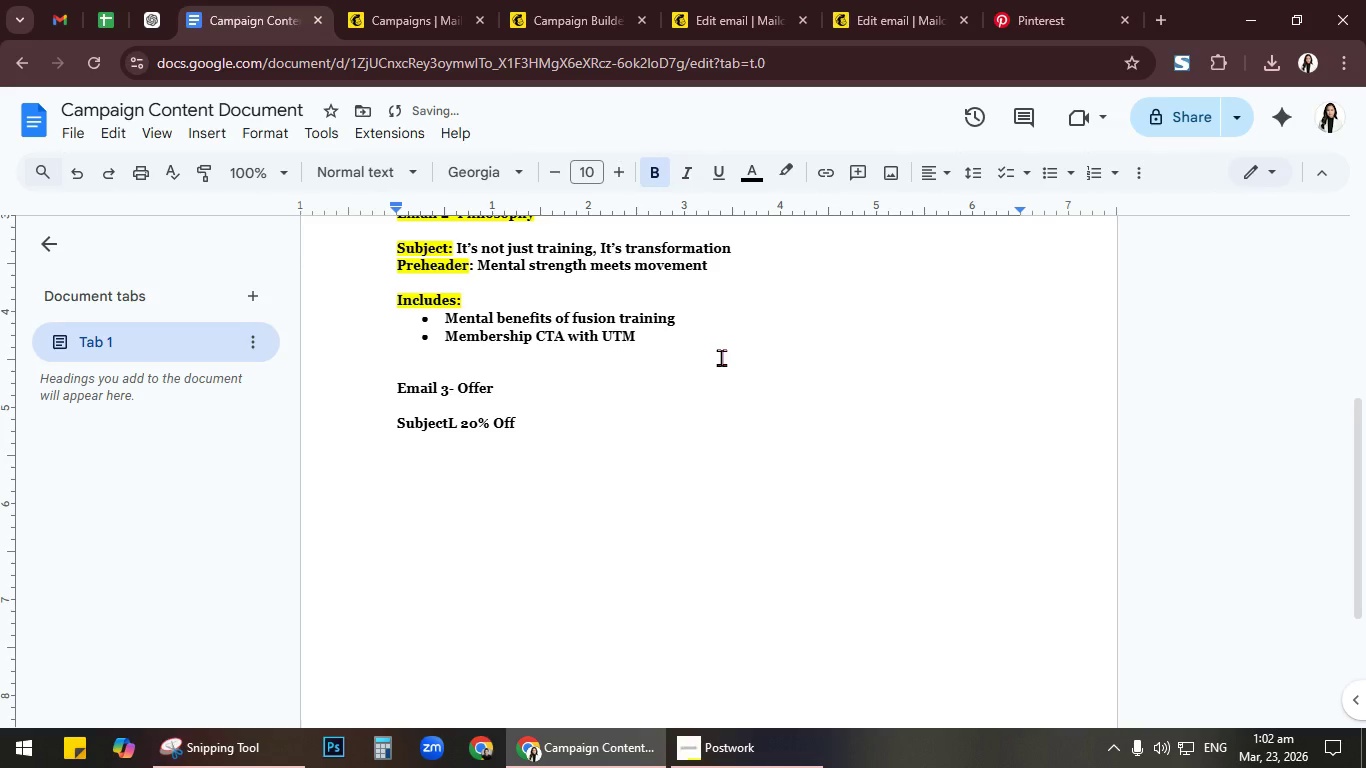 
type( for out)
key(Backspace)
key(Backspace)
key(Backspace)
type(your )
 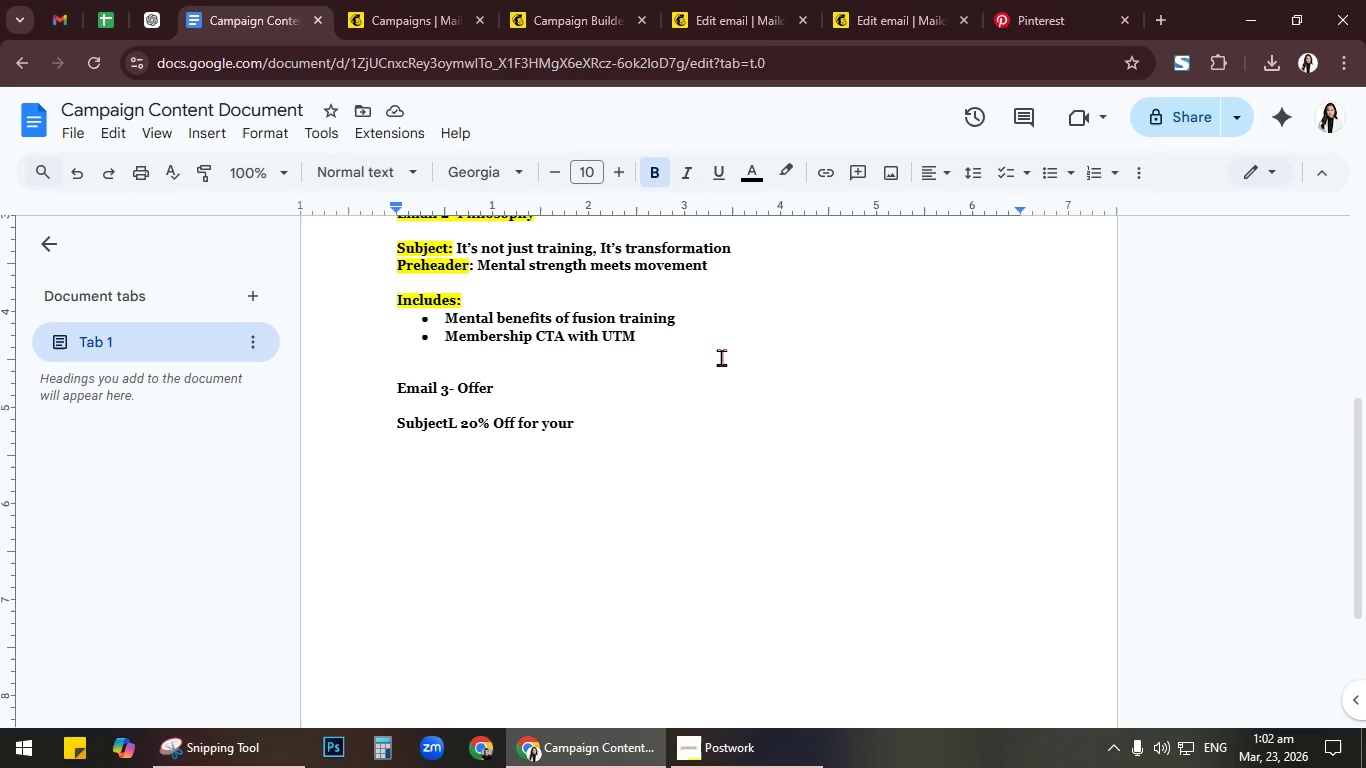 
wait(7.42)
 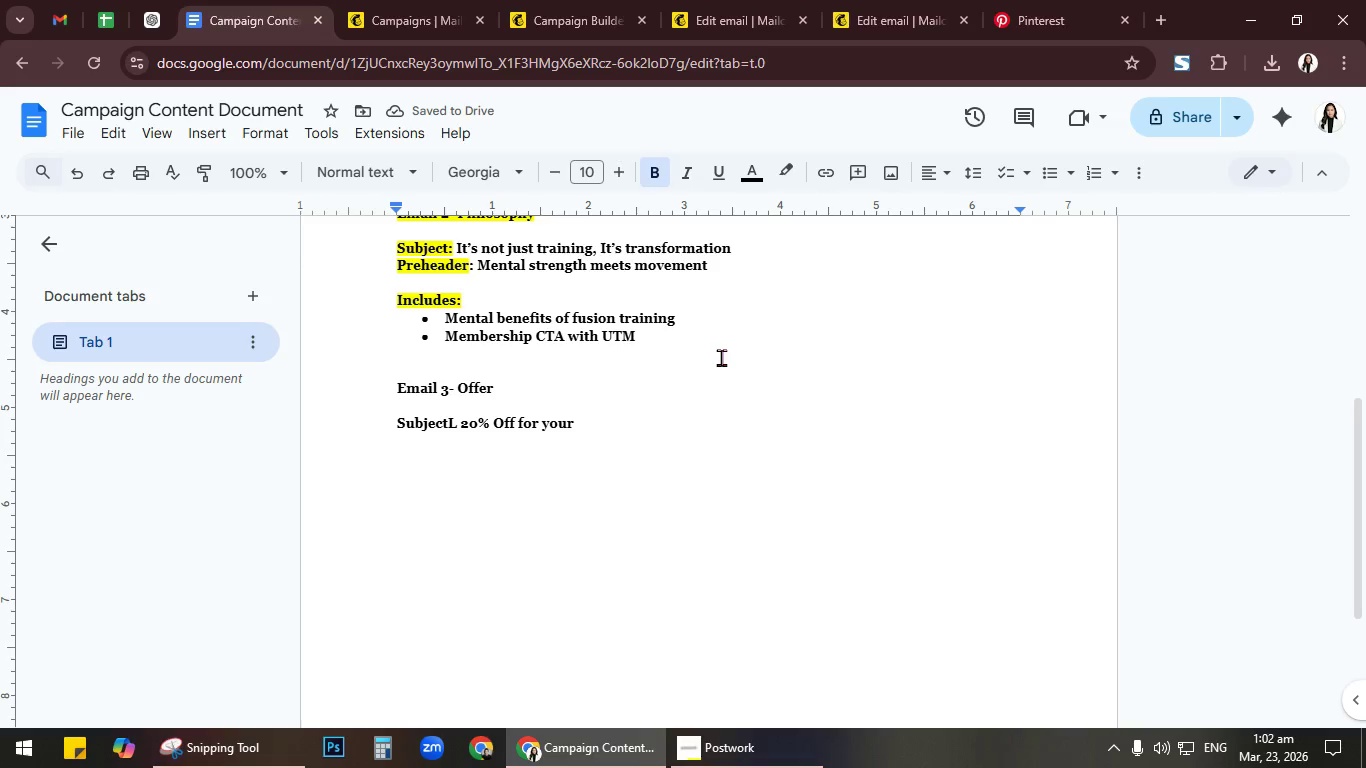 
type(forst)
key(Backspace)
key(Backspace)
key(Backspace)
key(Backspace)
type(irst momth)
key(Backspace)
key(Backspace)
key(Backspace)
type(nth expires soon)
 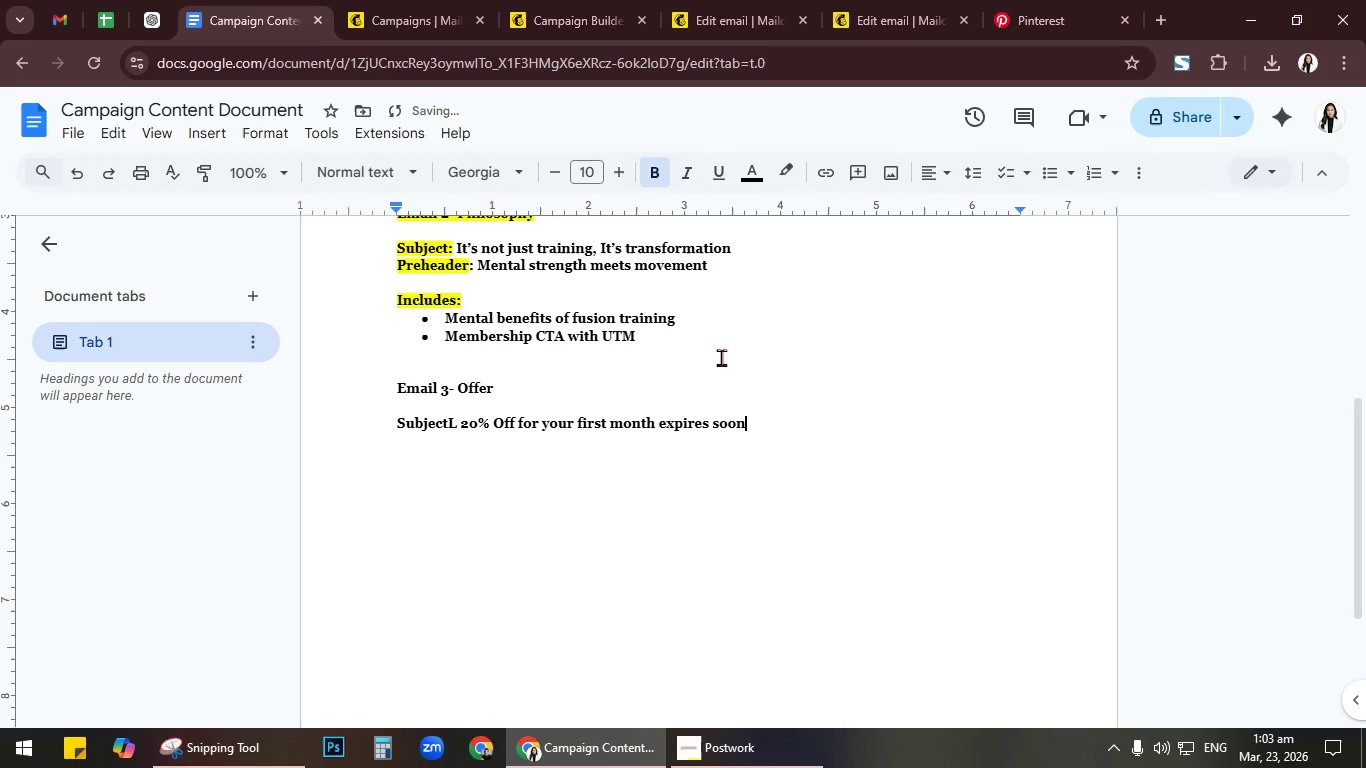 
key(Enter)
 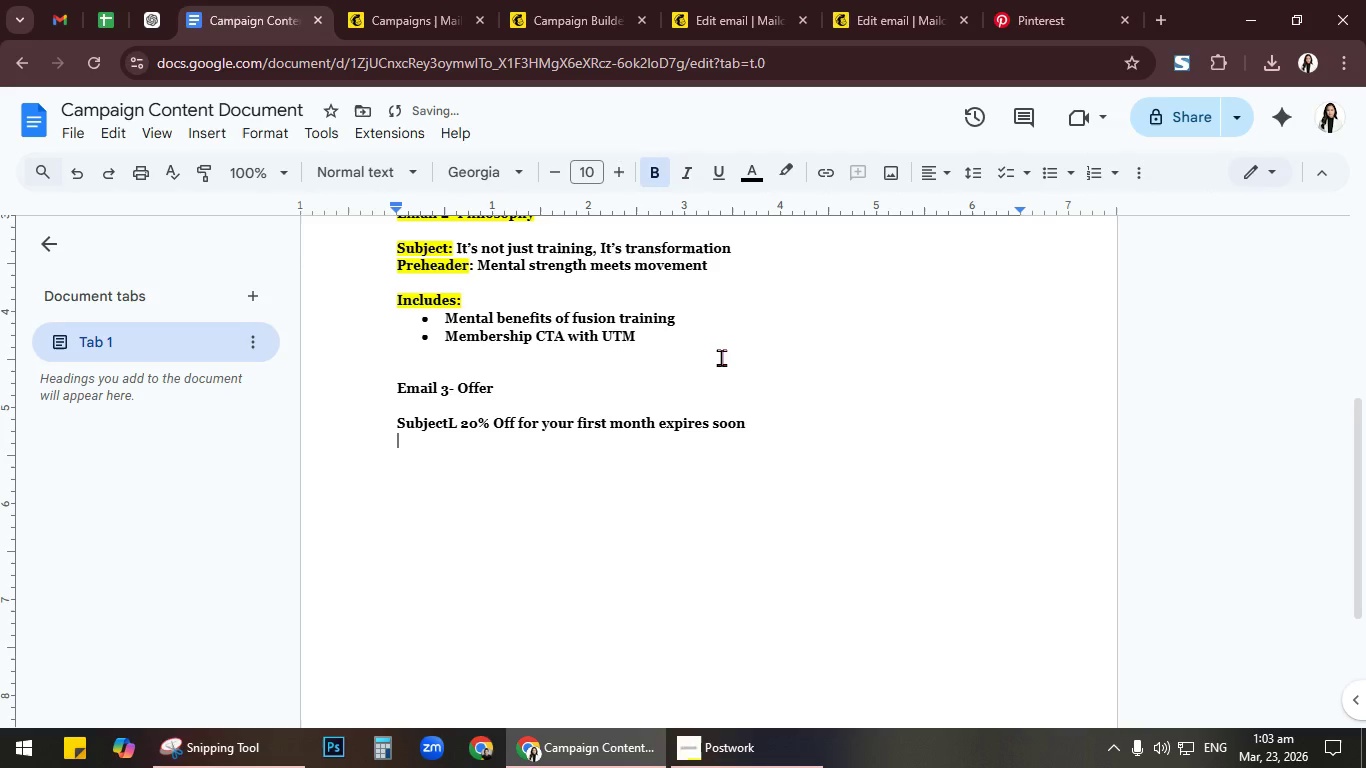 
type(Preheader: Limited offer for new mwe)
key(Backspace)
key(Backspace)
type(w)
key(Backspace)
type(embers)
 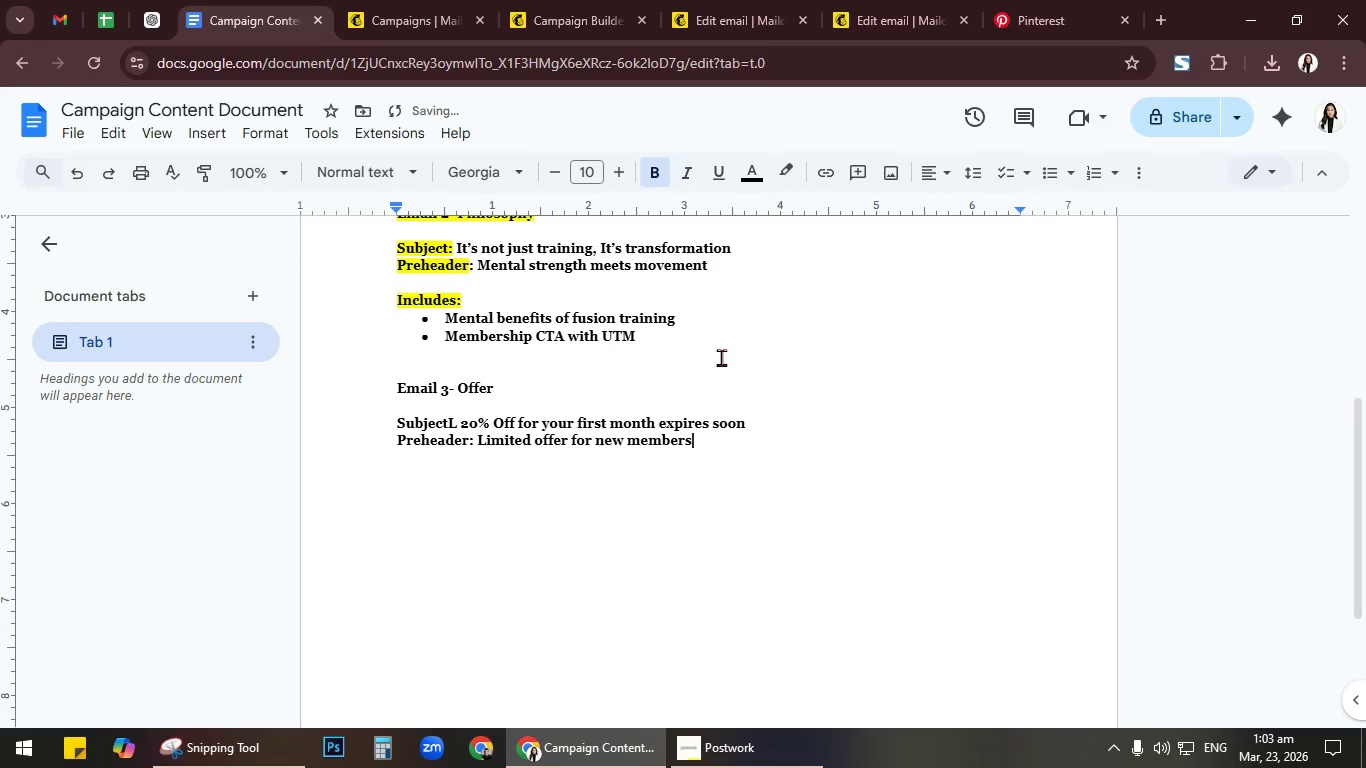 
key(Enter)
 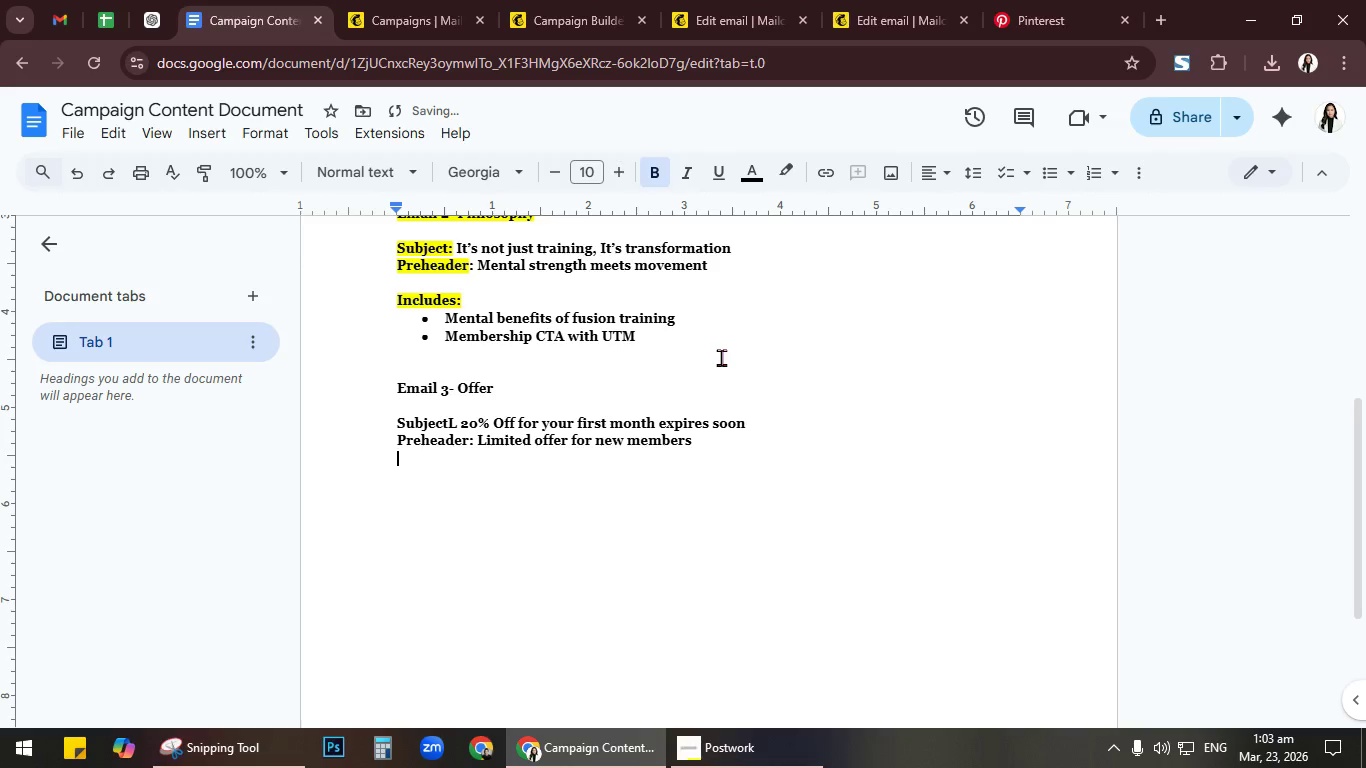 
key(Enter)
 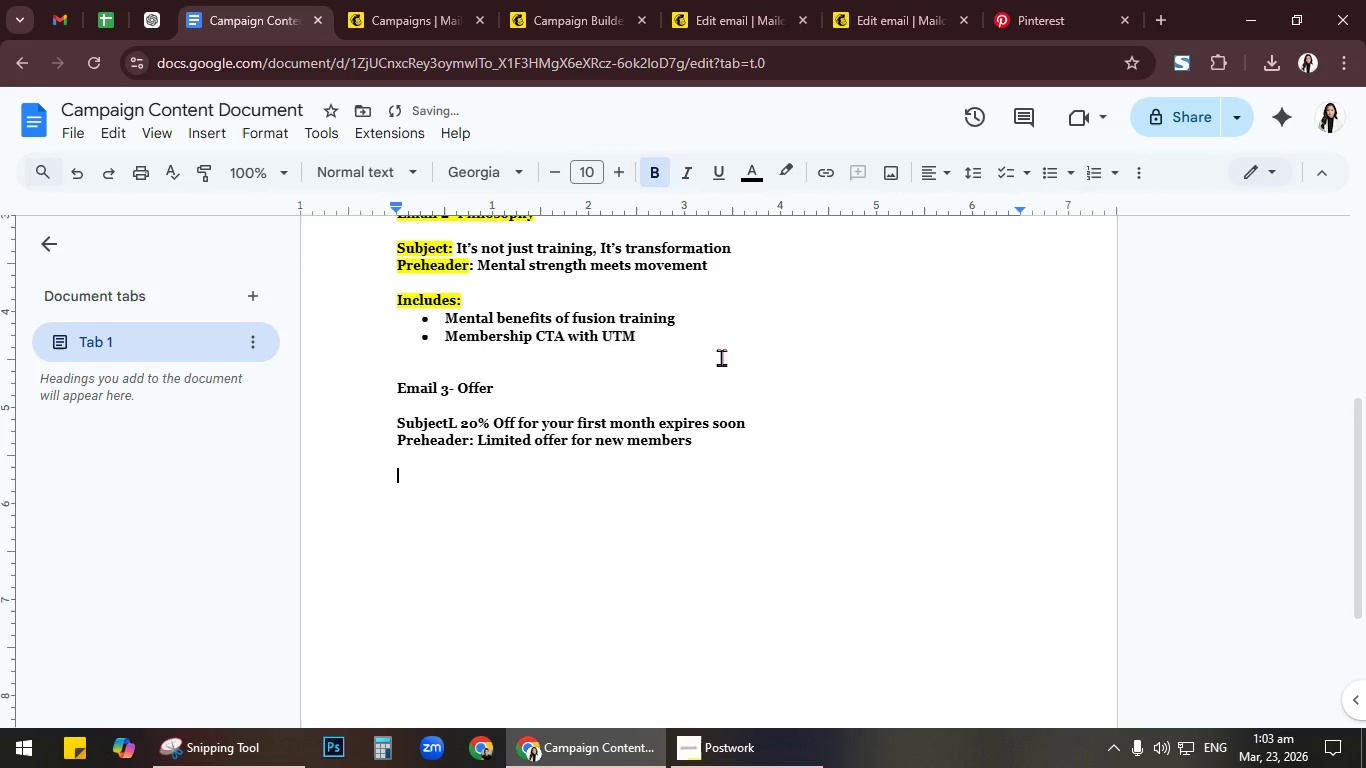 
type(Si)
key(Backspace)
type(unje)
key(Backspace)
key(Backspace)
key(Backspace)
type(j)
key(Backspace)
 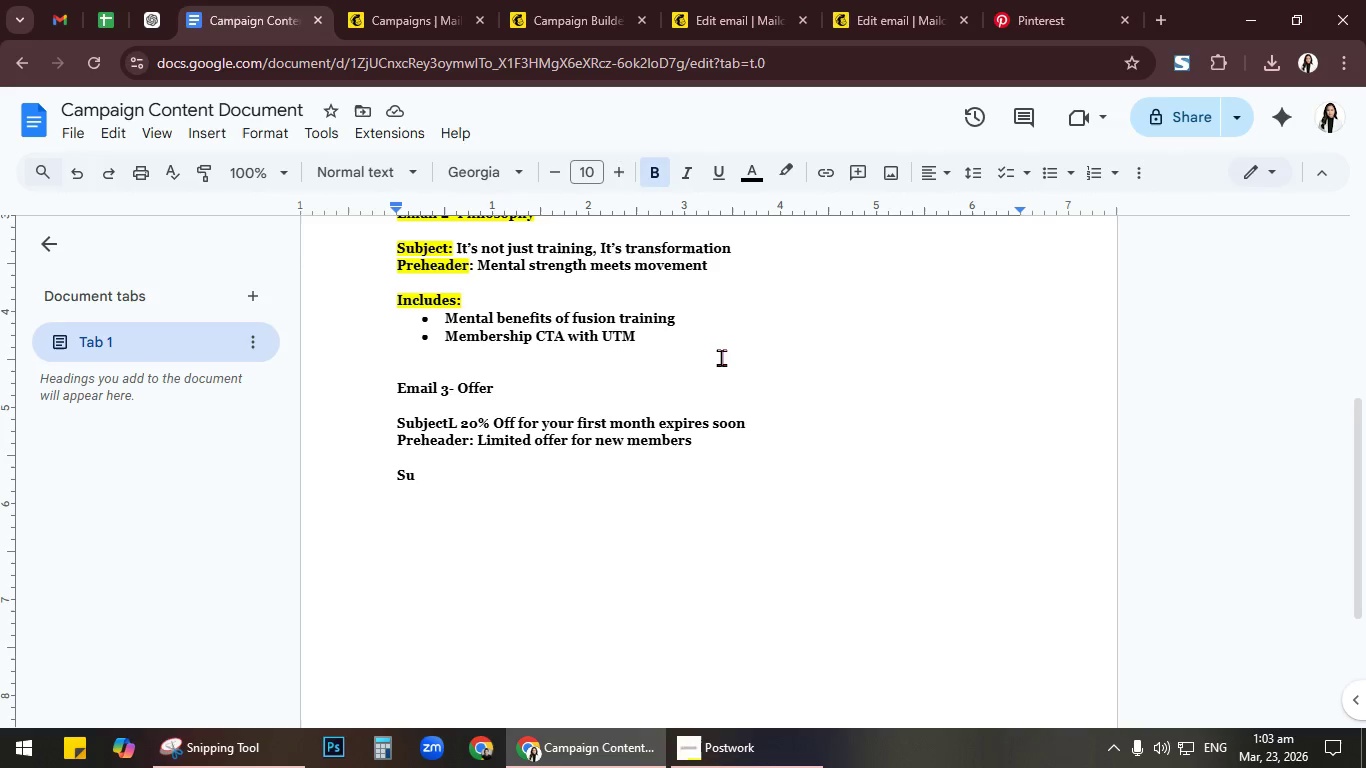 
wait(7.47)
 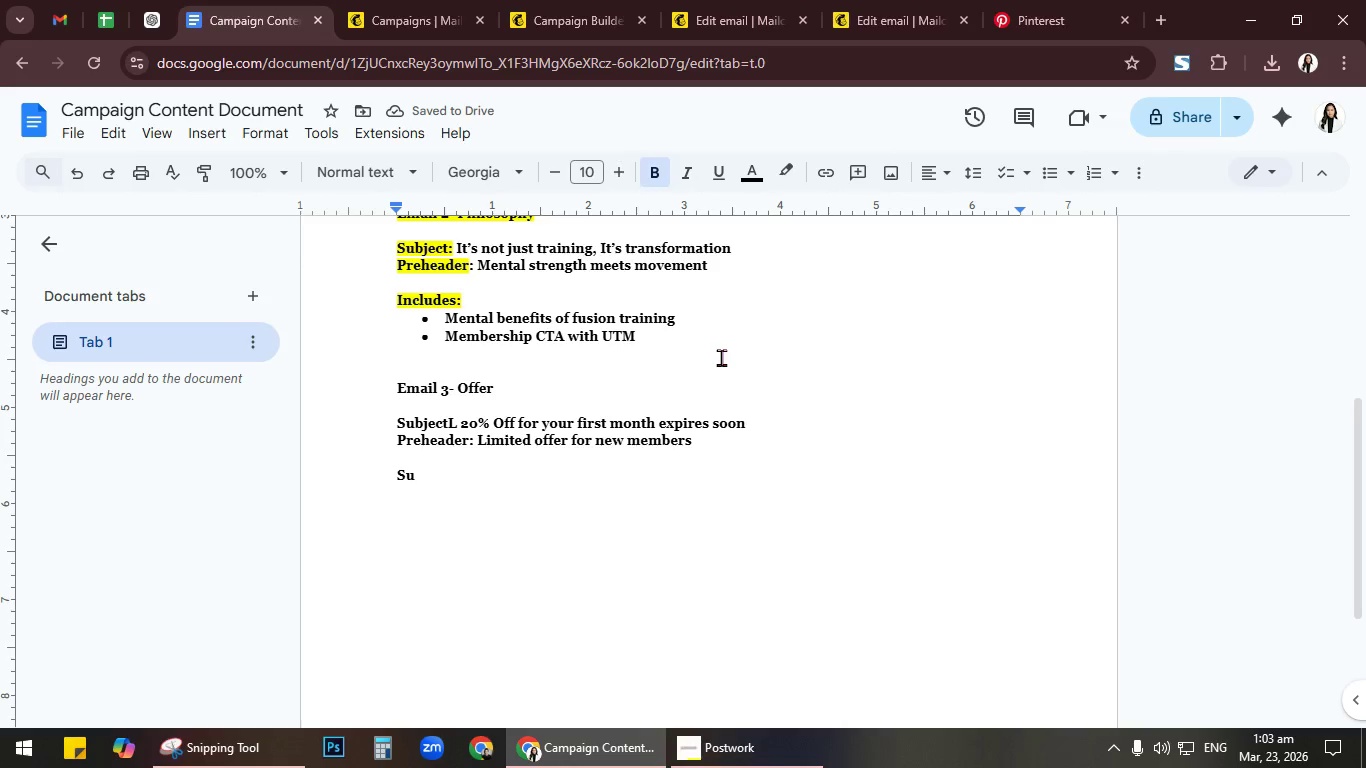 
type(bej)
key(Backspace)
key(Backspace)
type(jevt)
 